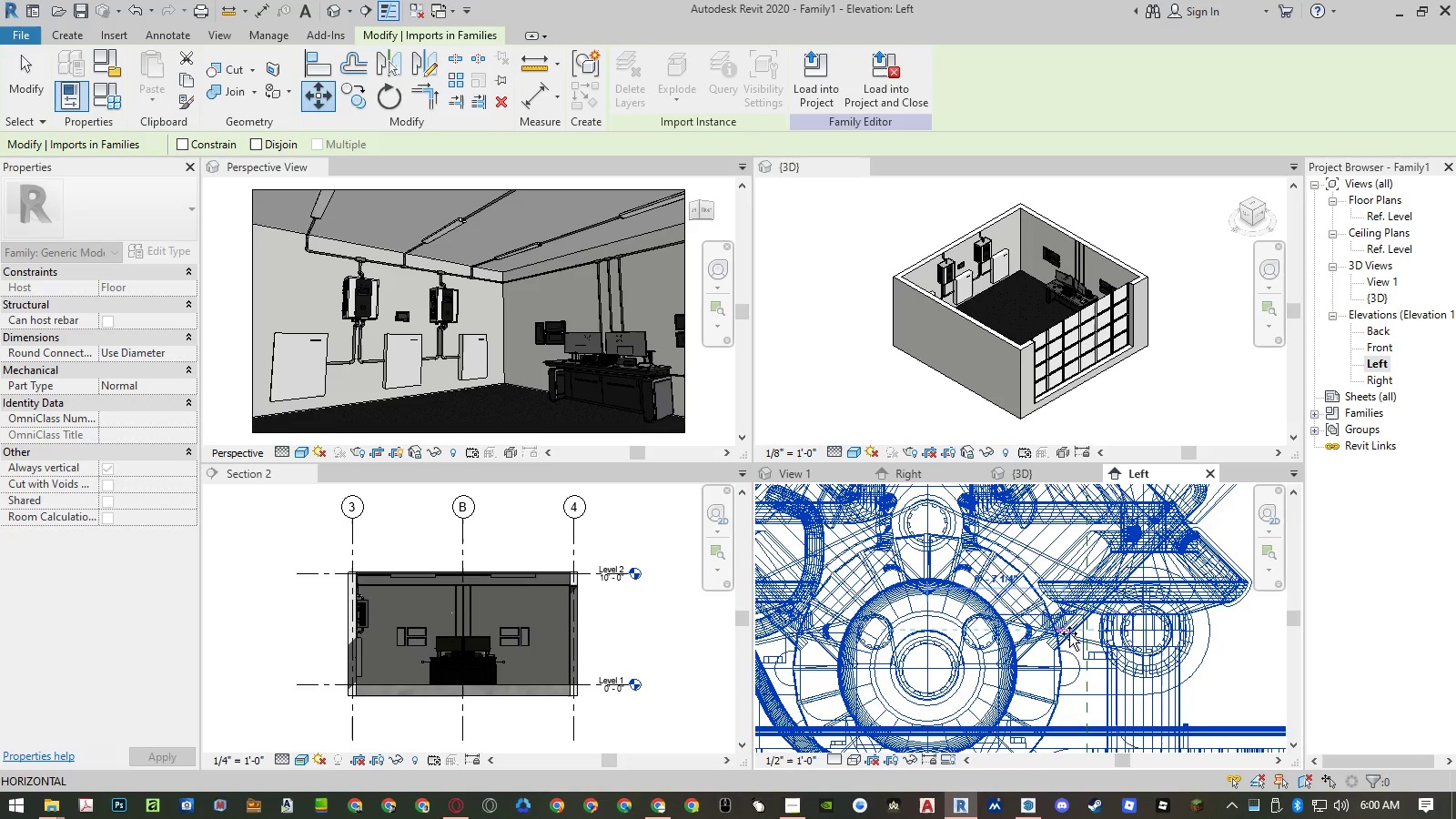 
left_click([1085, 632])
 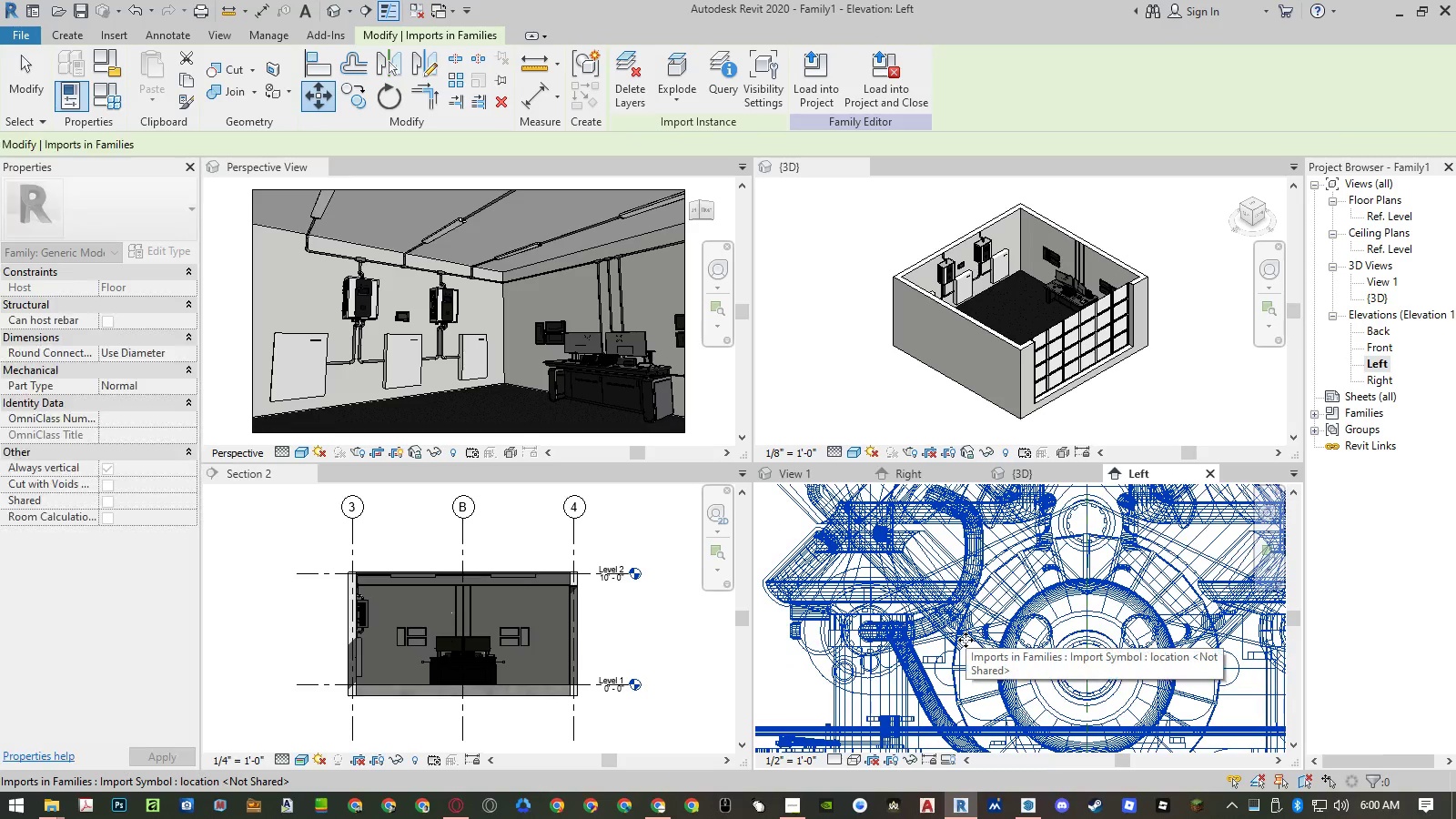 
scroll: coordinate [942, 630], scroll_direction: down, amount: 15.0
 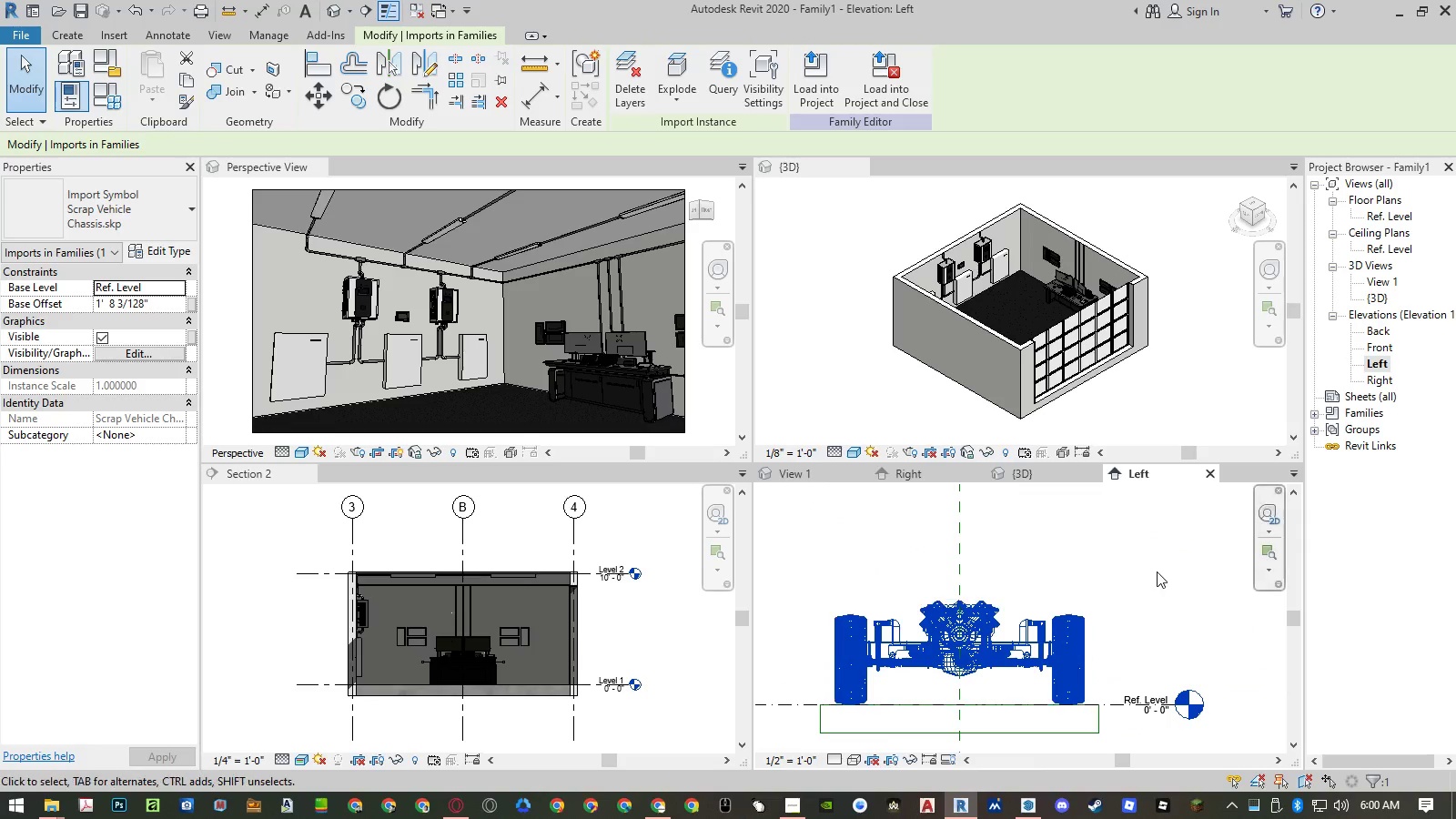 
key(Space)
 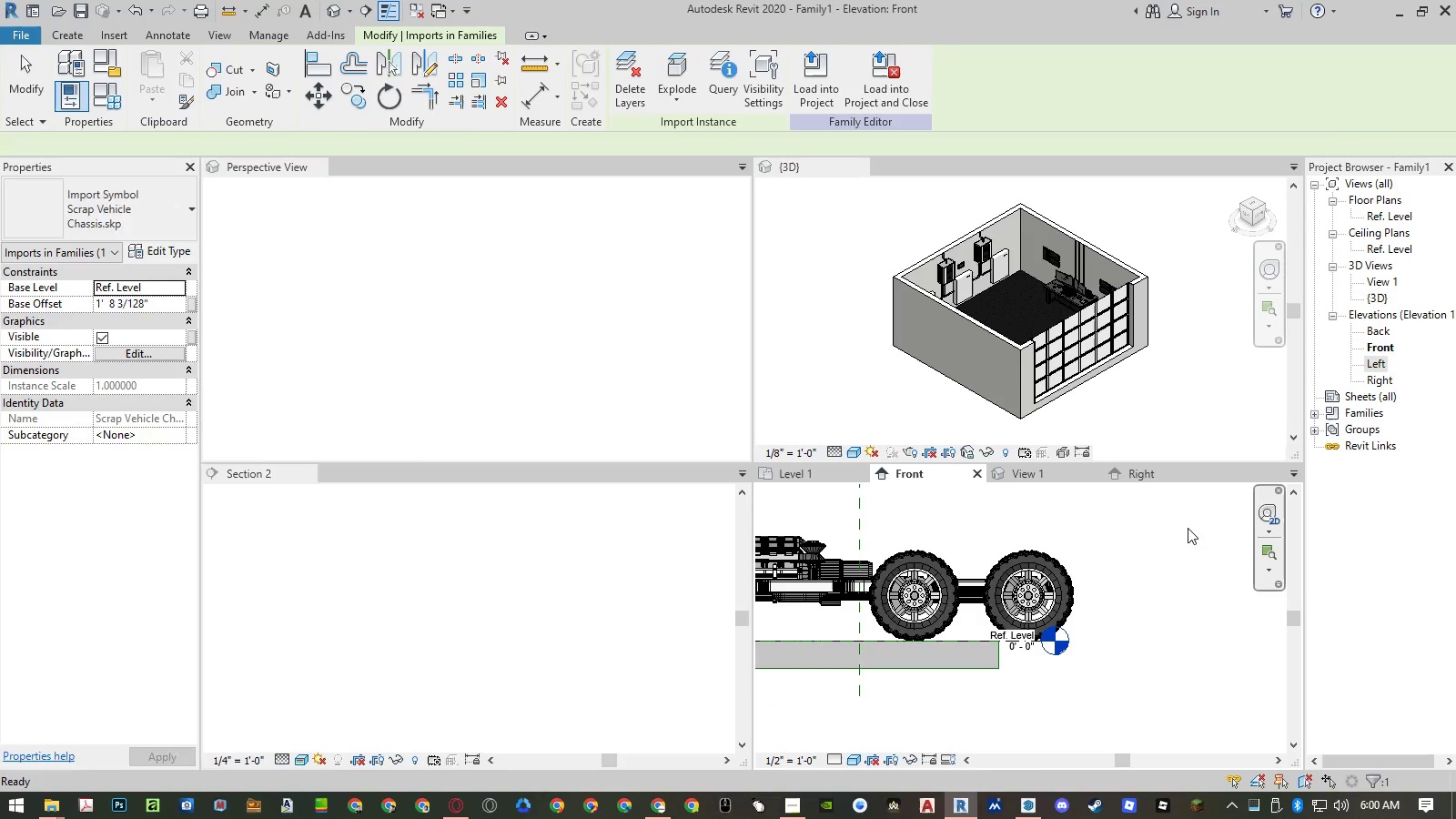 
scroll: coordinate [1185, 564], scroll_direction: down, amount: 5.0
 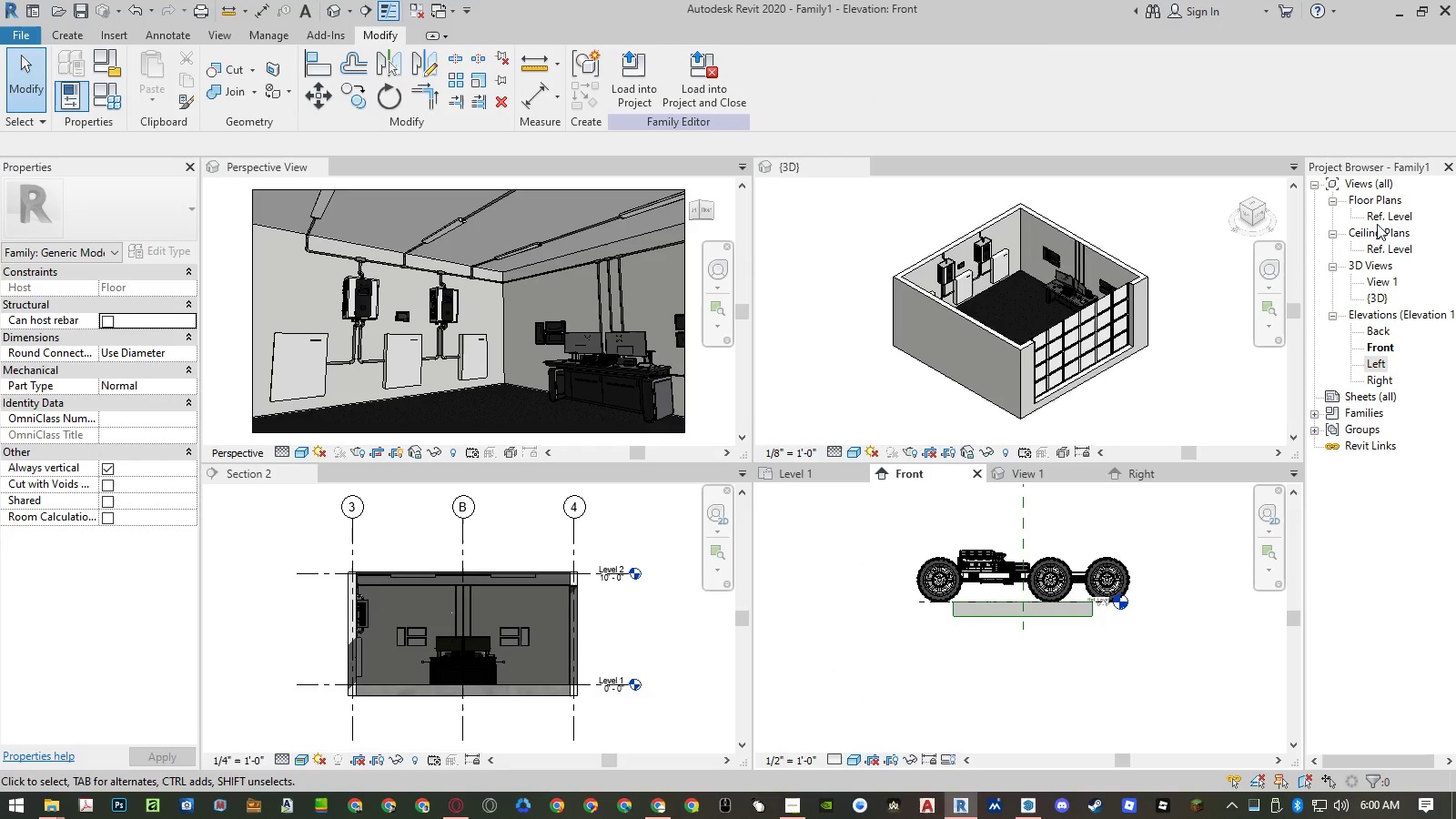 
left_click([1380, 217])
 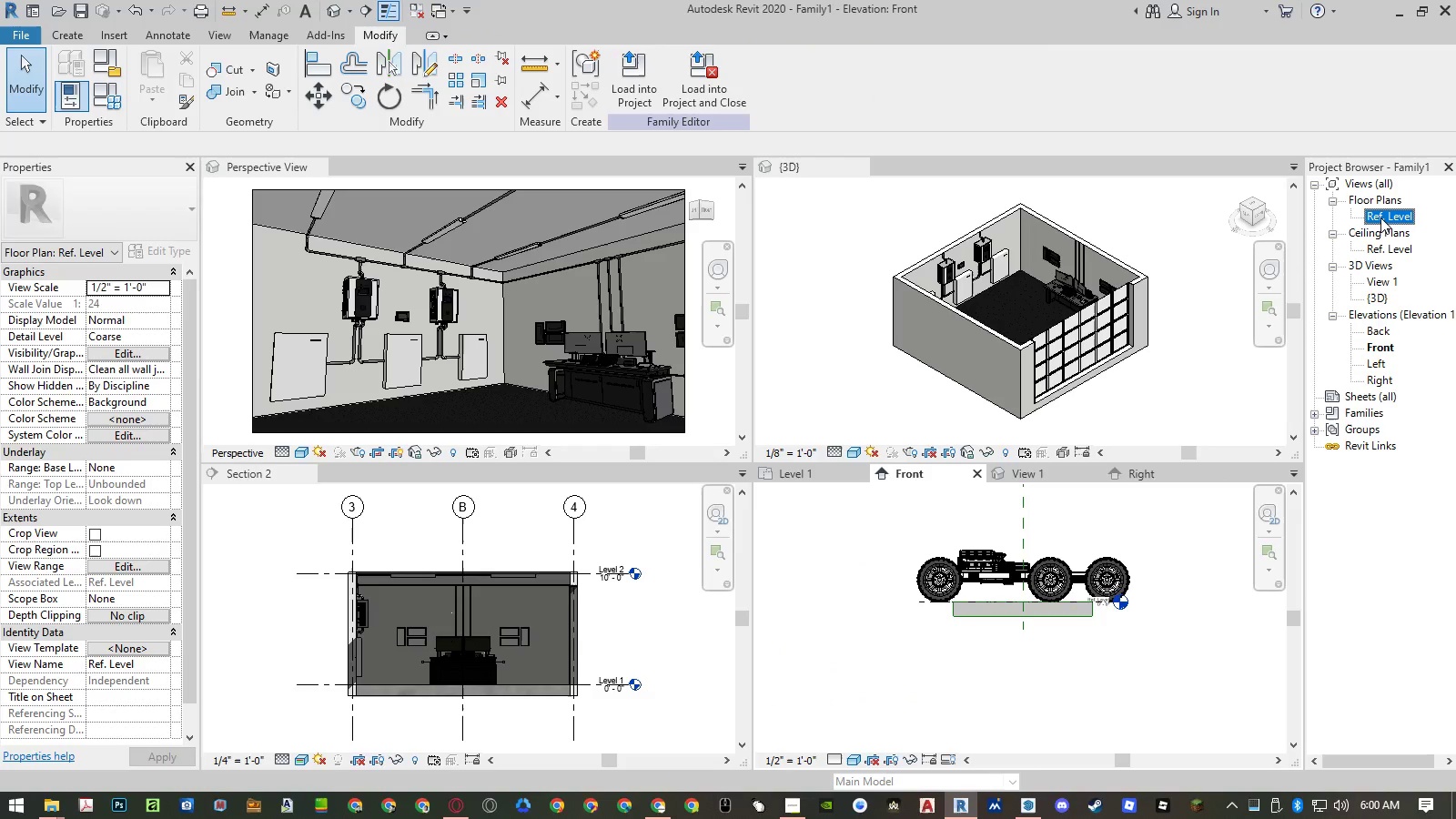 
left_click_drag(start_coordinate=[1380, 217], to_coordinate=[1211, 475])
 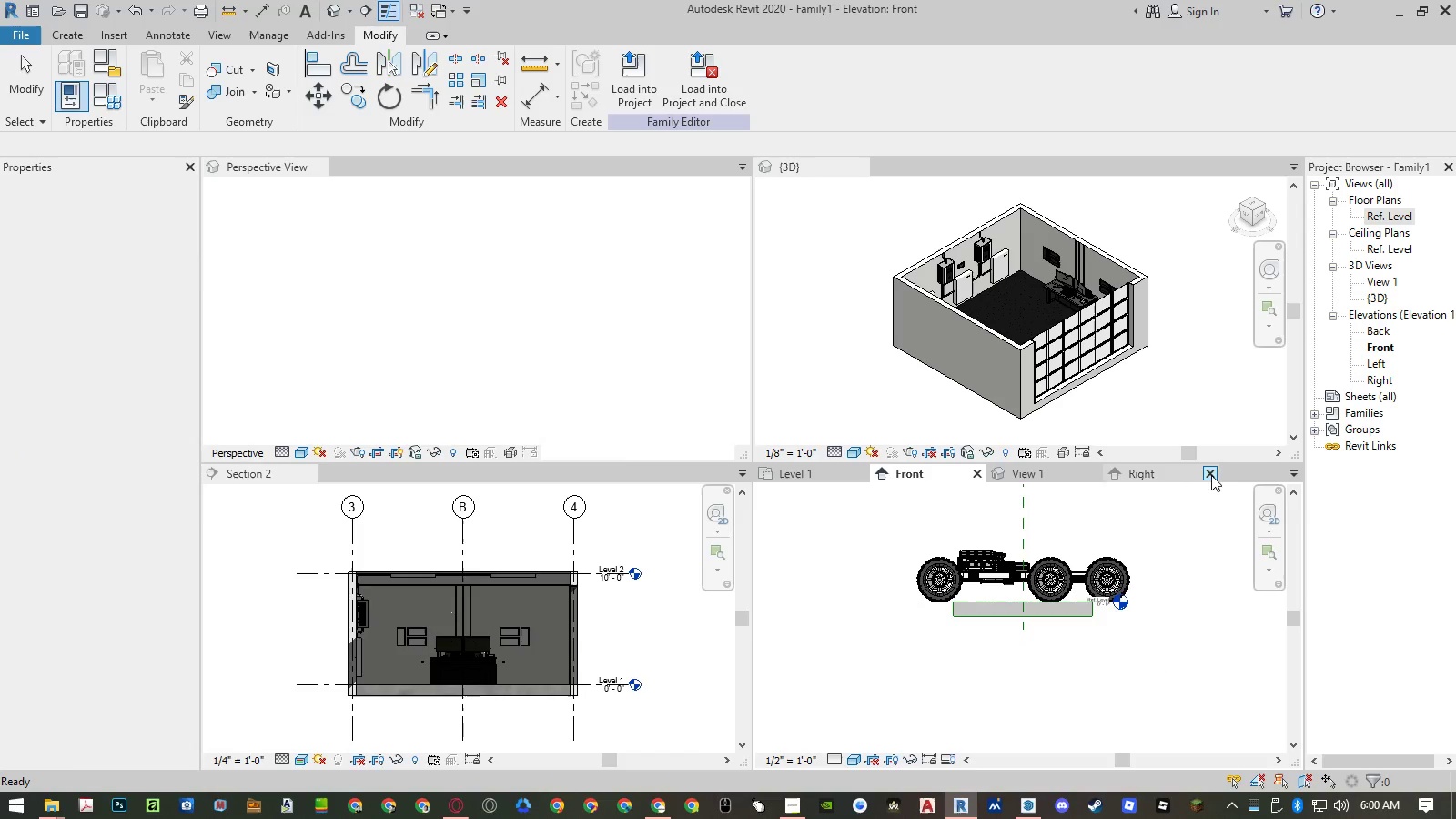 
left_click([1211, 475])
 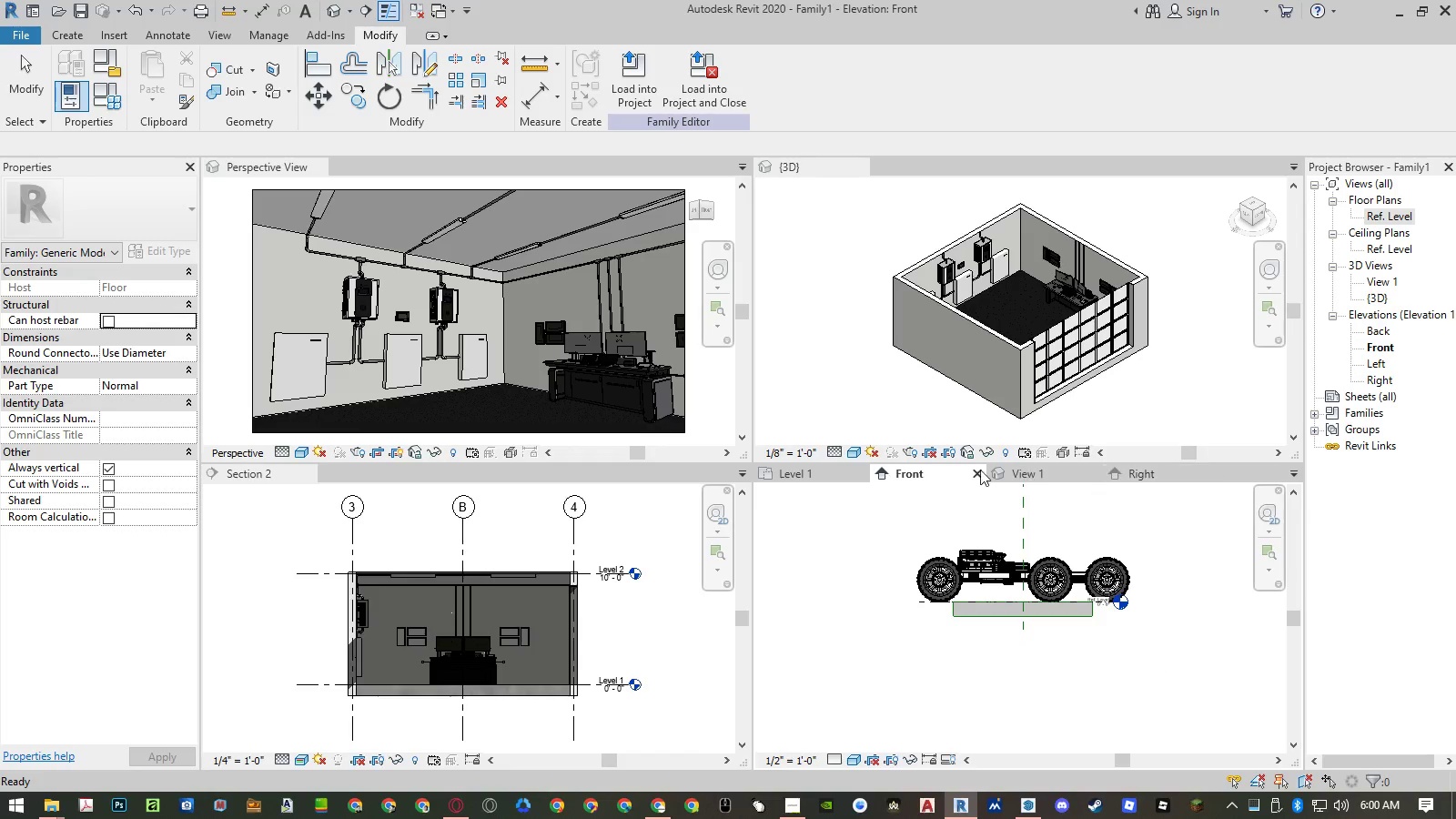 
left_click([976, 470])
 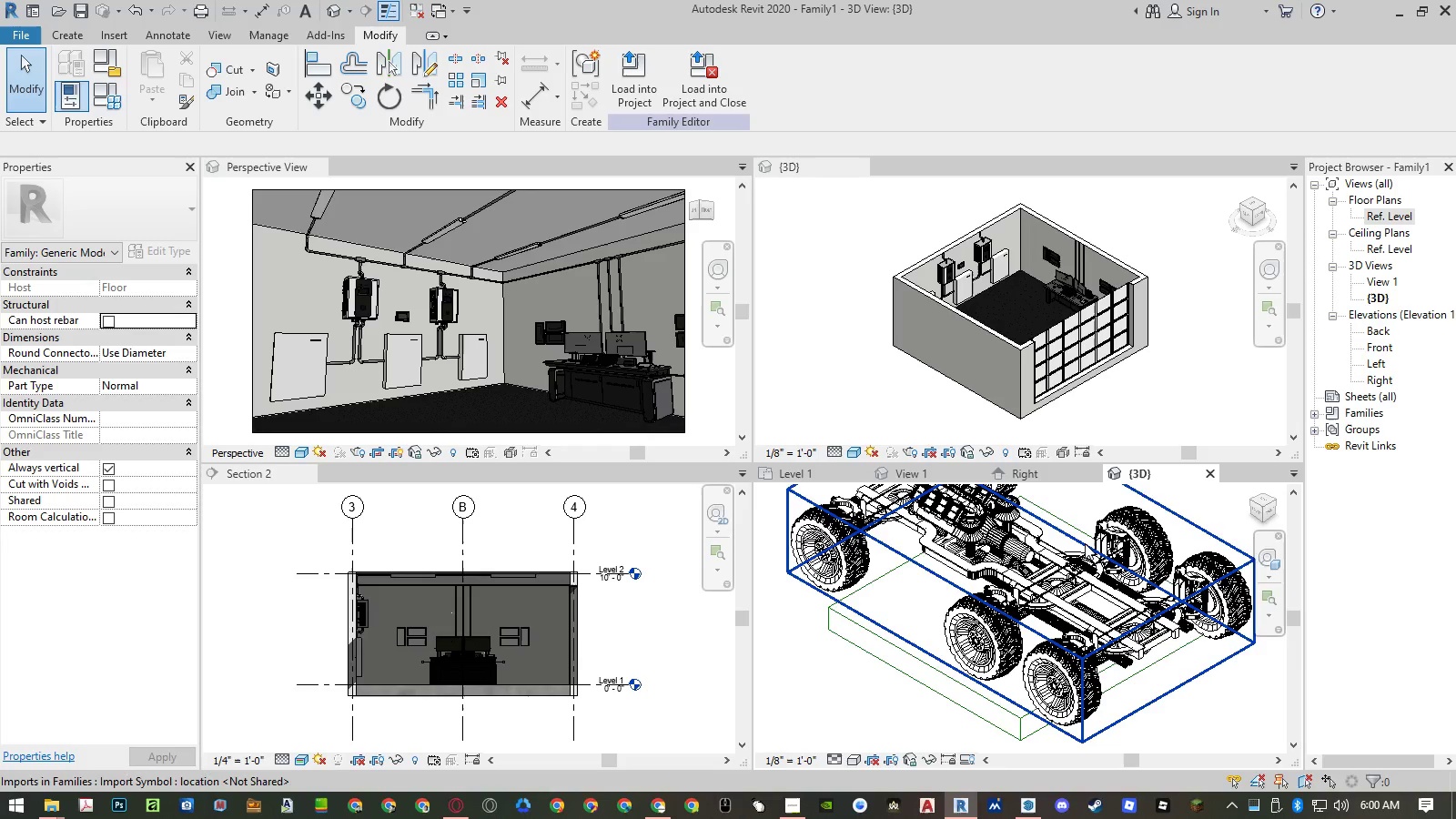 
left_click([849, 759])
 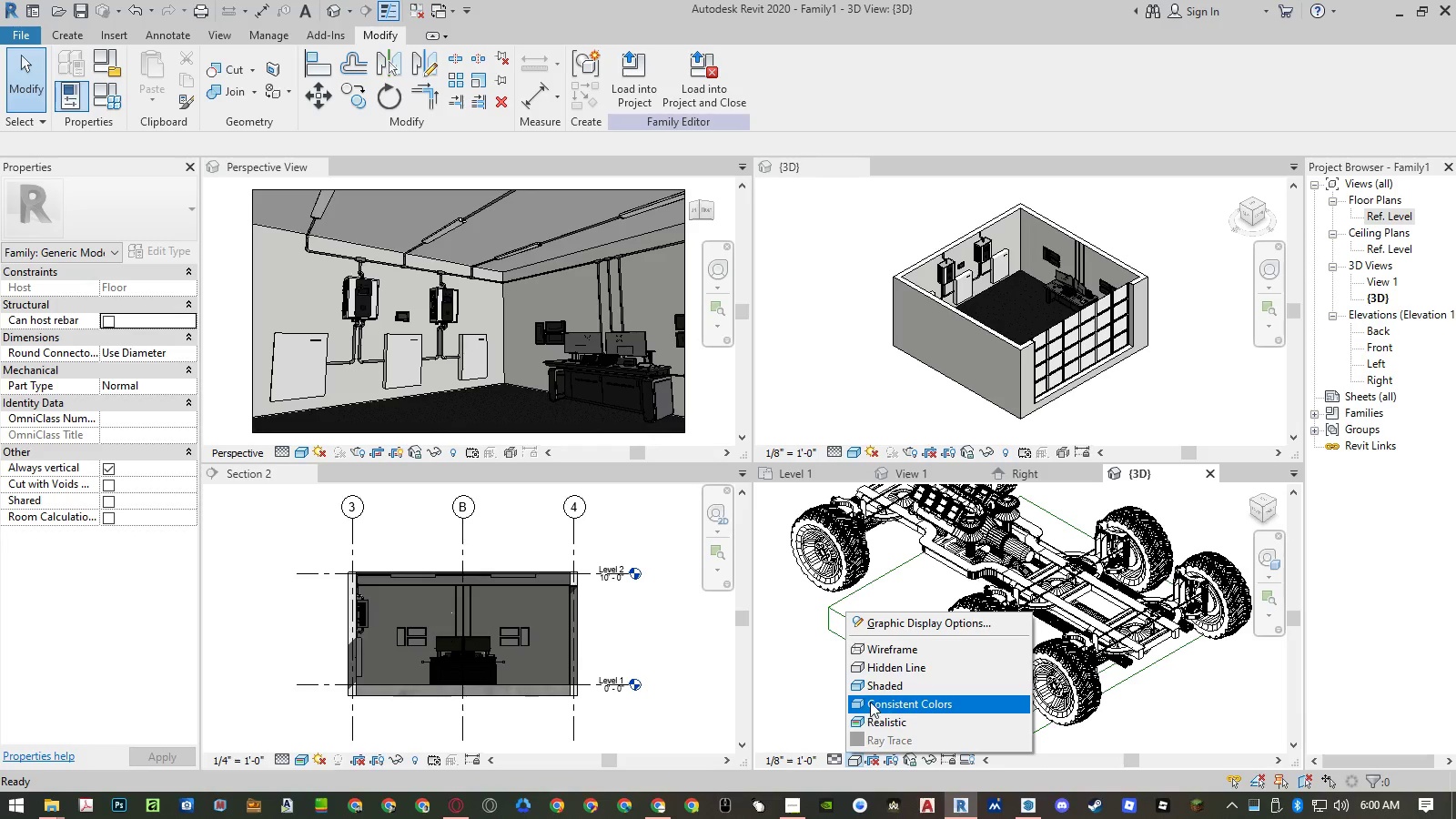 
left_click([873, 692])
 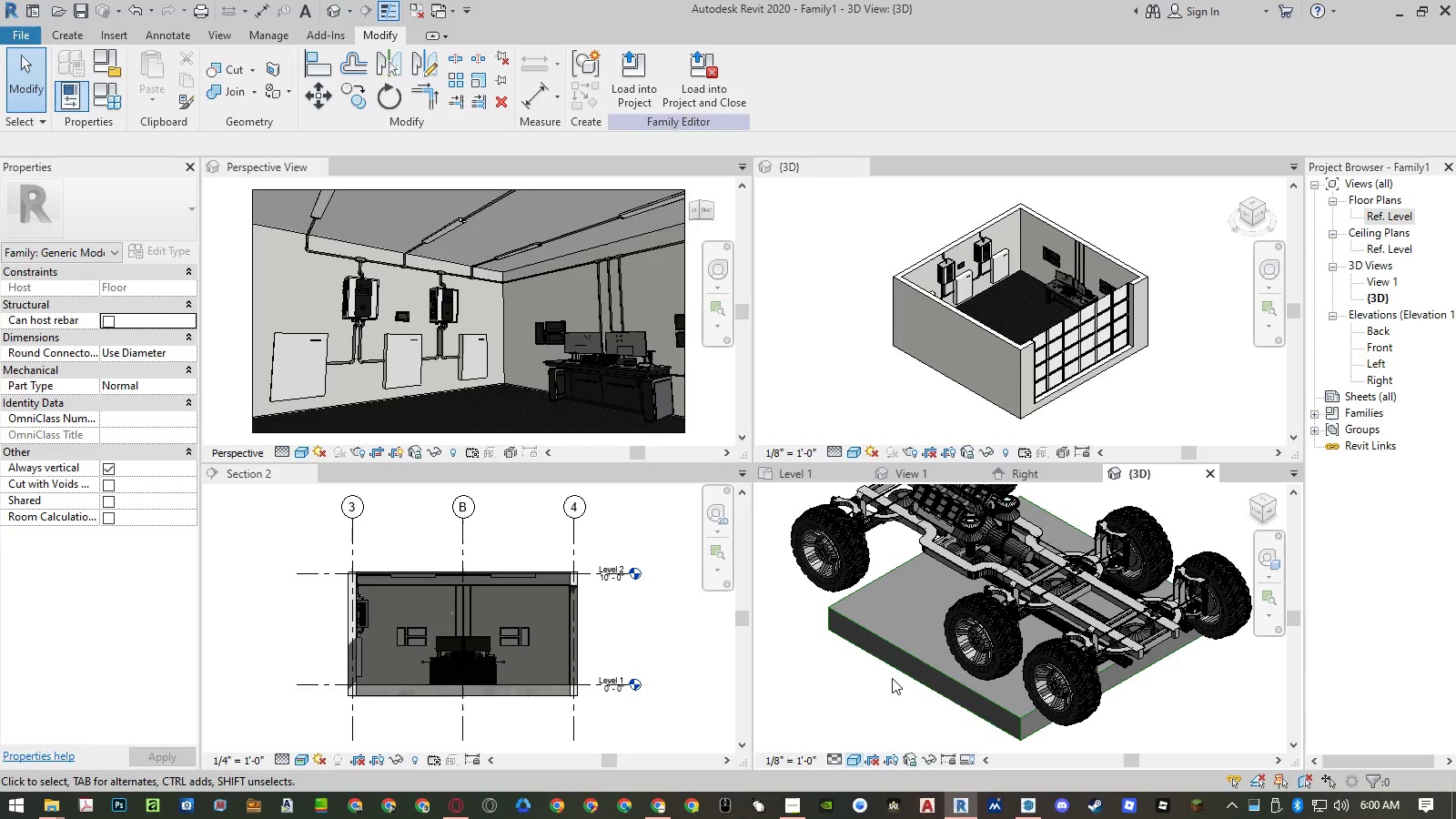 
scroll: coordinate [892, 678], scroll_direction: down, amount: 2.0
 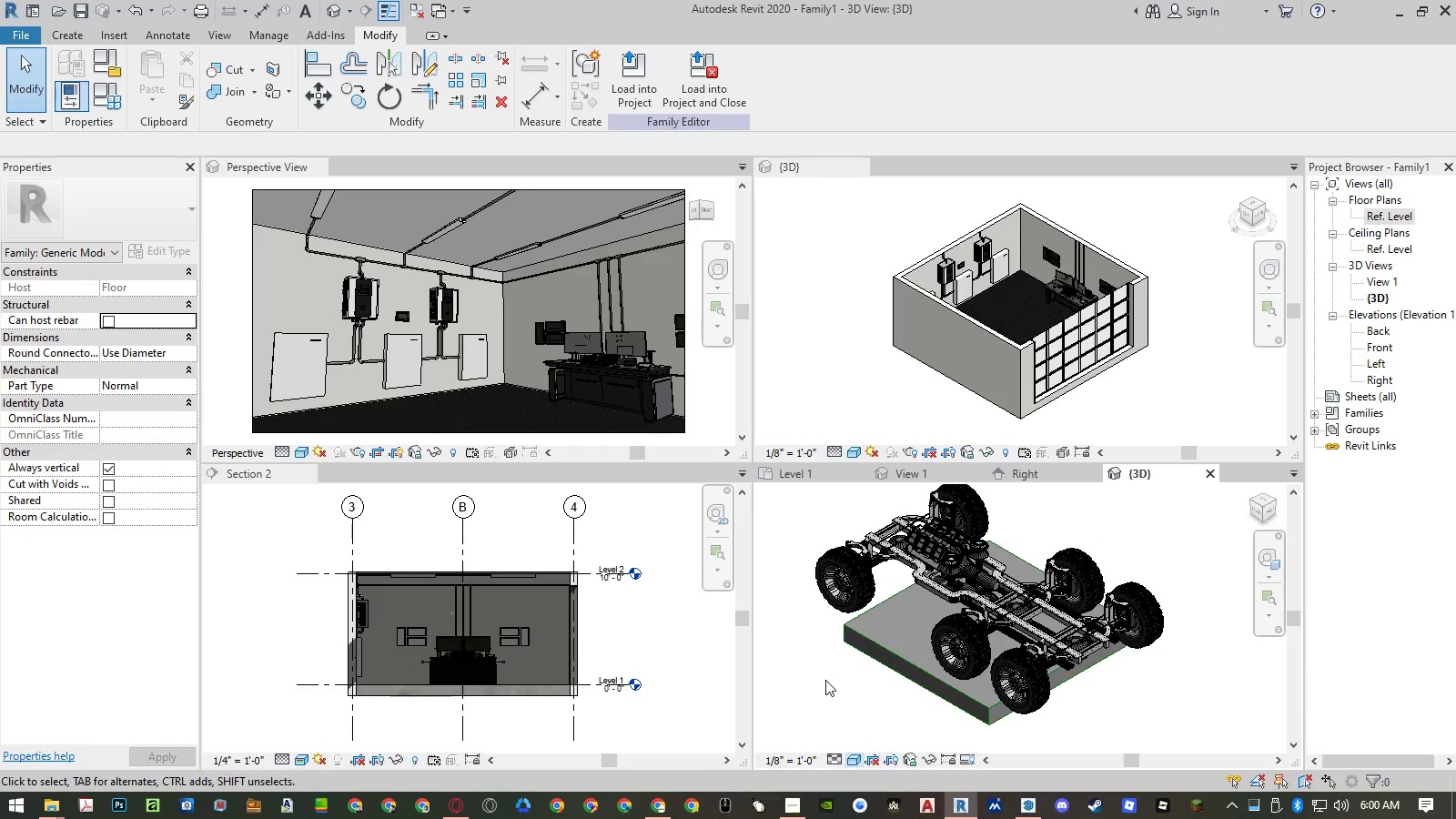 
left_click([823, 680])
 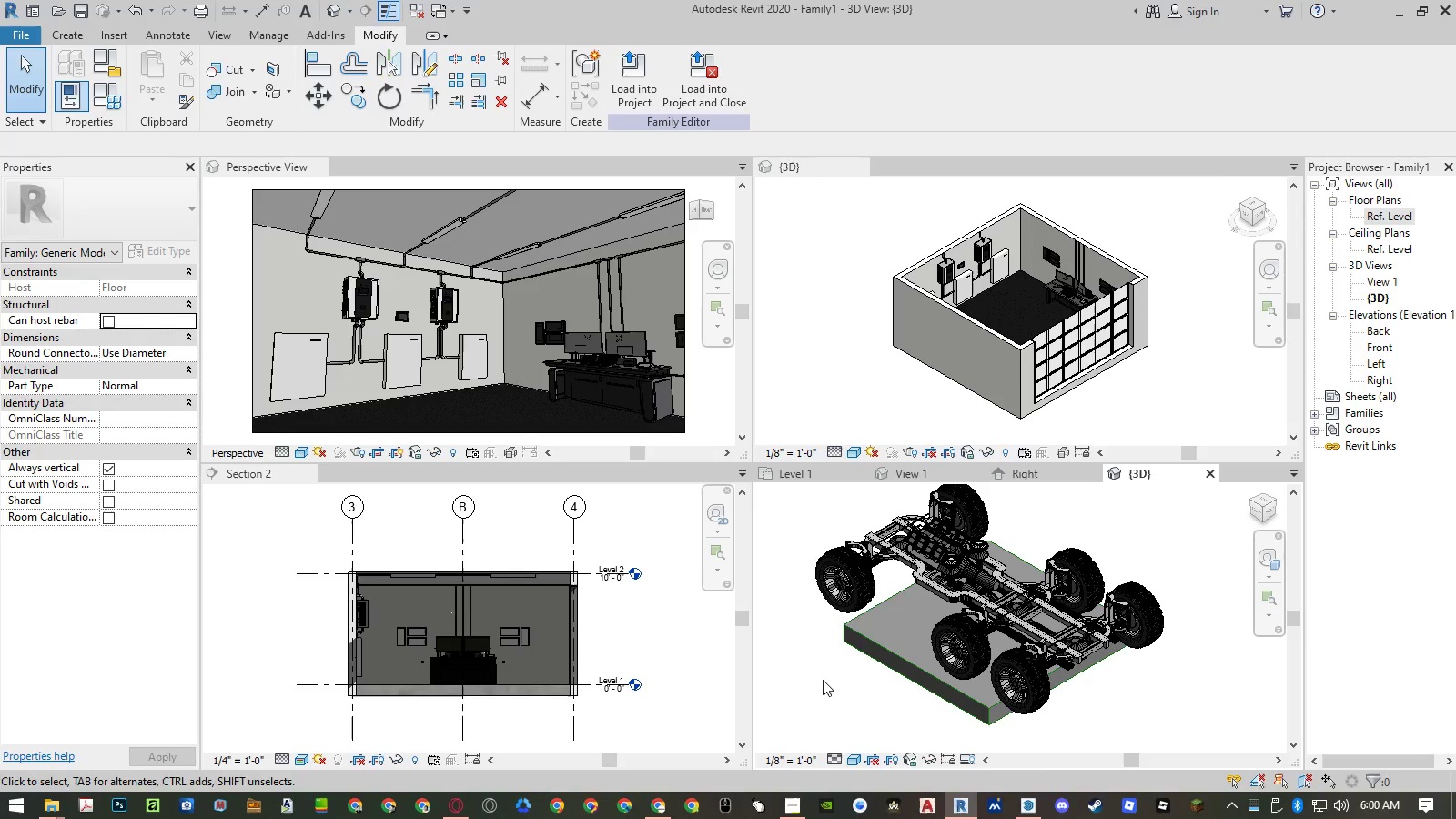 
type(mat)
 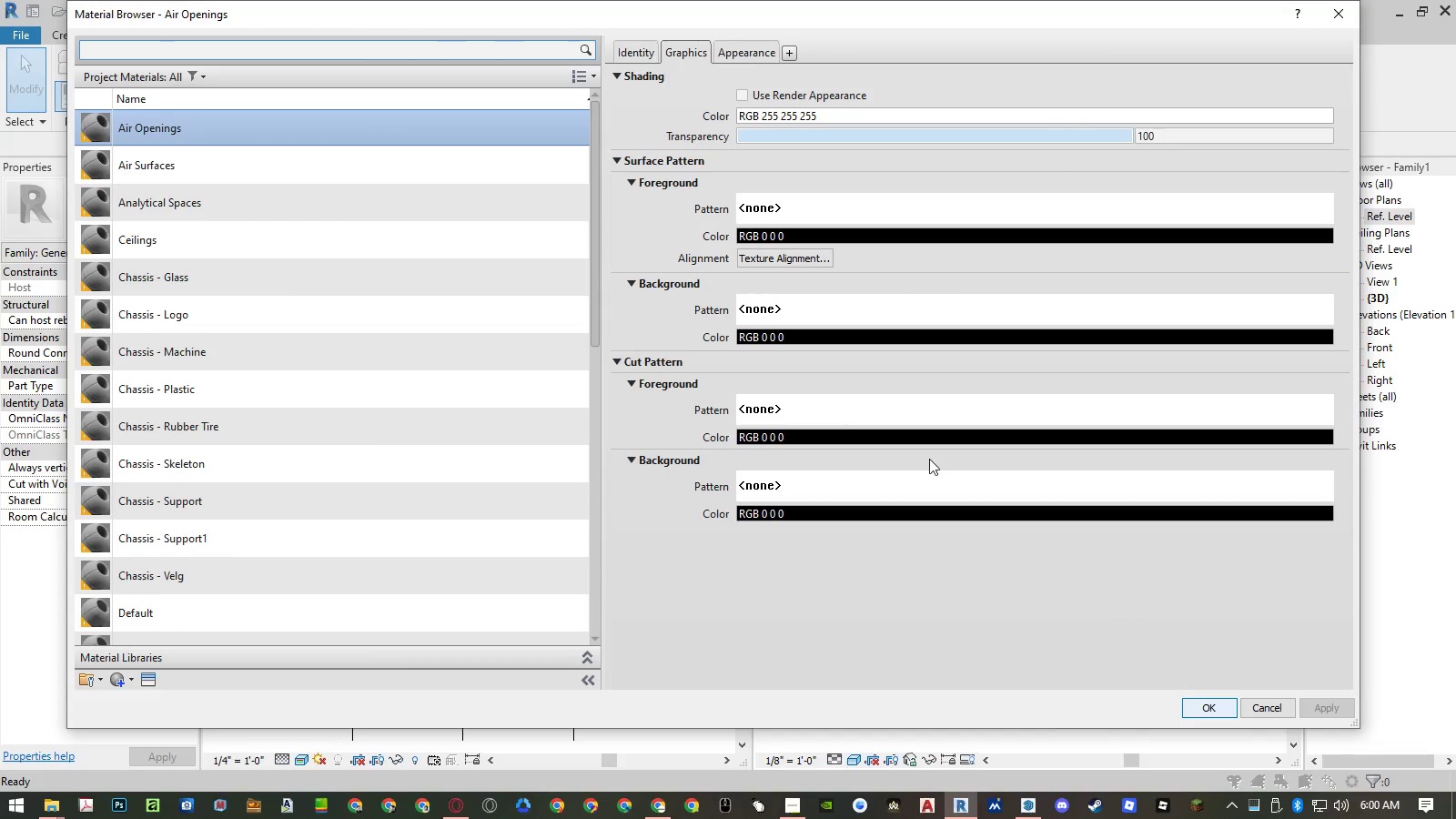 
scroll: coordinate [464, 342], scroll_direction: down, amount: 3.0
 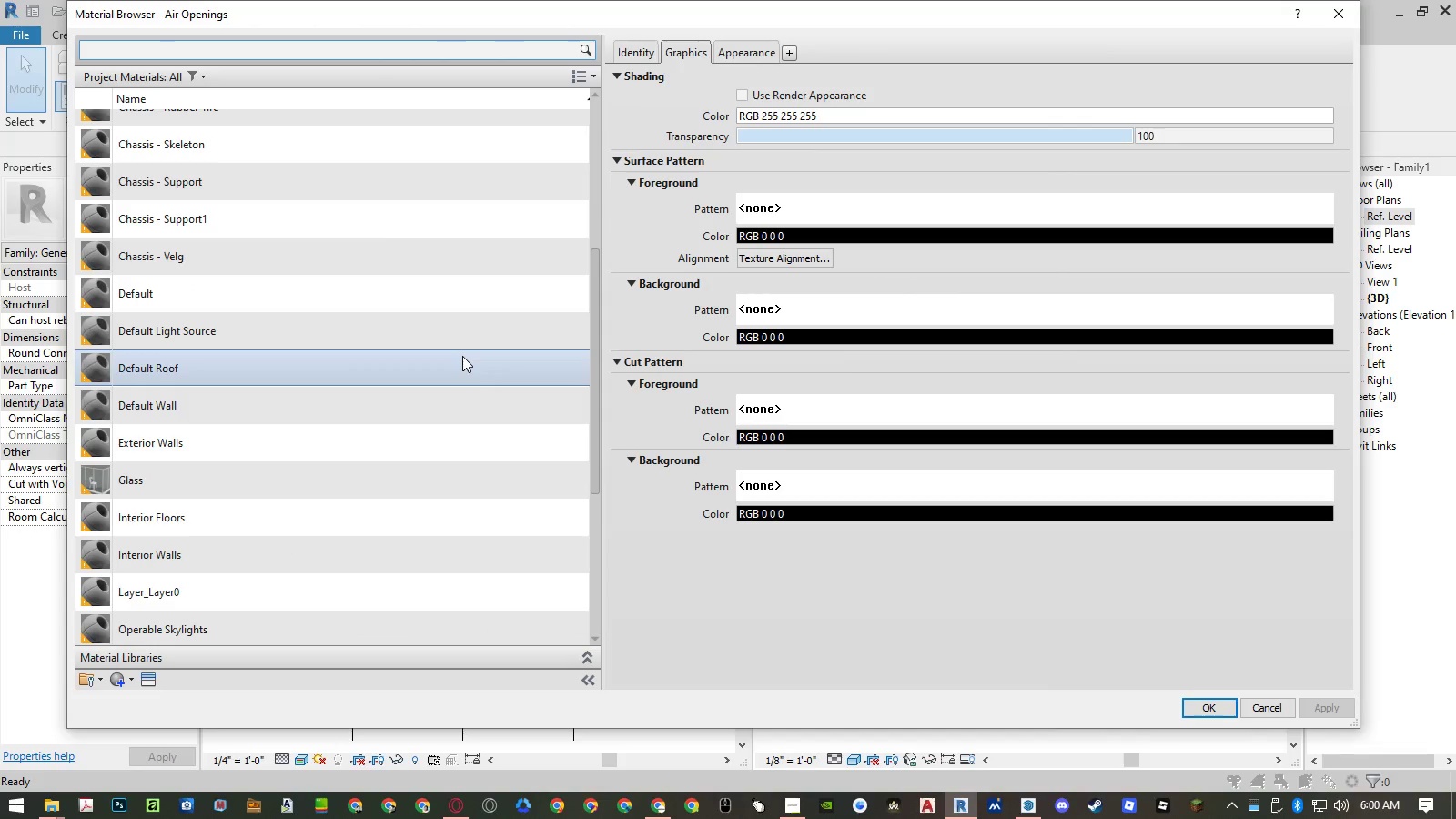 
scroll: coordinate [462, 356], scroll_direction: up, amount: 4.0
 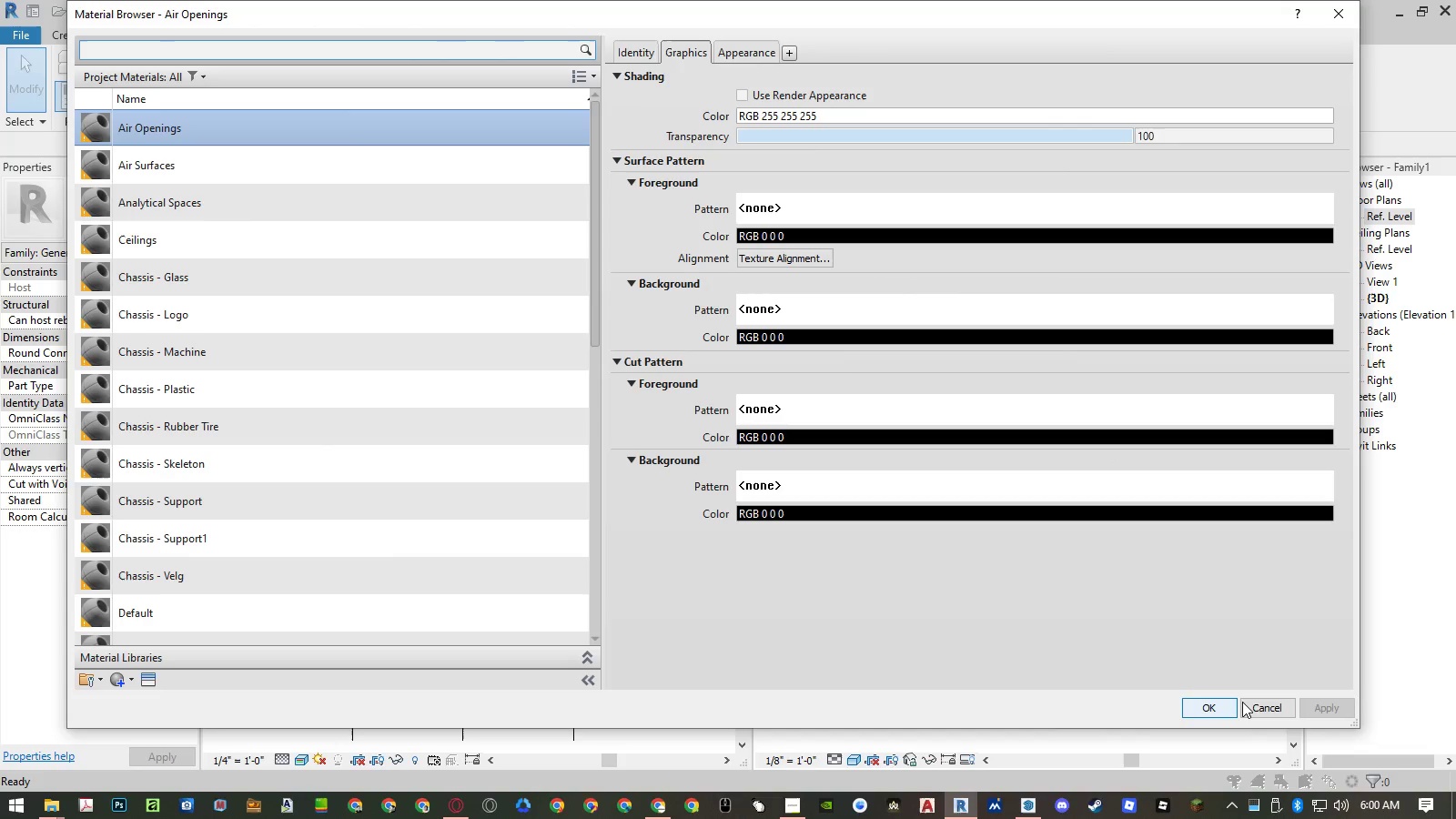 
left_click([1253, 702])
 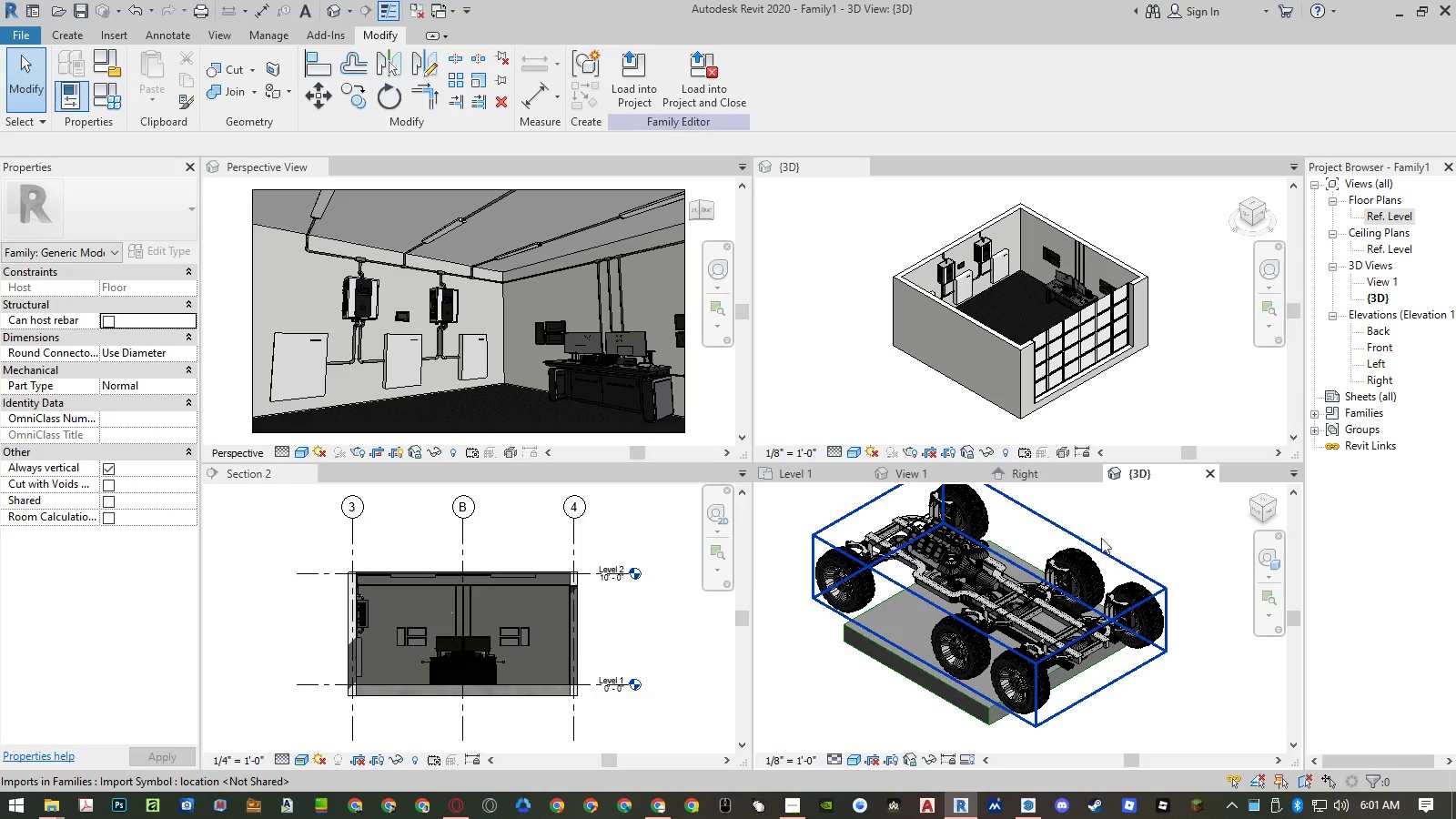 
left_click([1148, 517])
 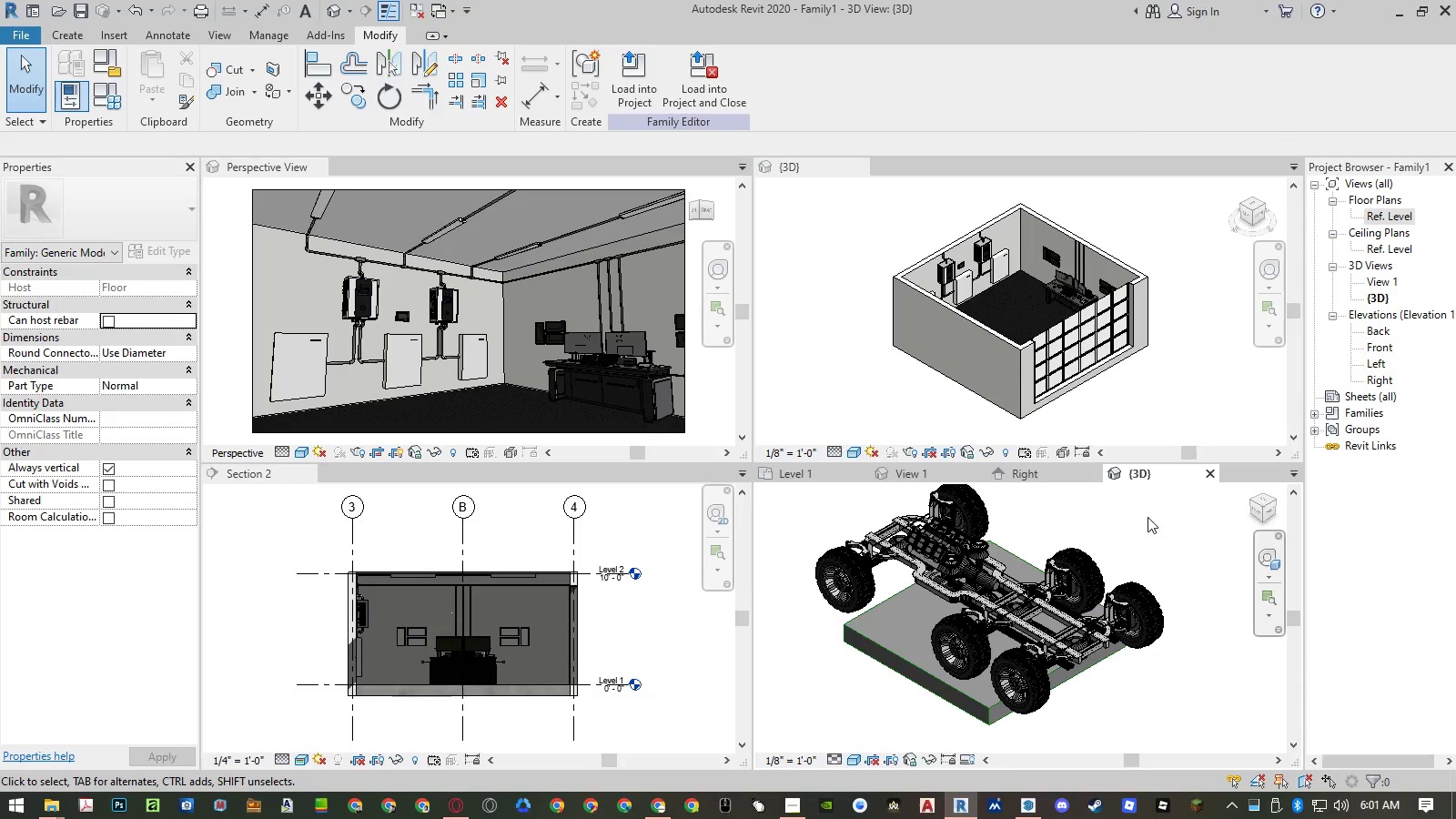 
key(Control+S)
 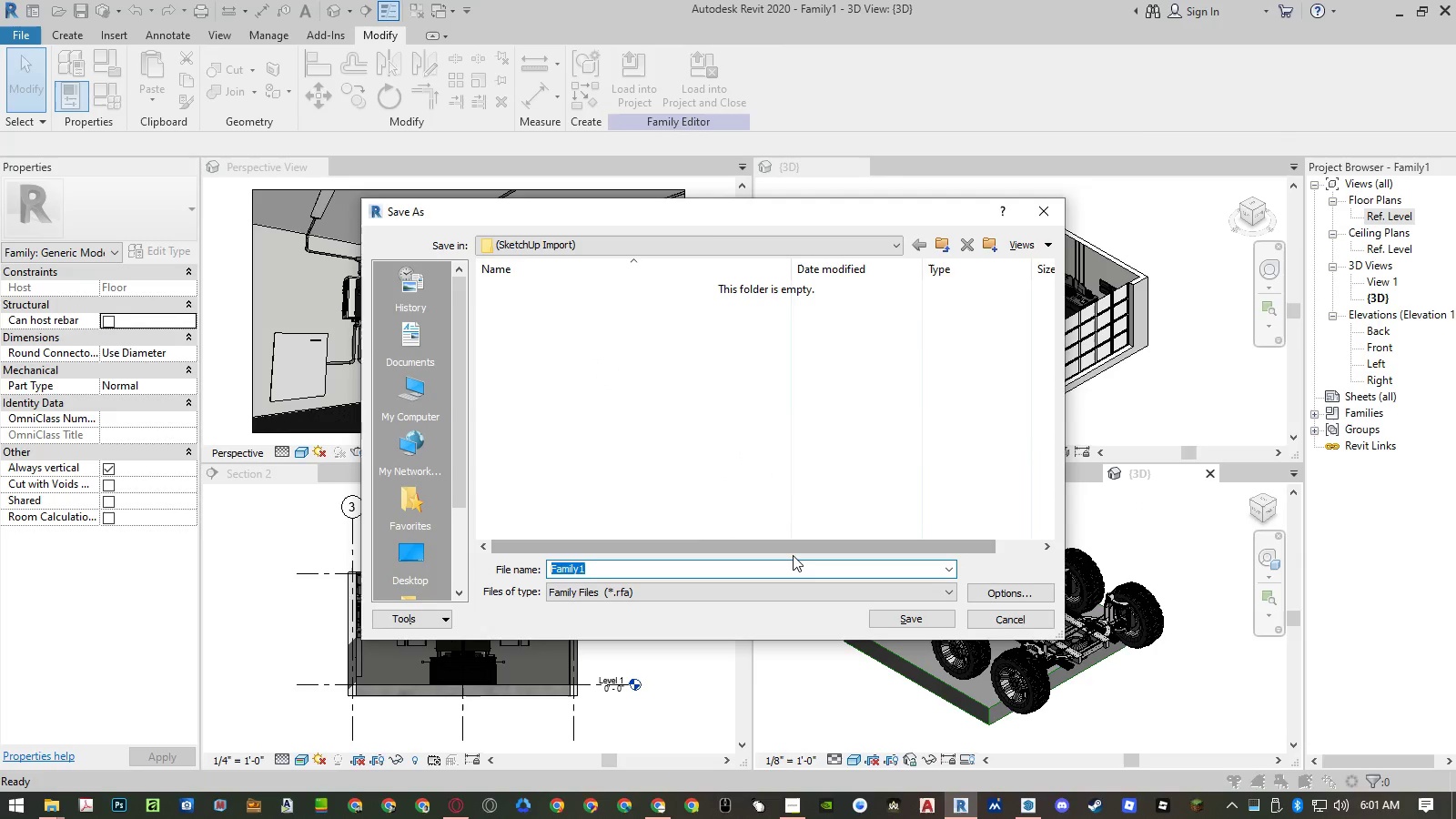 
wait(5.03)
 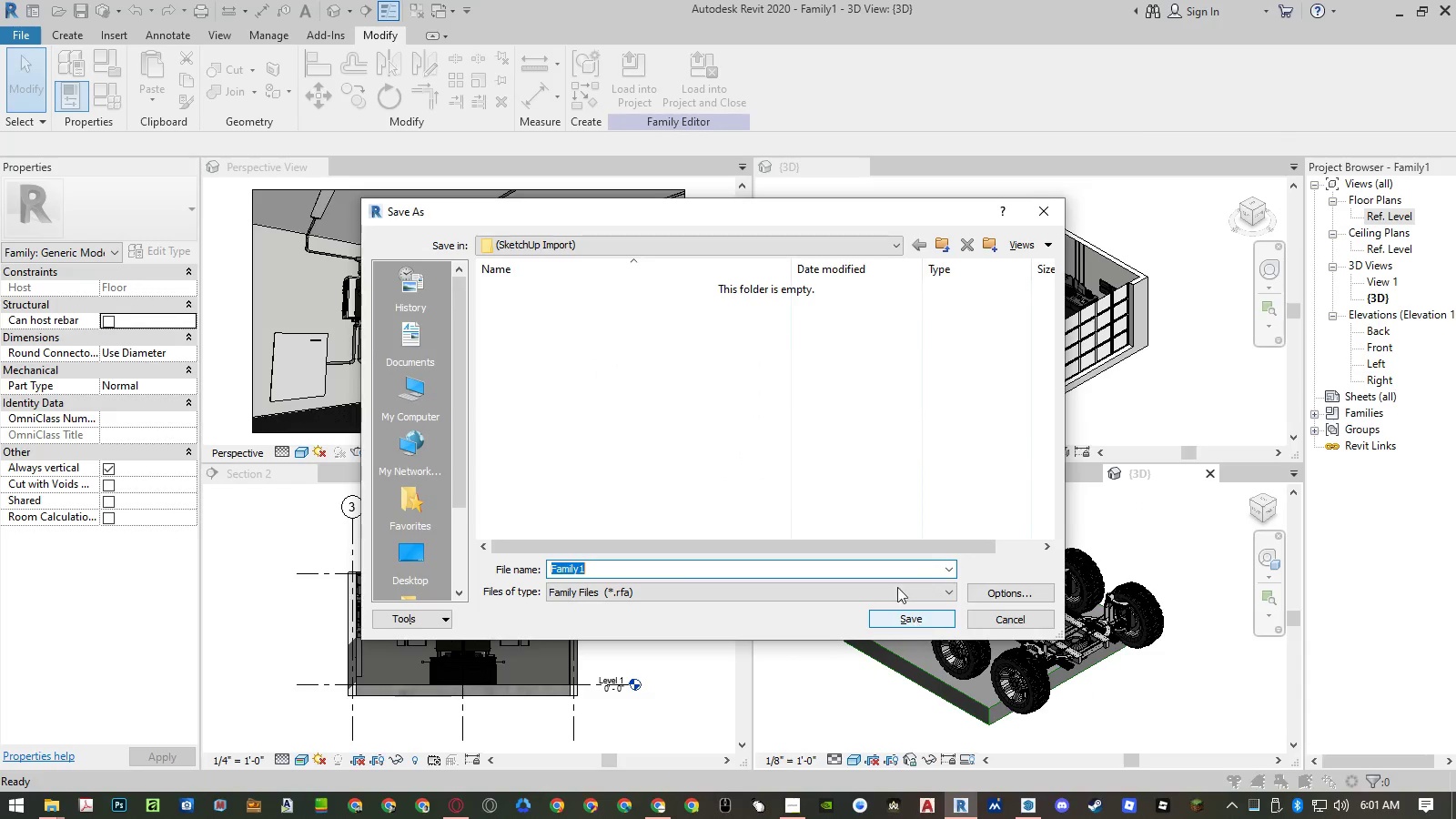 
key(Shift+S)
 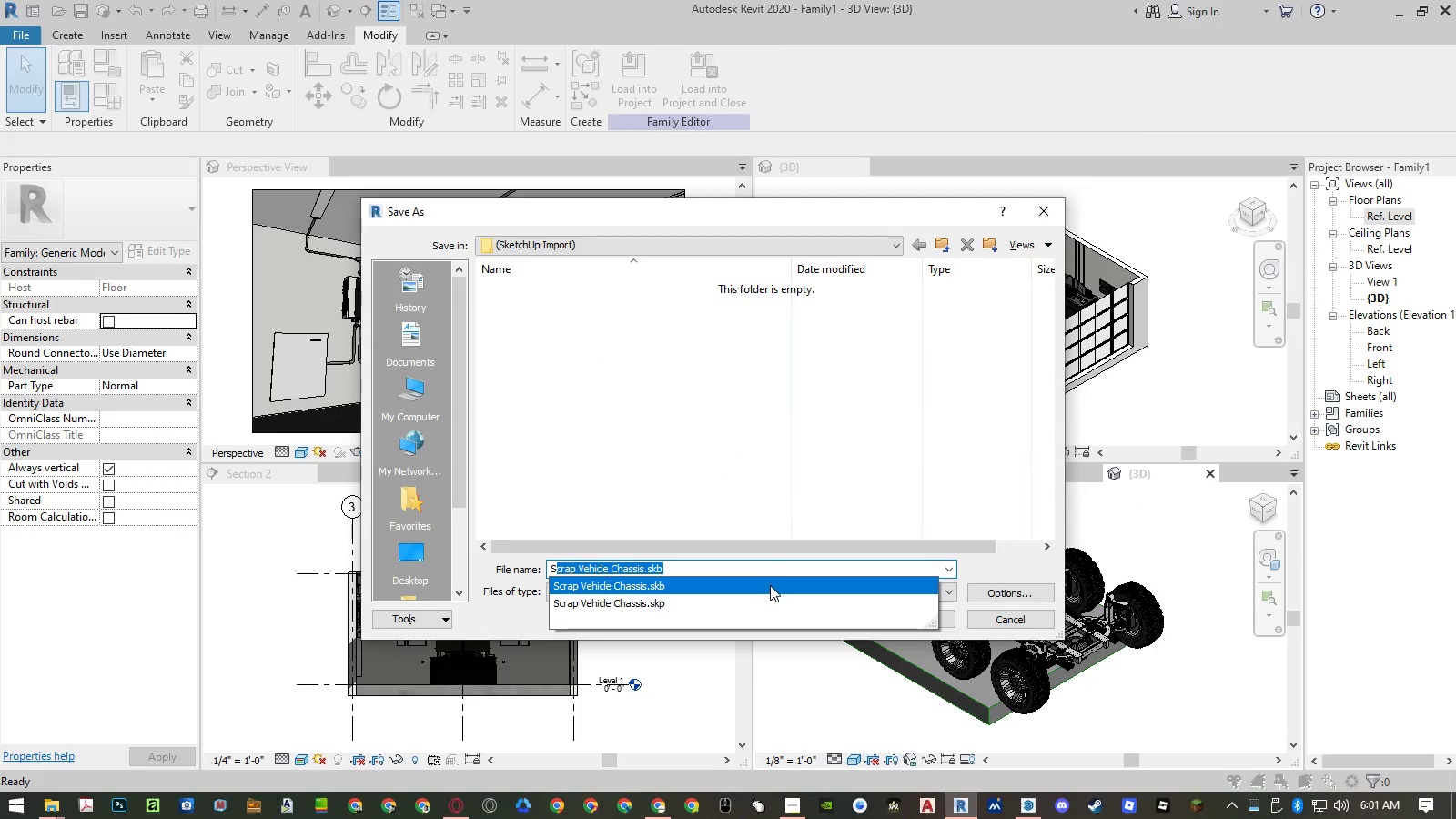 
left_click([770, 585])
 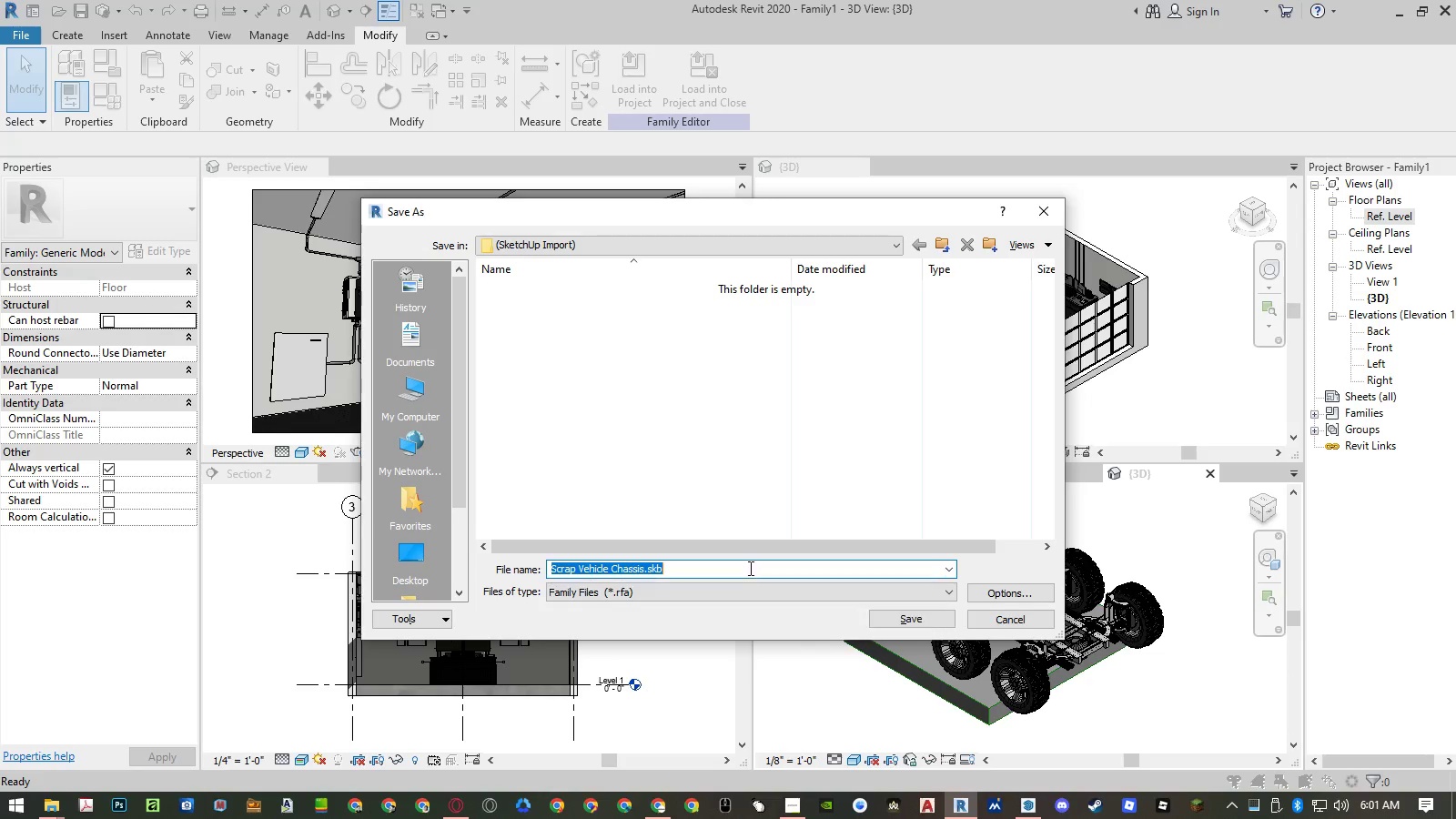 
left_click([749, 568])
 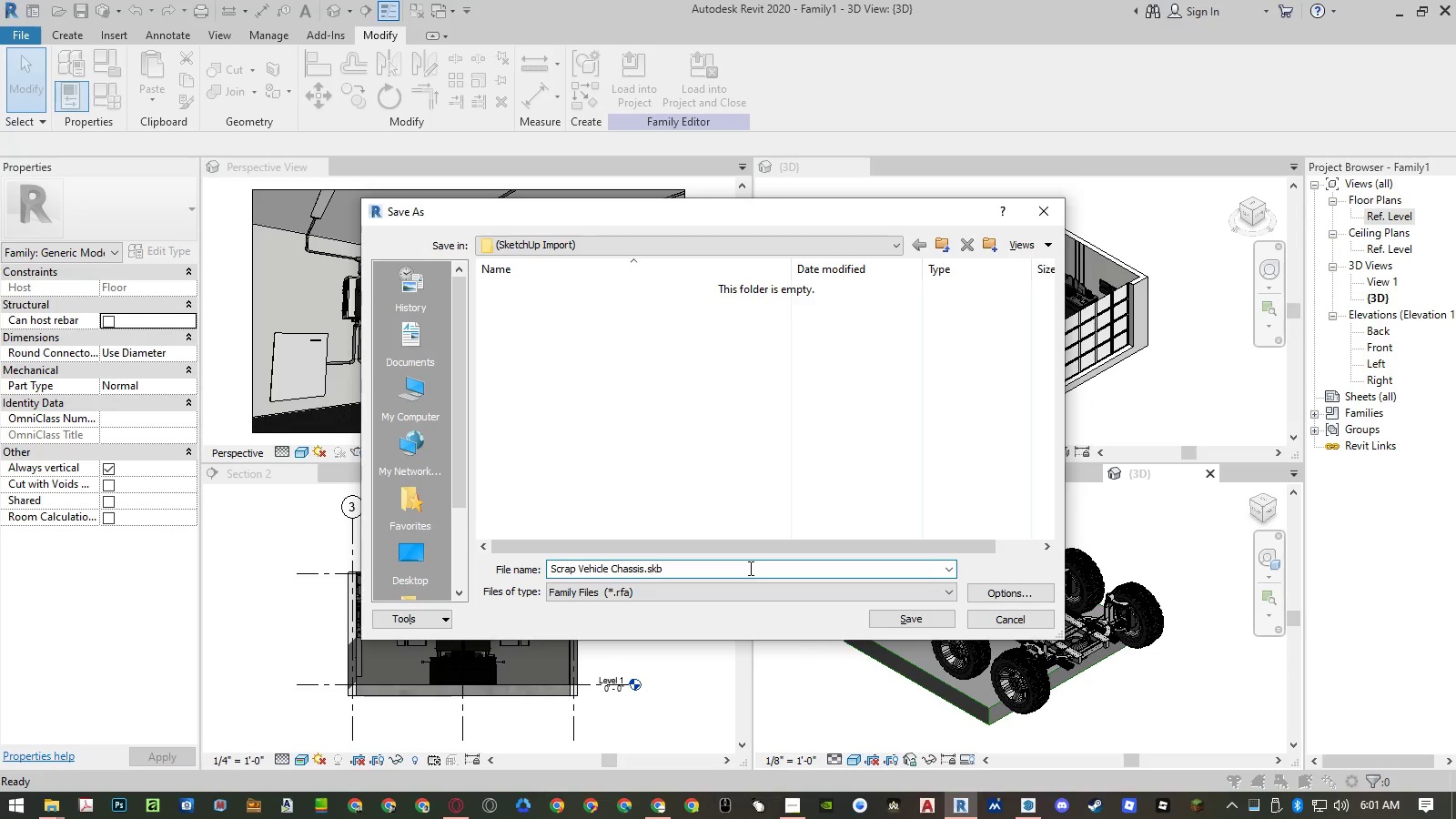 
key(Backspace)
 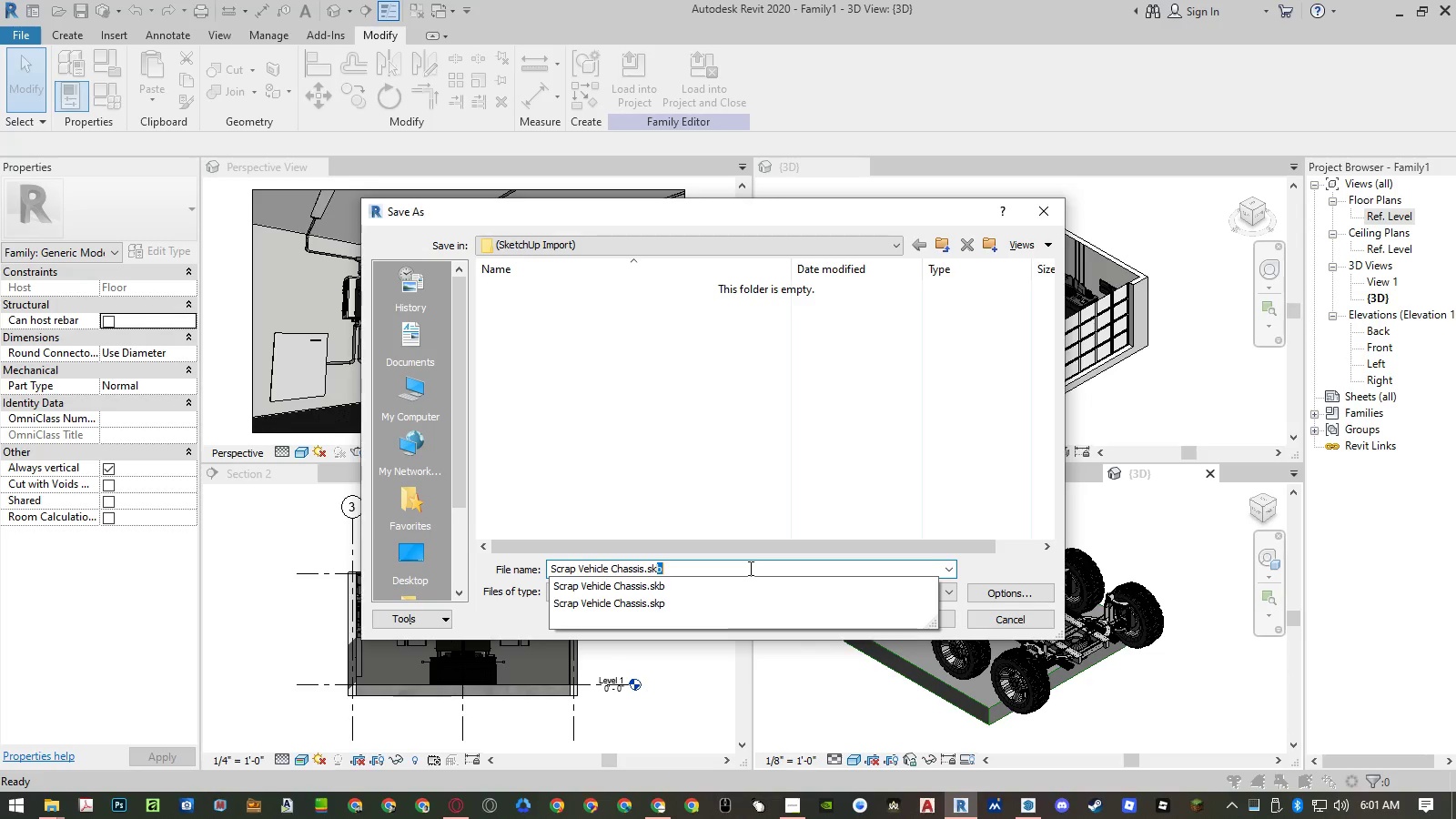 
key(Backspace)
 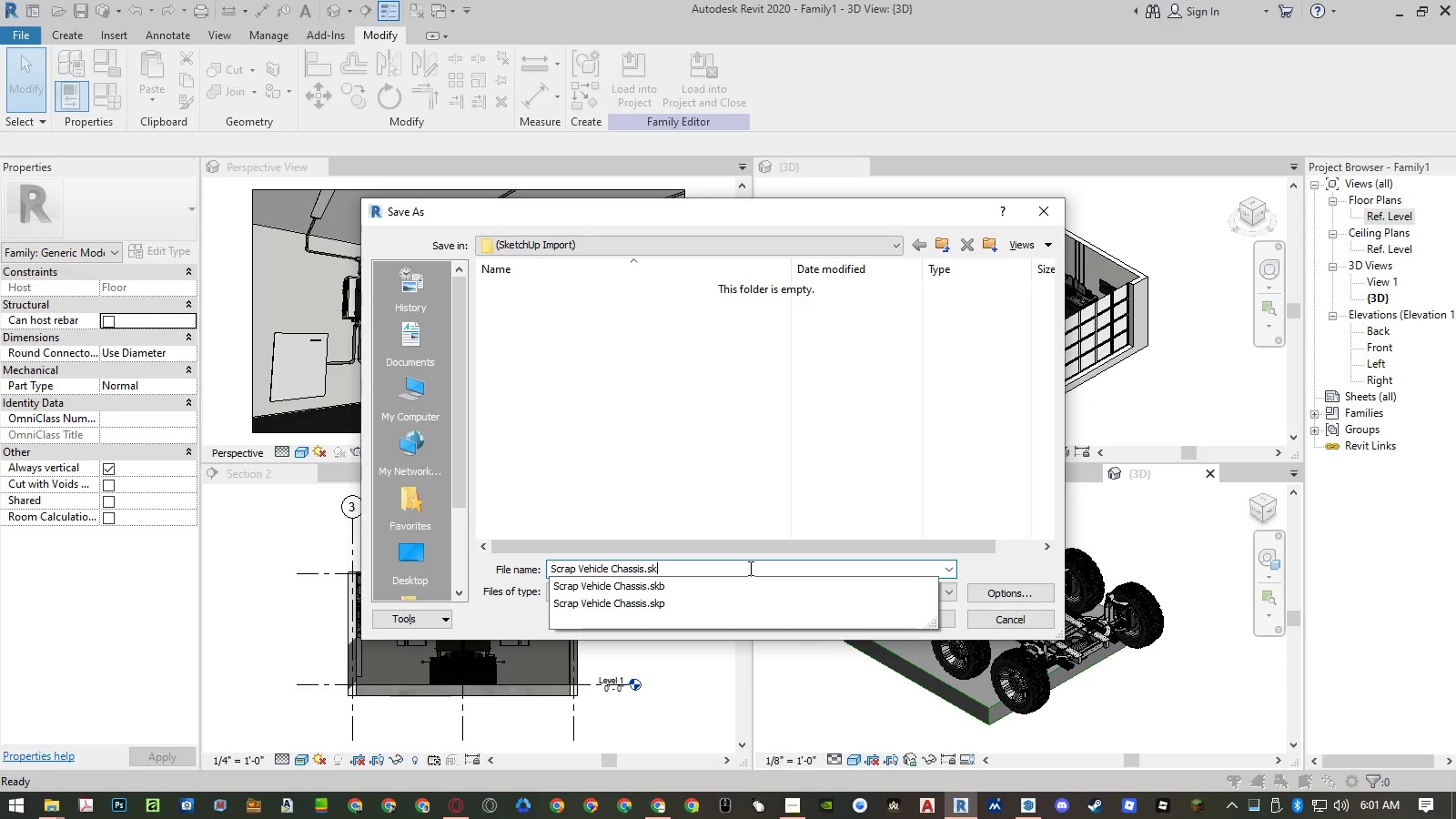 
key(Backspace)
 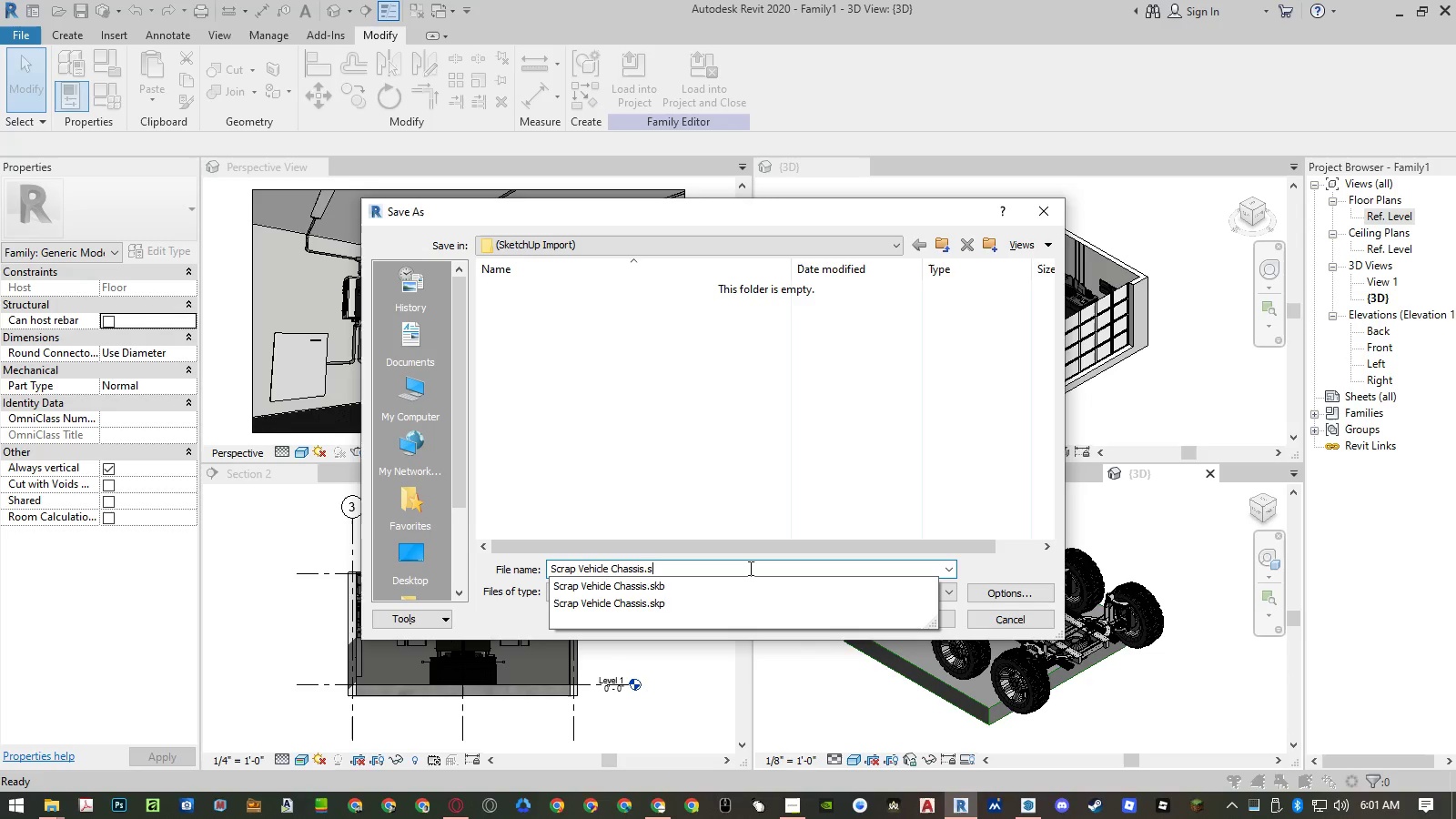 
key(Backspace)
 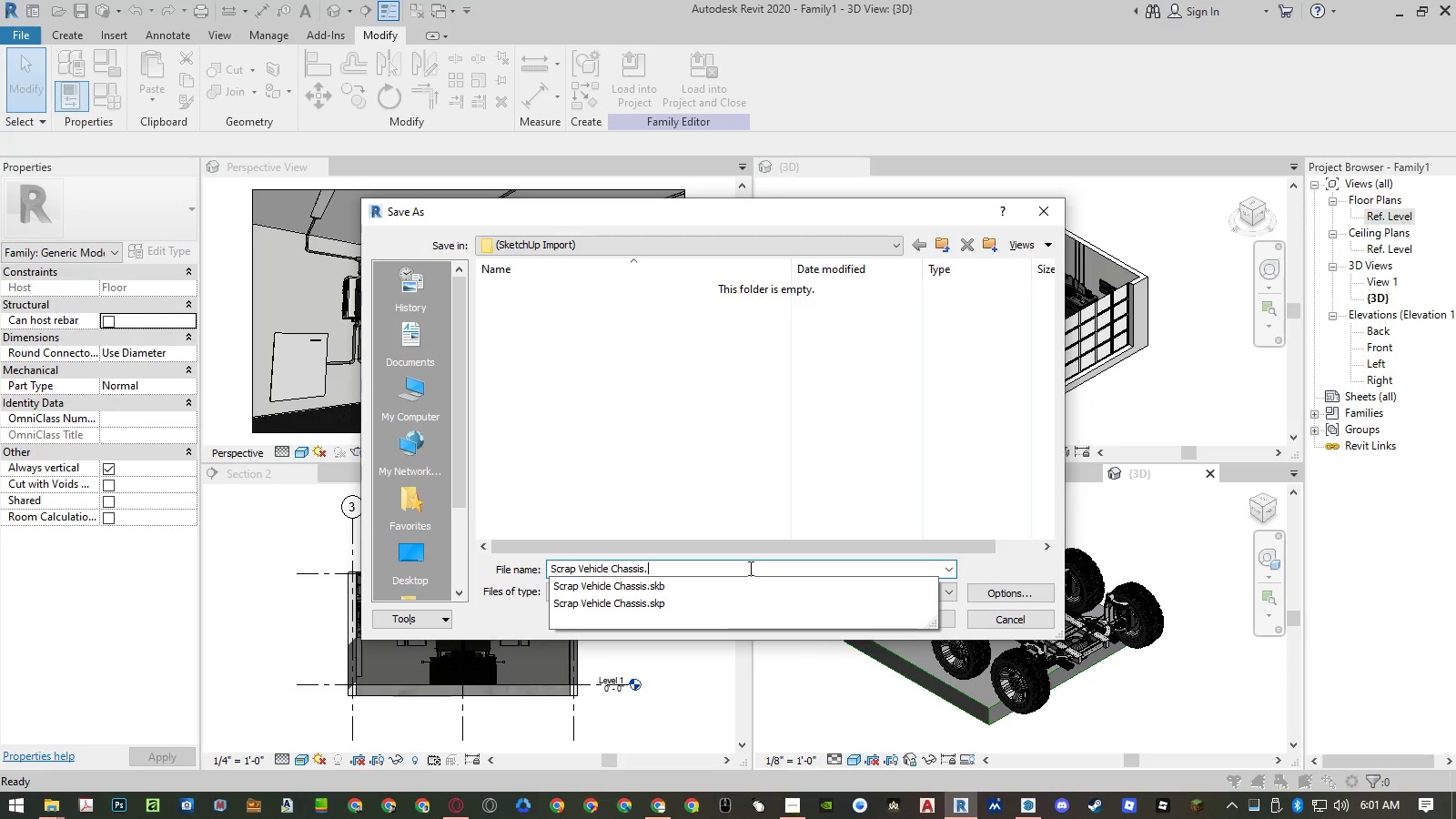 
key(Backspace)
 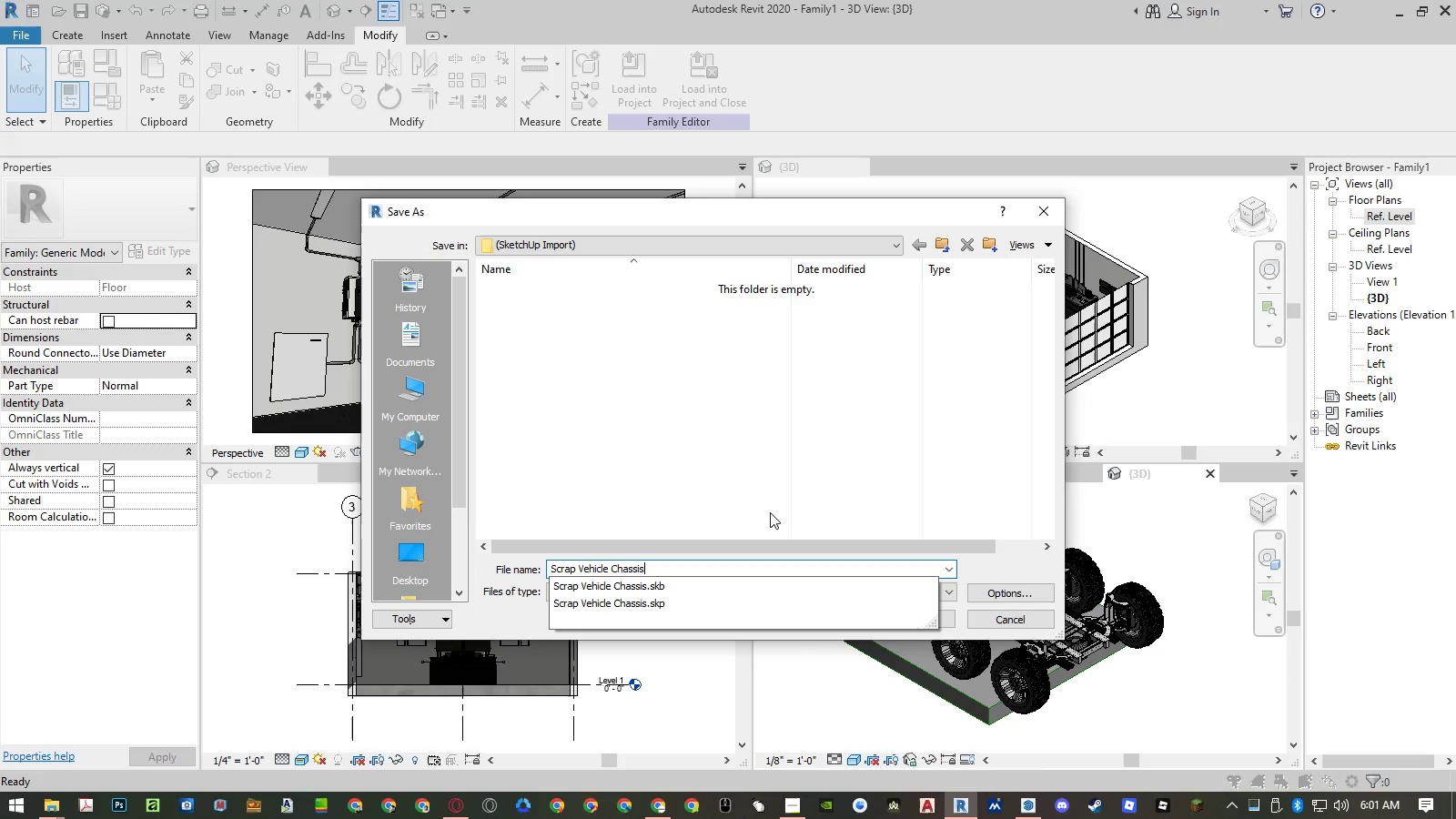 
left_click([768, 504])
 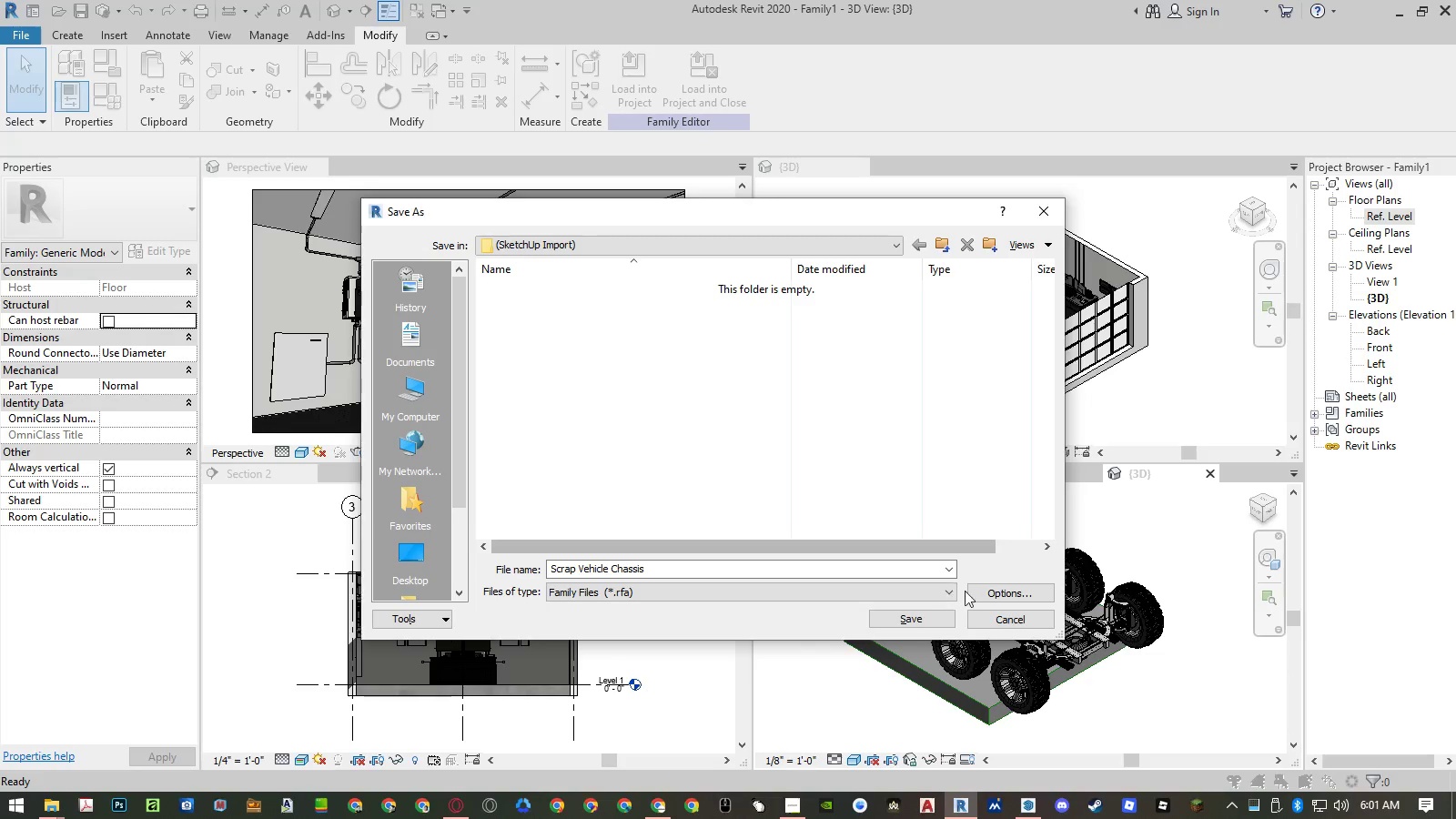 
left_click([984, 592])
 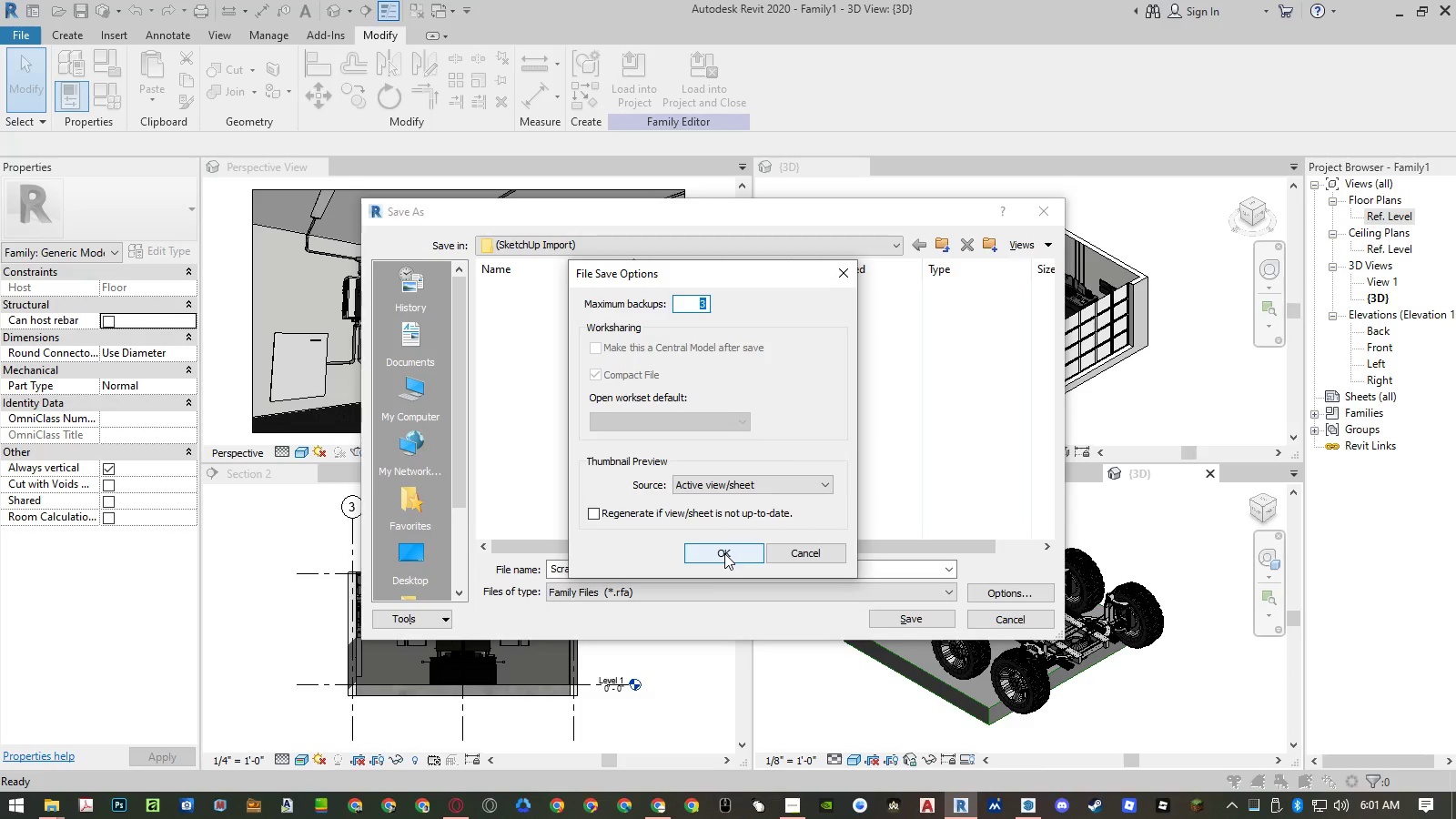 
wait(7.2)
 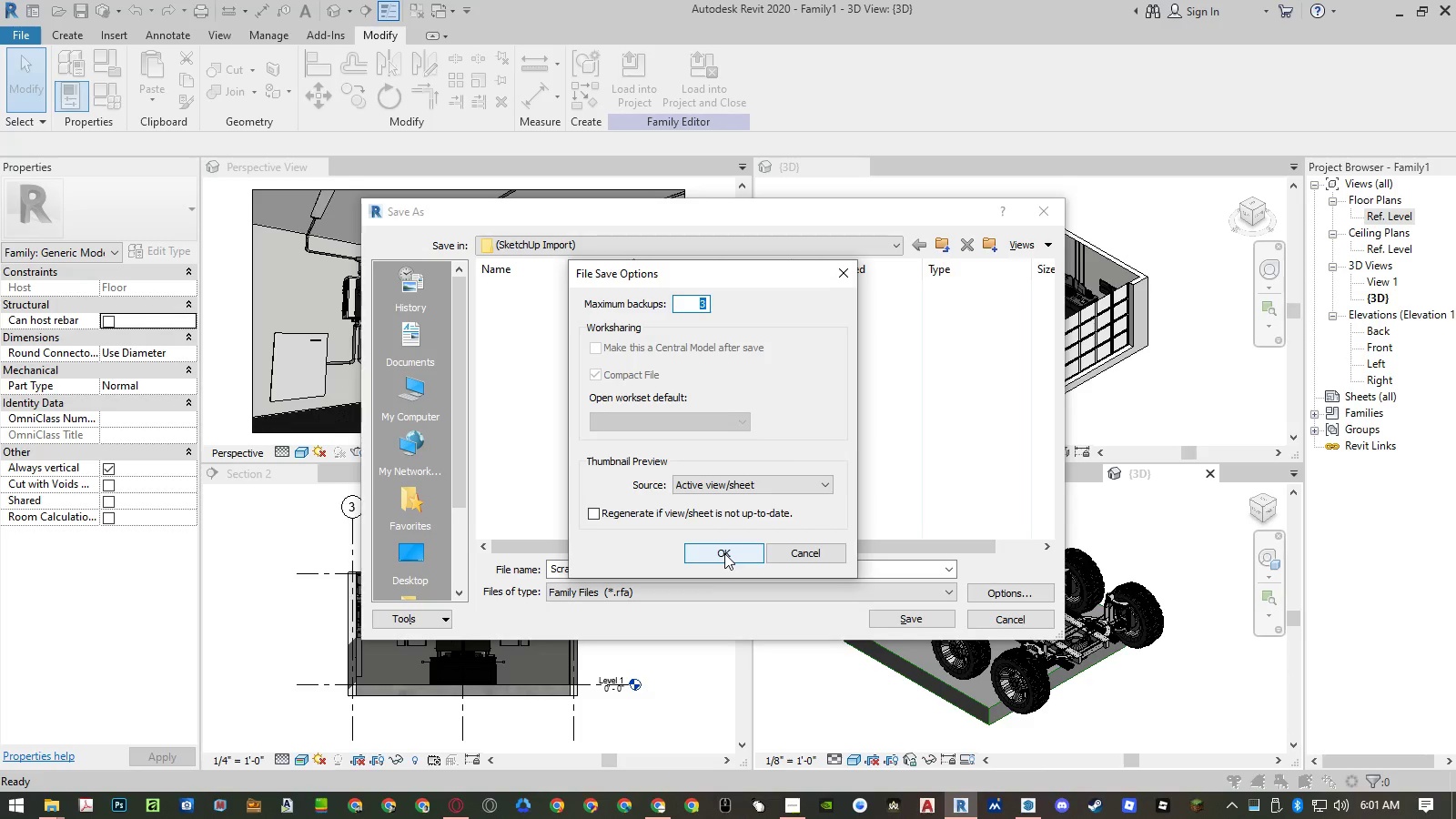 
double_click([722, 549])
 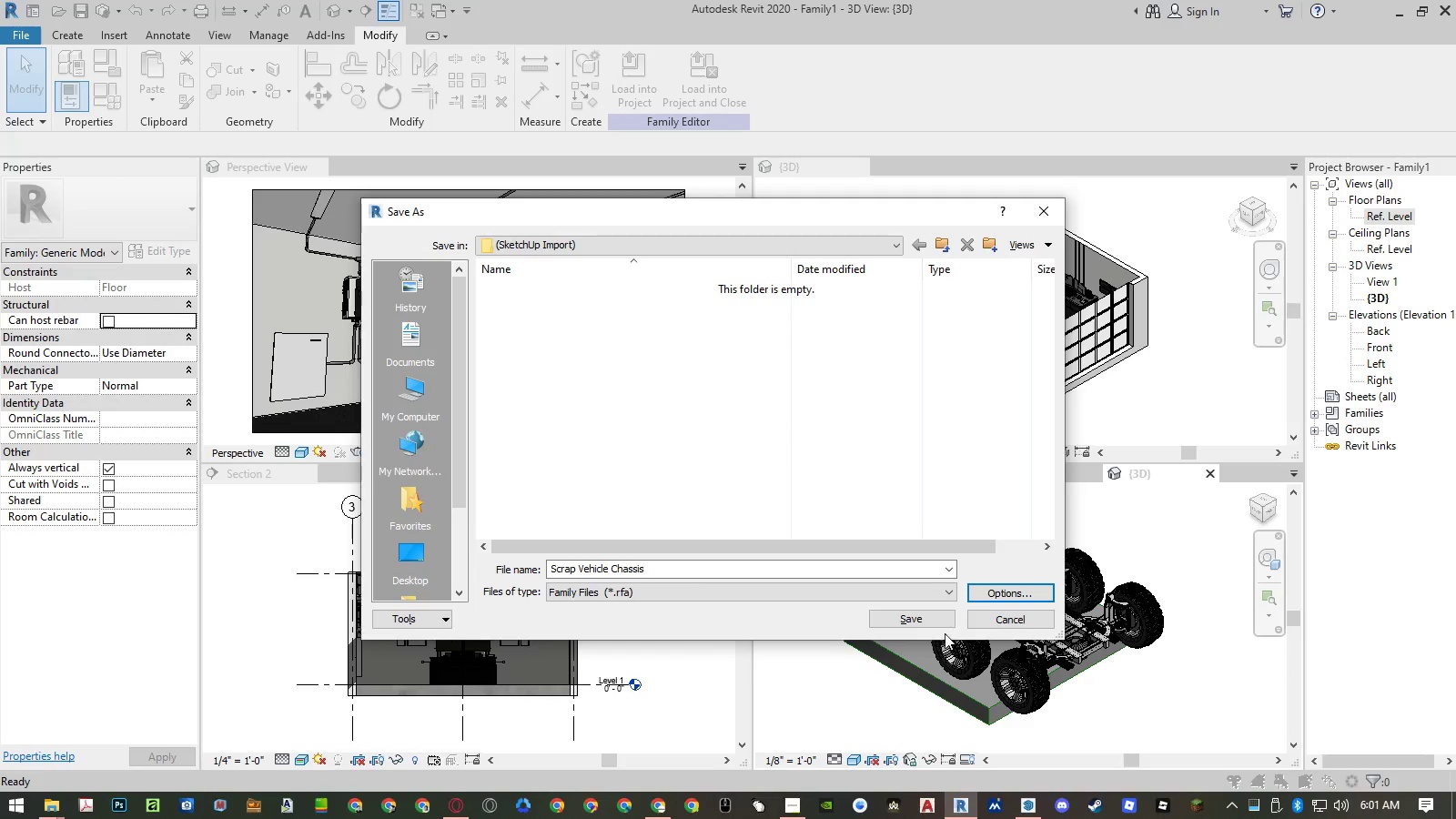 
left_click([934, 629])
 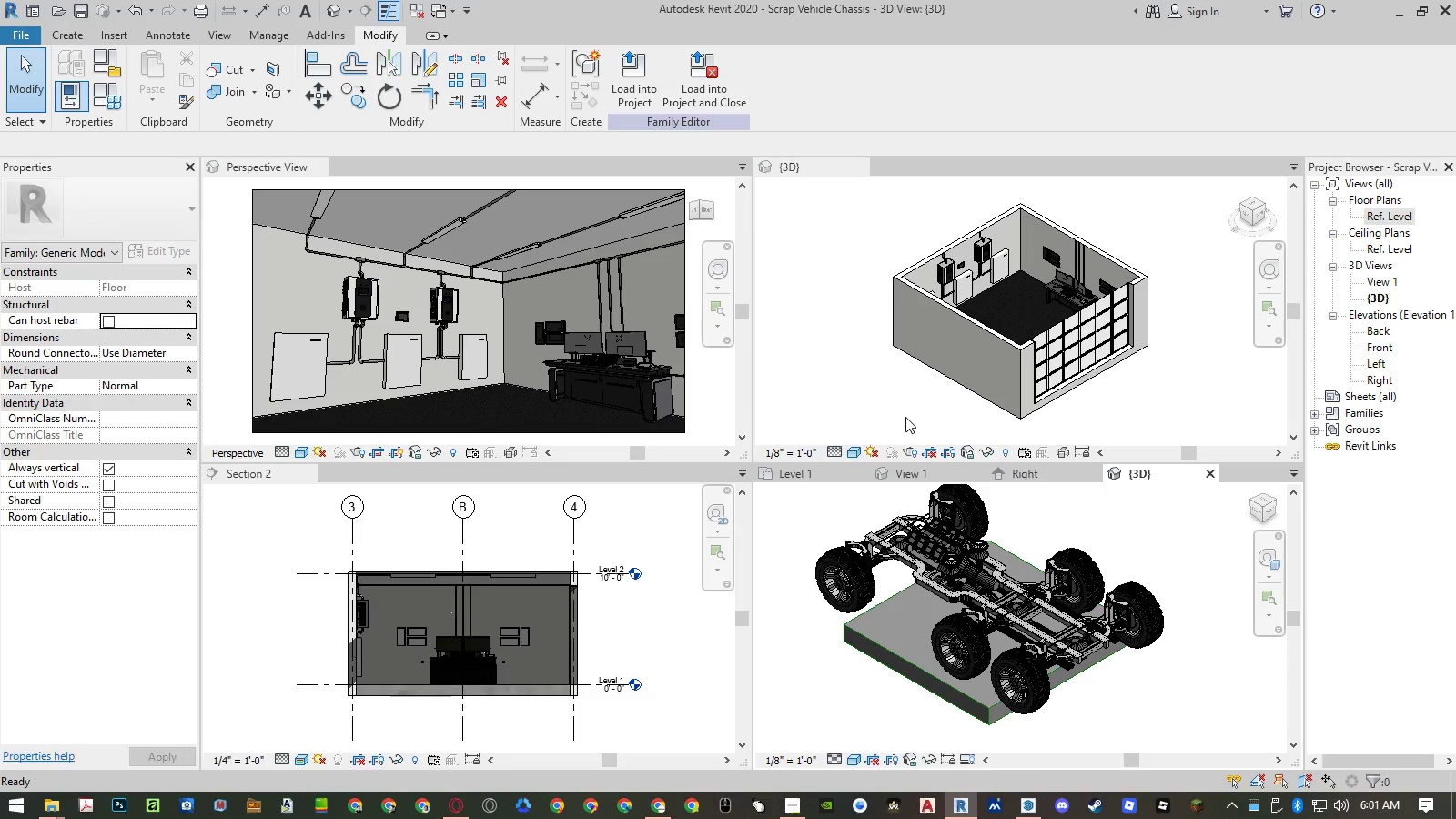 
wait(9.51)
 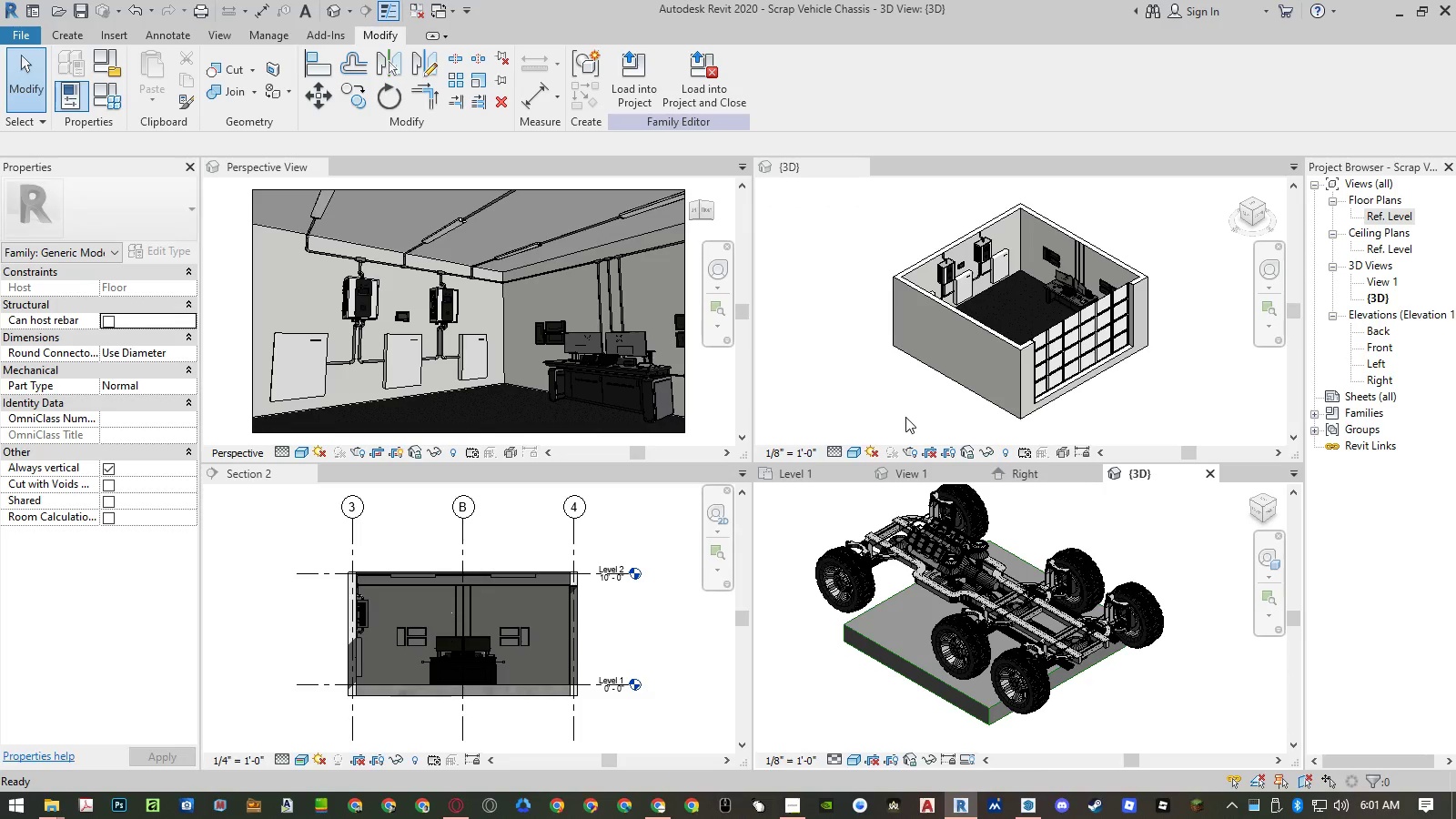 
left_click([718, 91])
 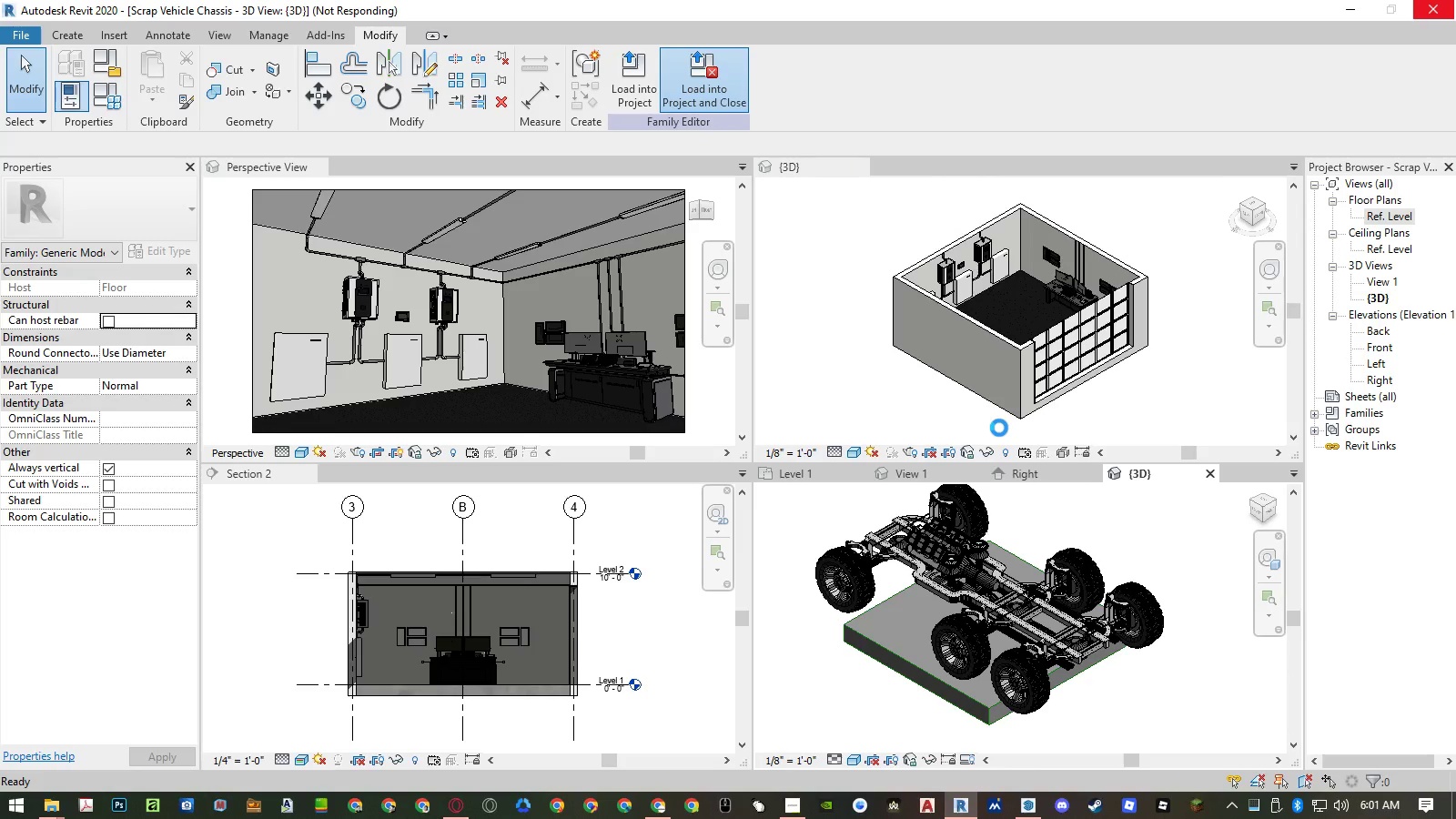 
wait(13.3)
 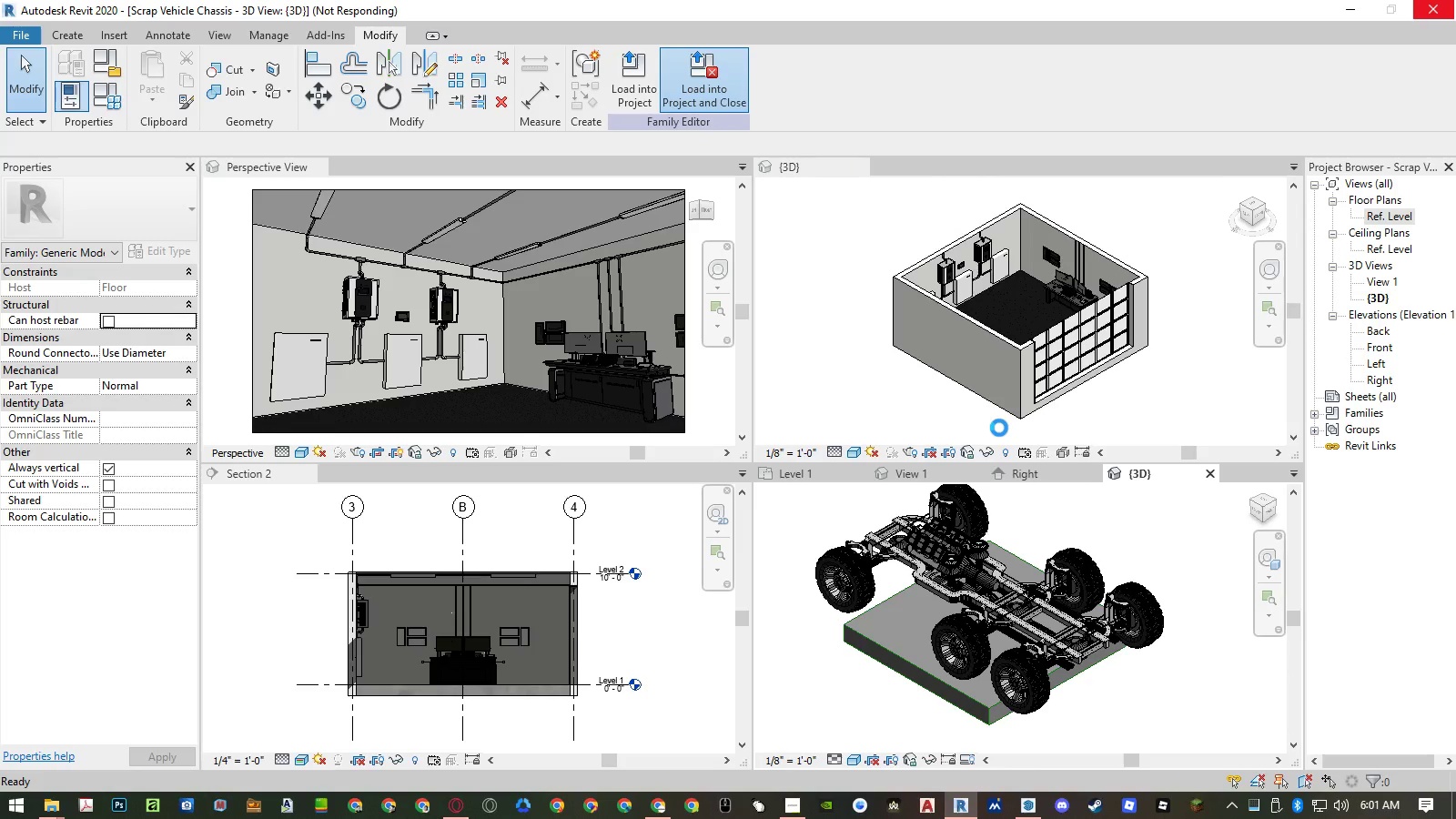 
mouse_move([911, 619])
 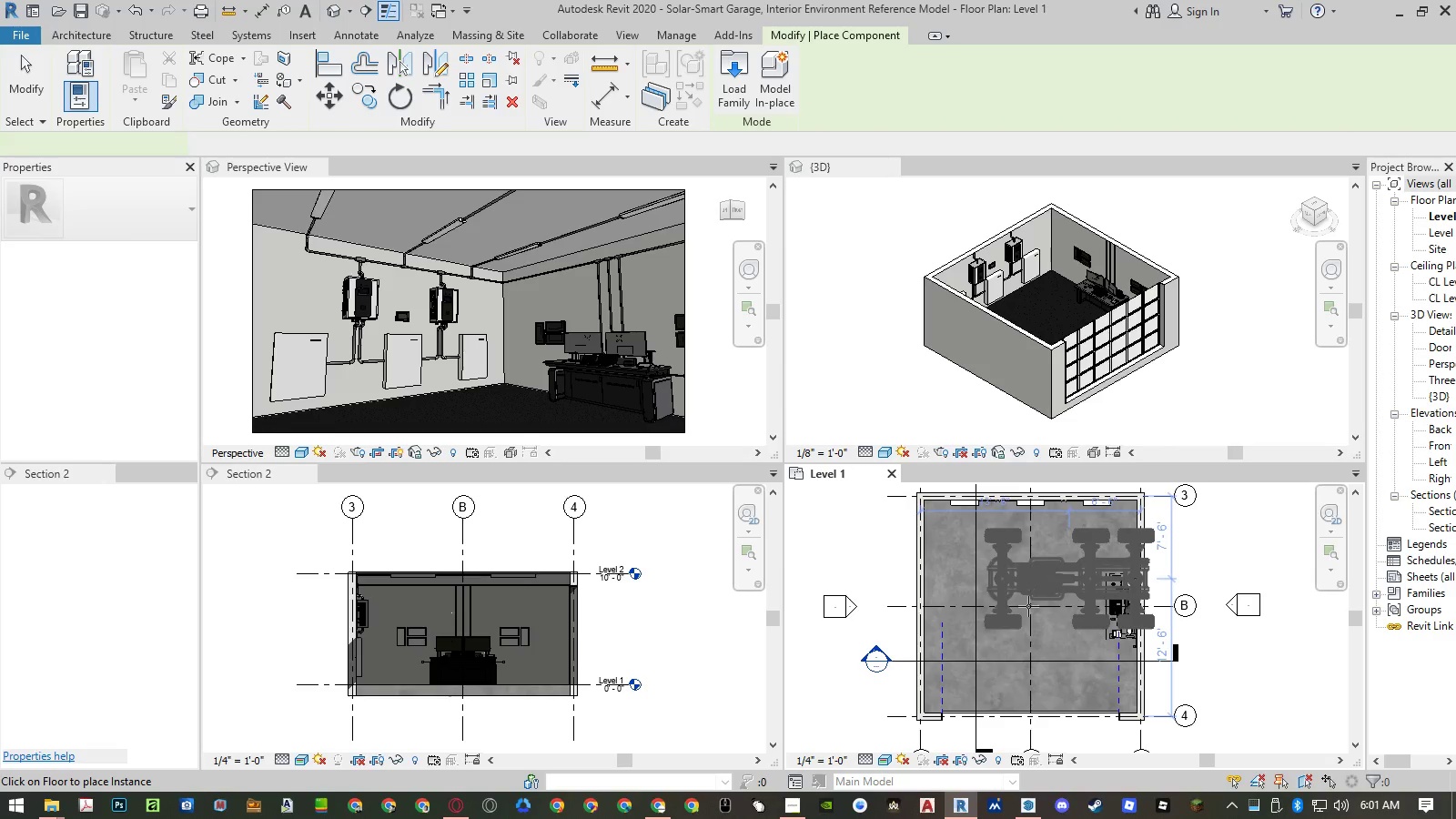 
wait(14.37)
 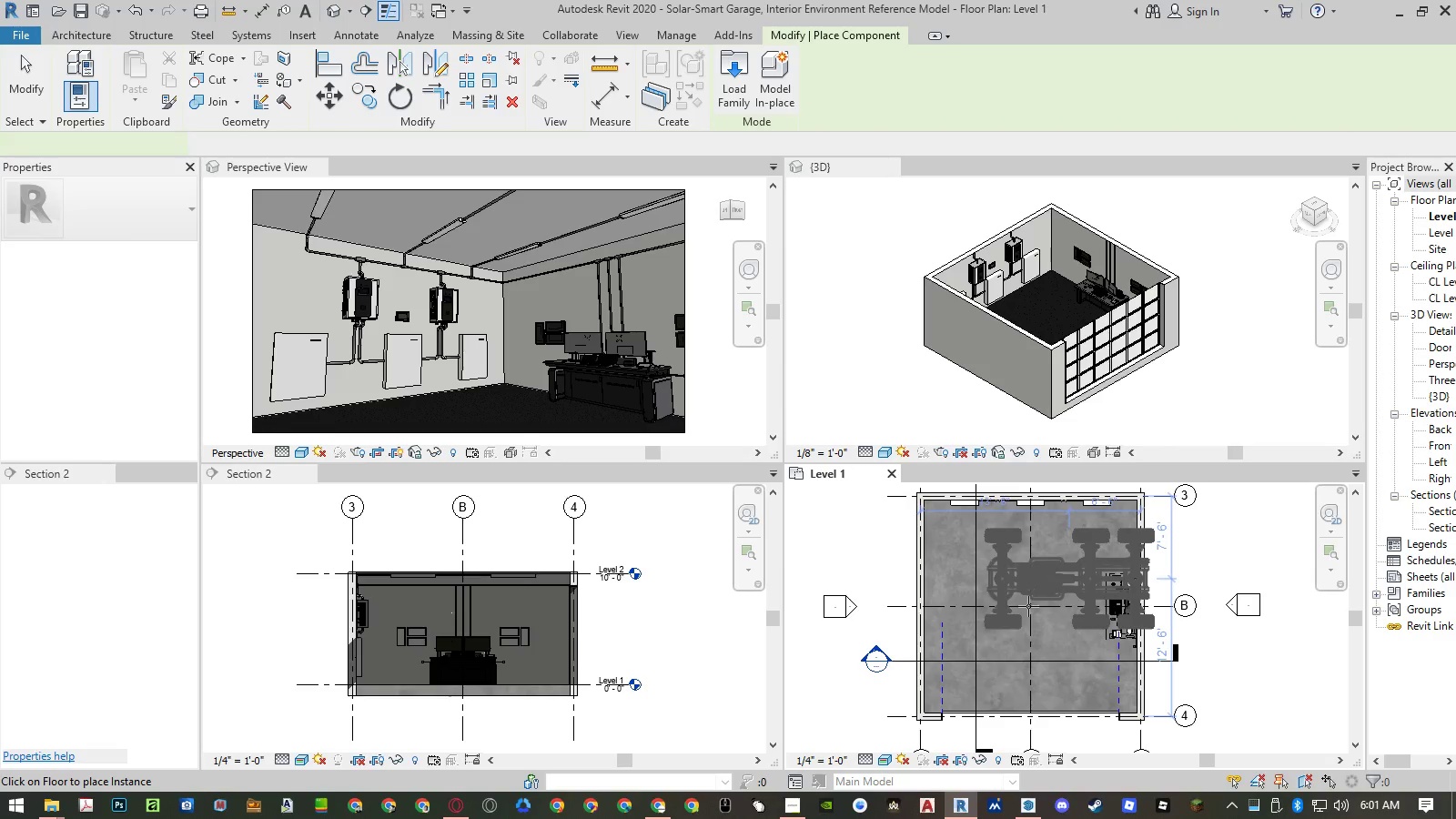 
left_click([1031, 606])
 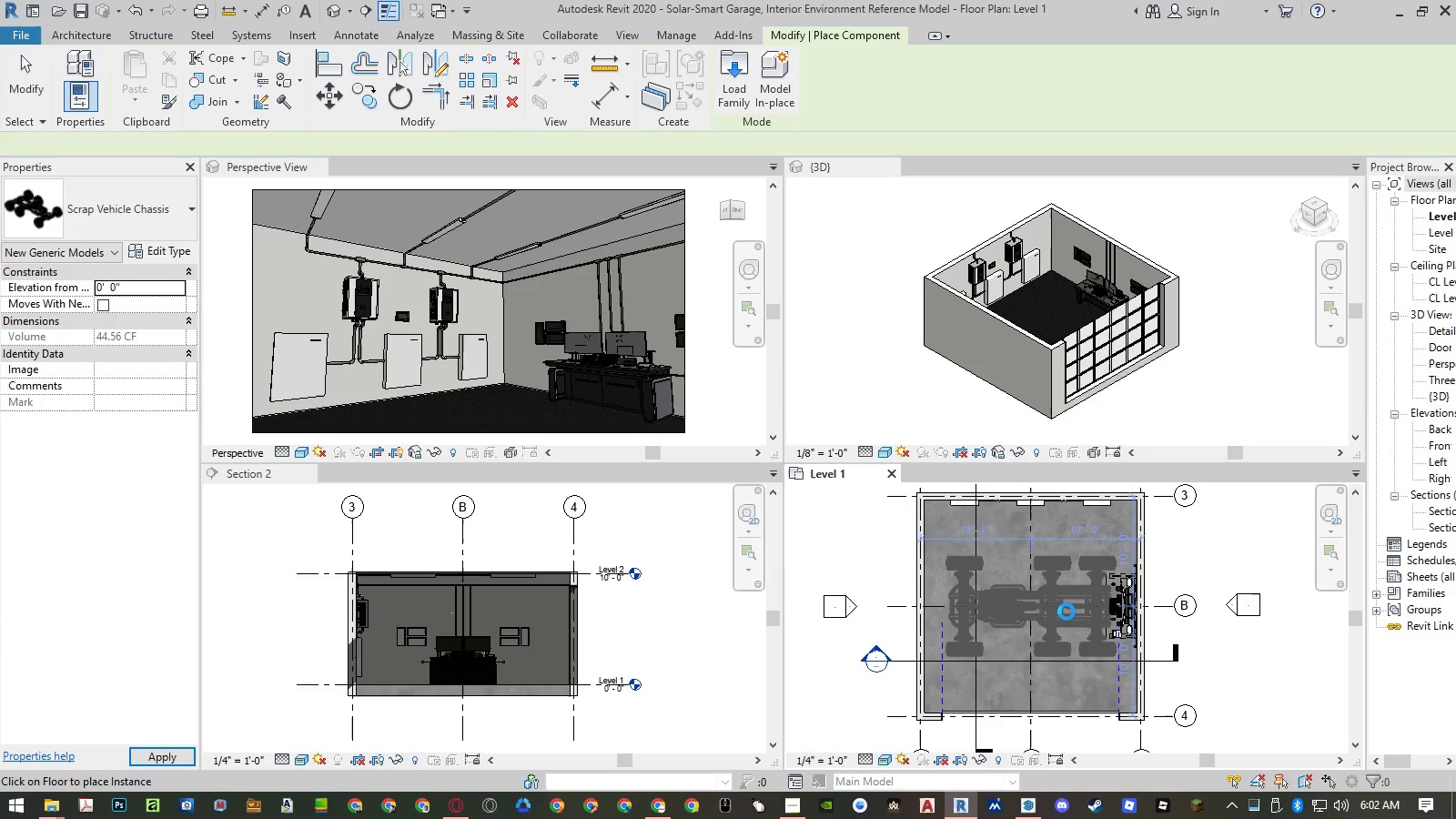 
wait(5.14)
 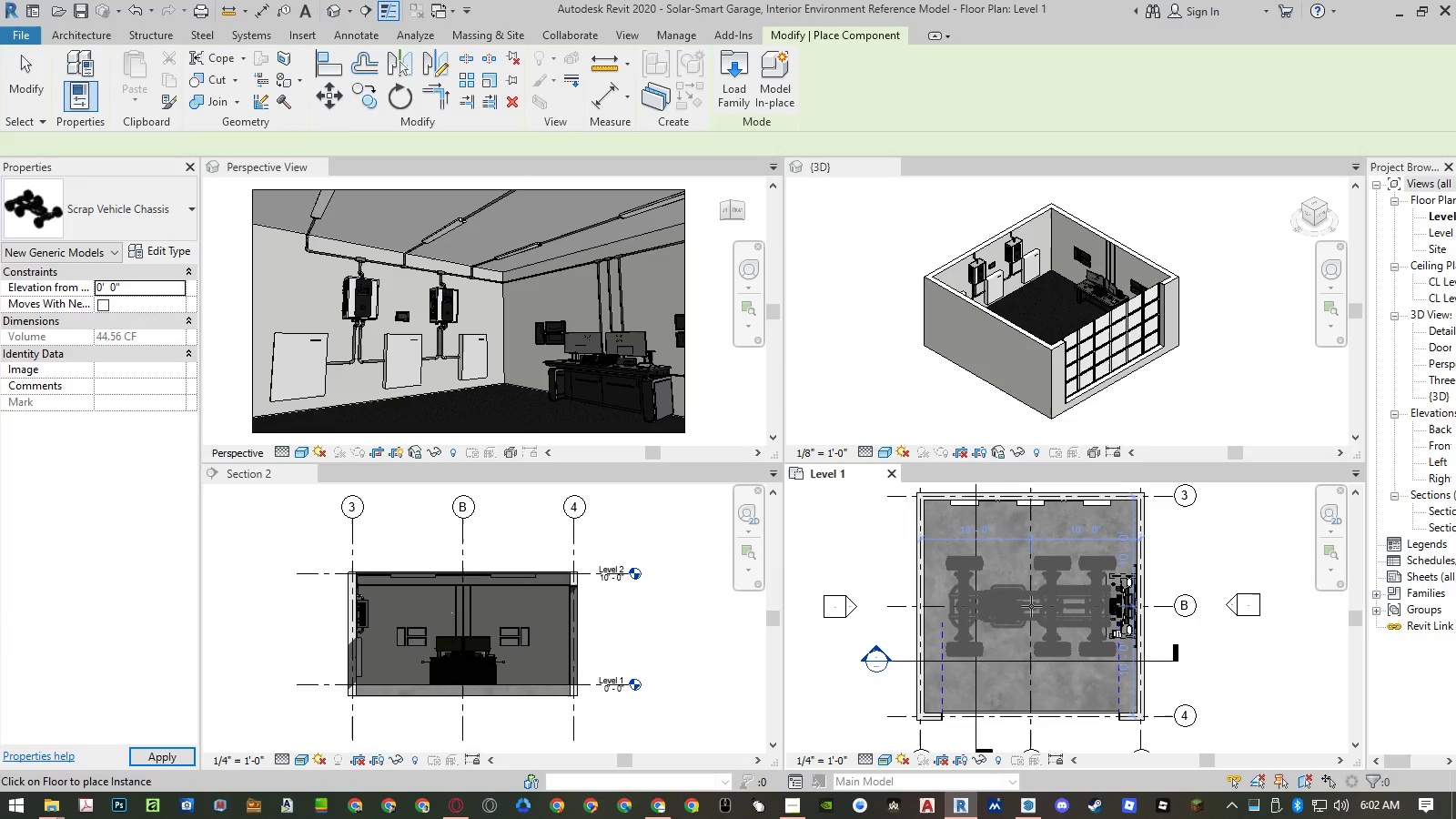 
key(Escape)
 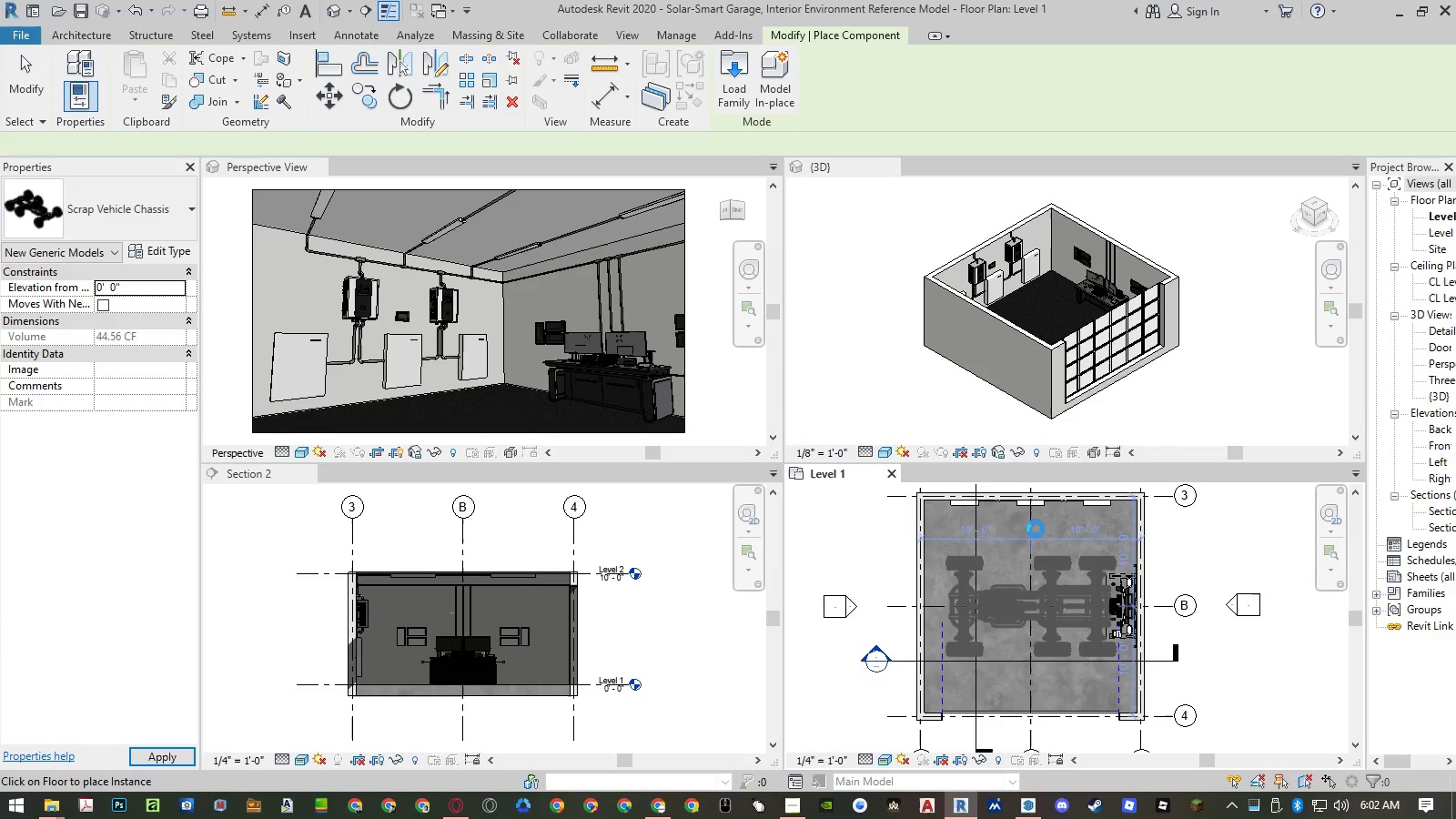 
wait(18.69)
 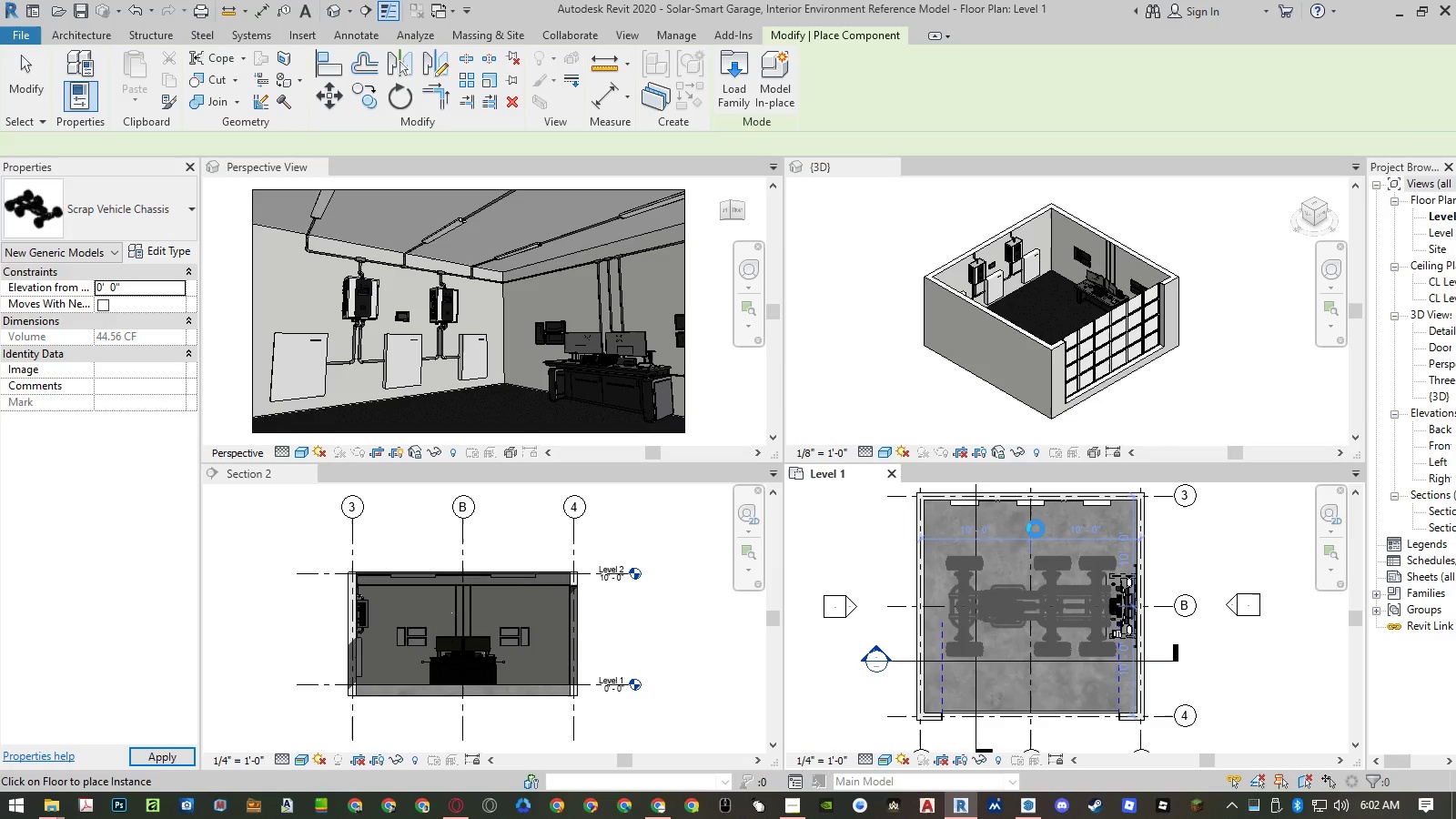 
key(Escape)
 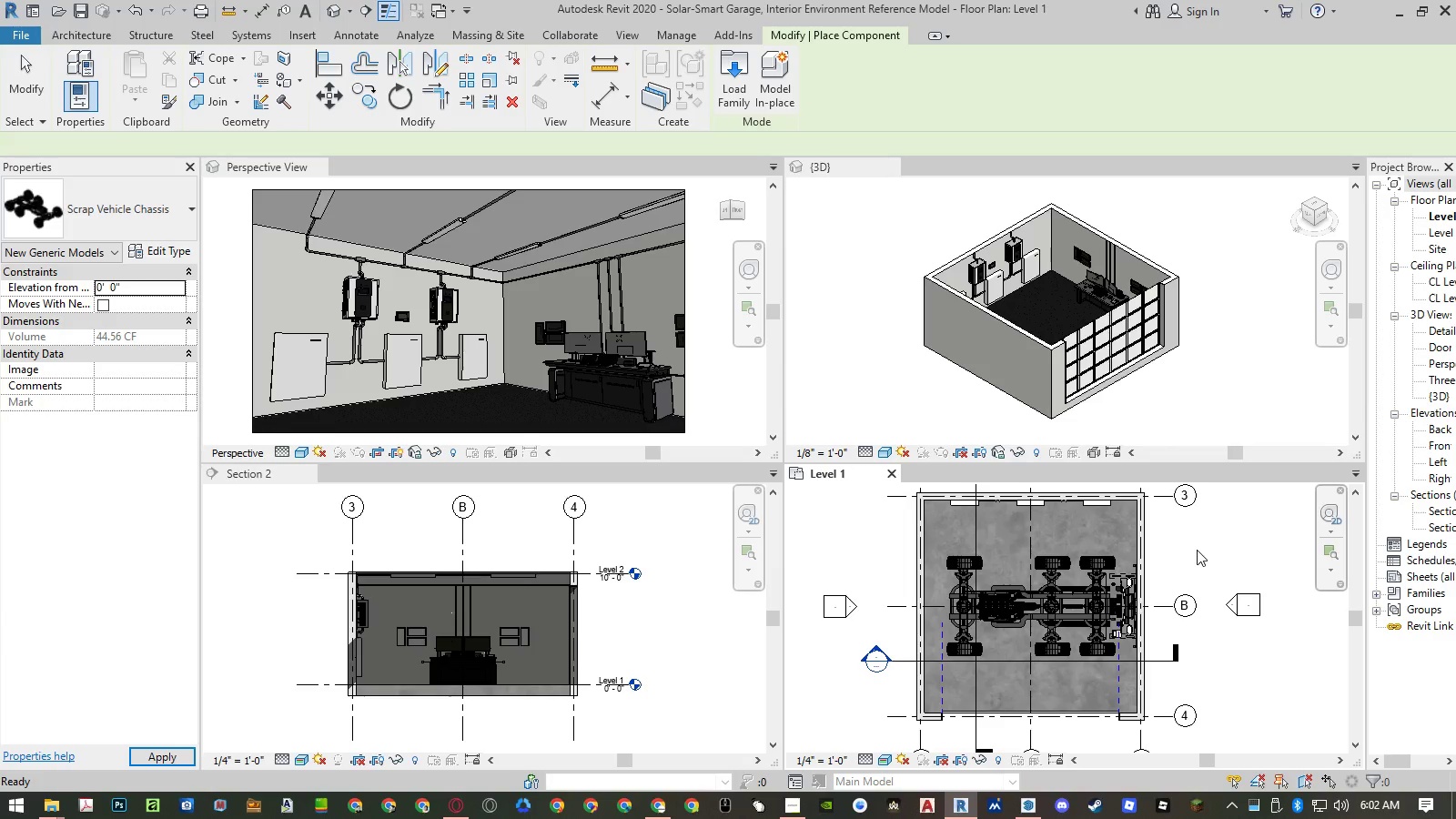 
key(Escape)
 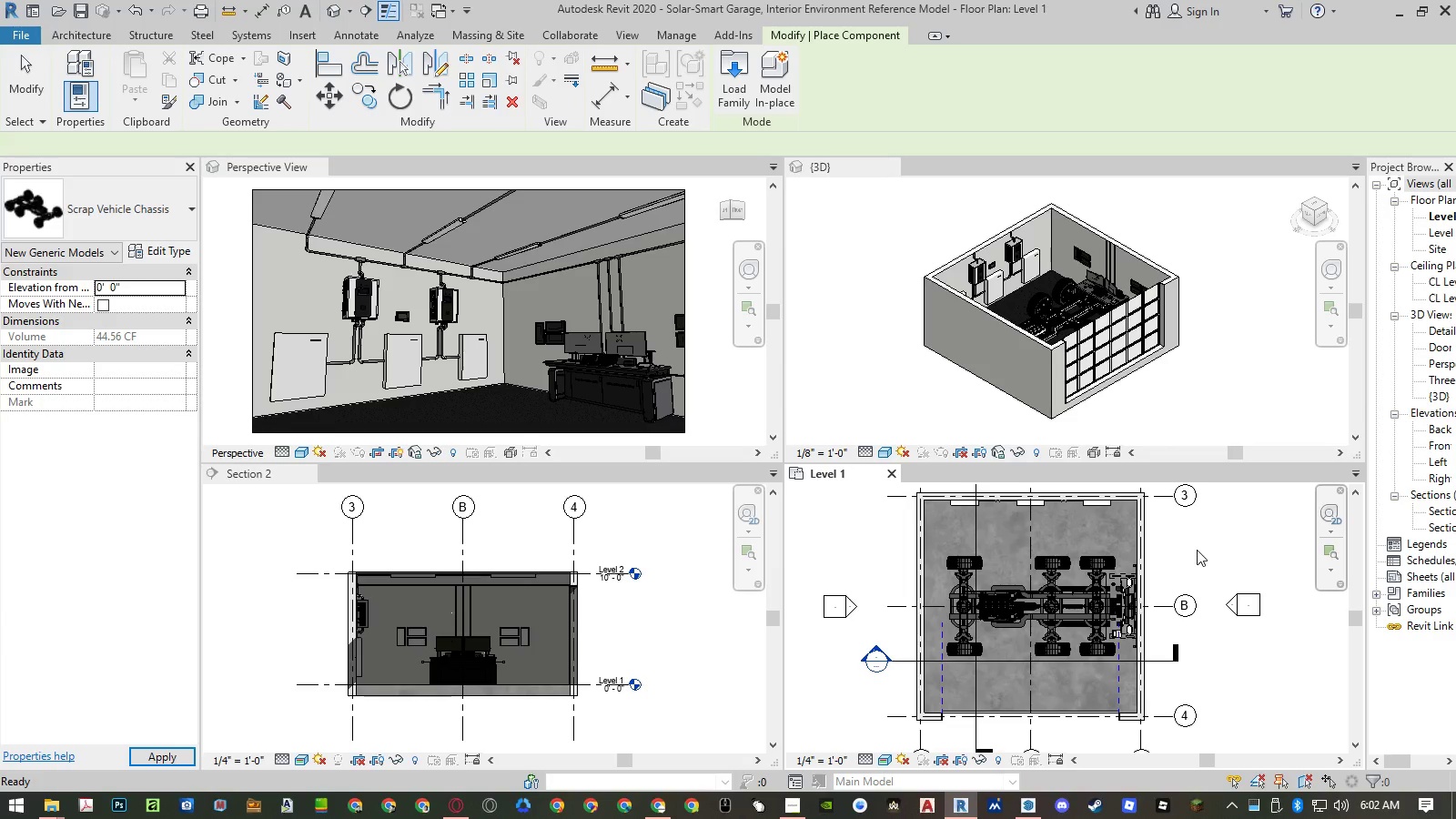 
key(Escape)
 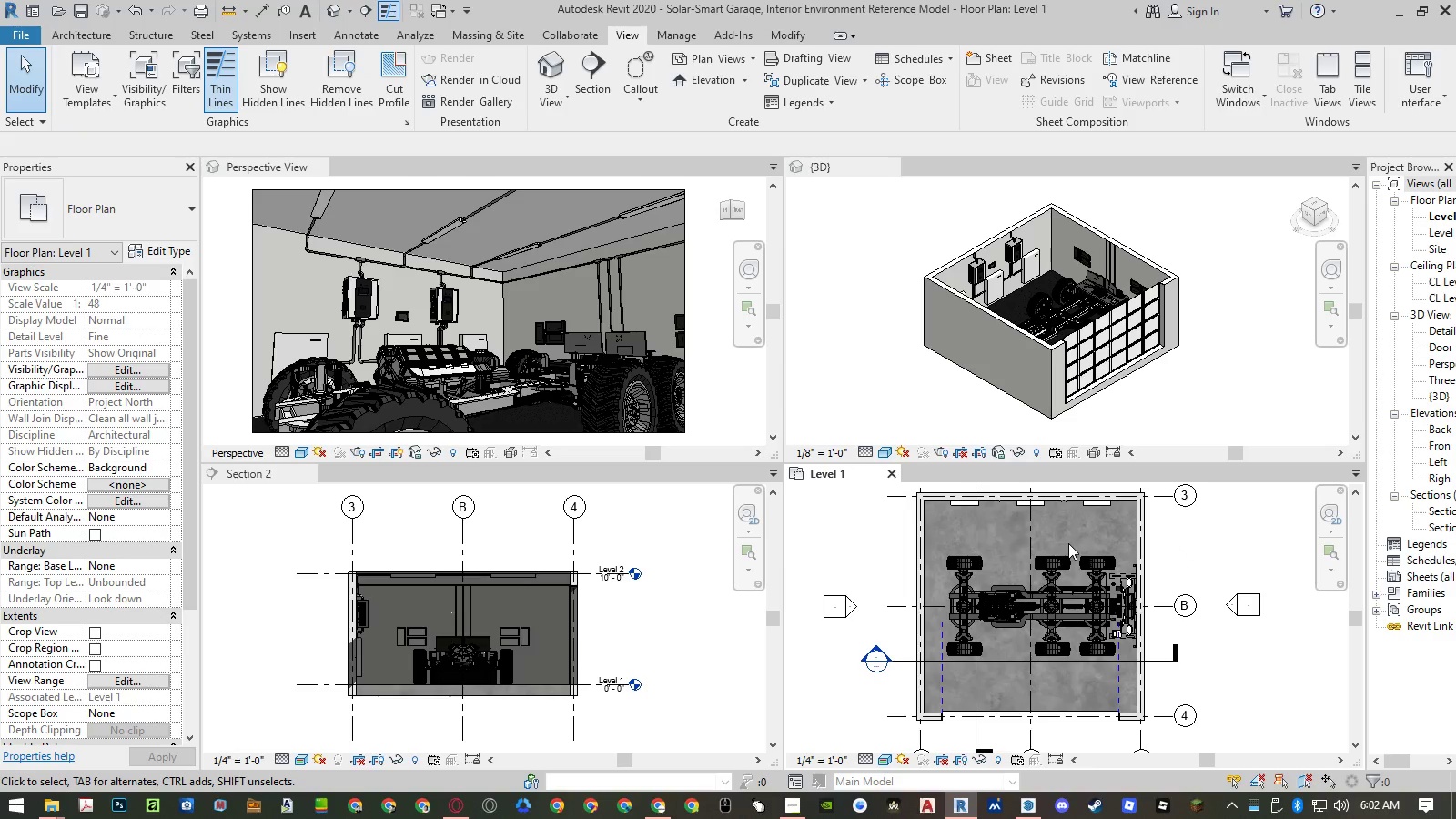 
wait(9.61)
 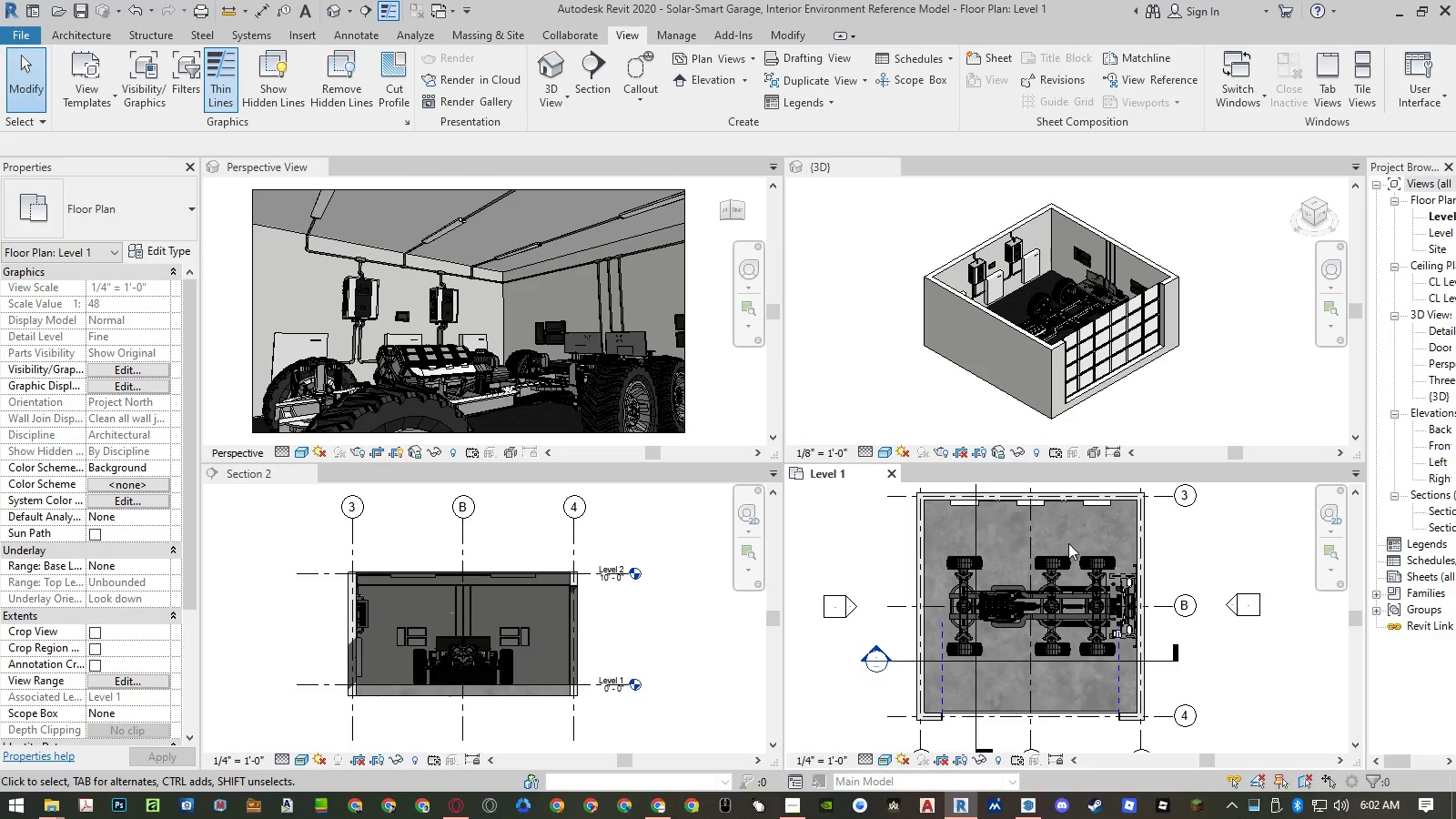 
scroll: coordinate [1108, 523], scroll_direction: up, amount: 1.0
 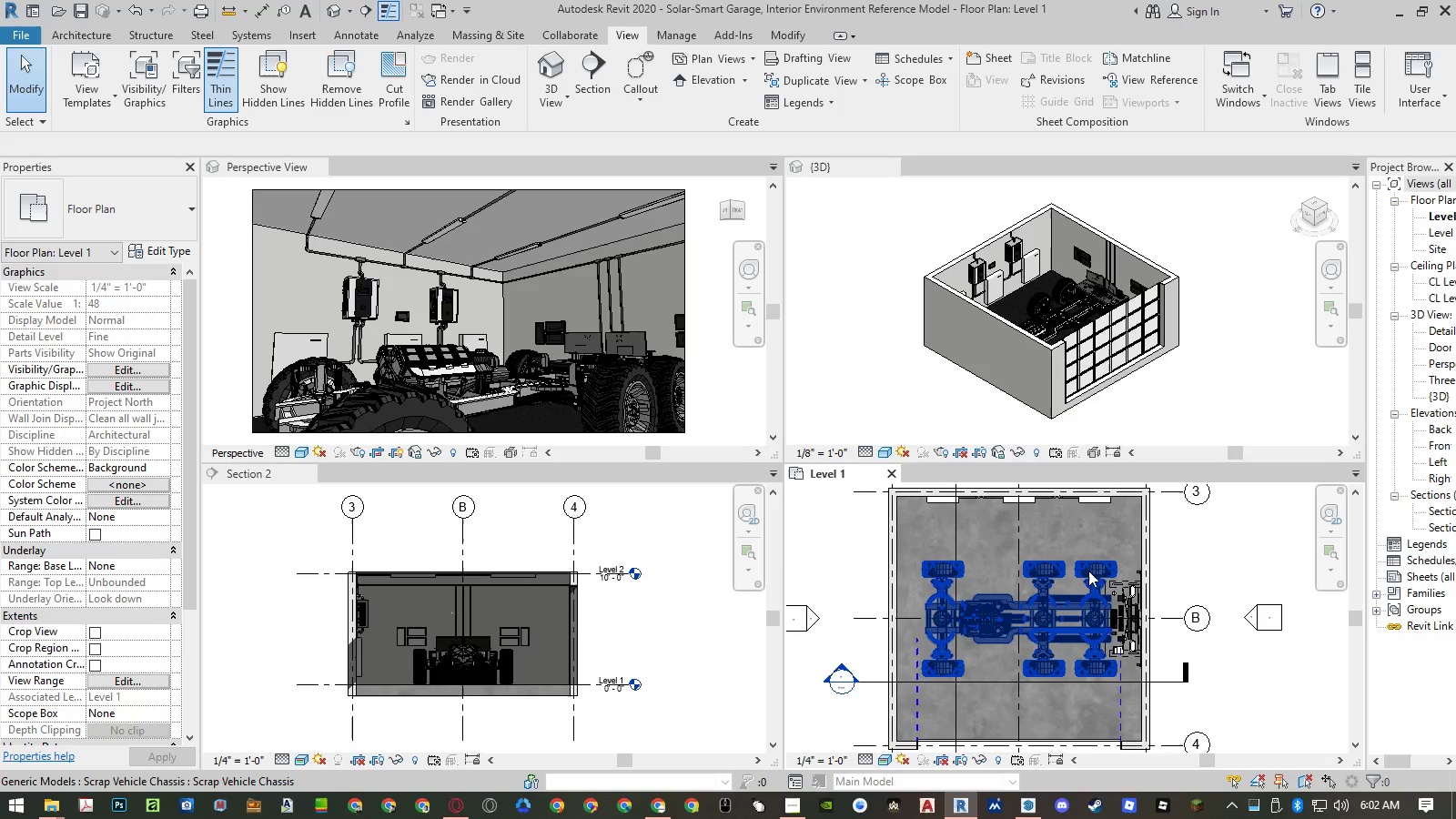 
left_click([1090, 587])
 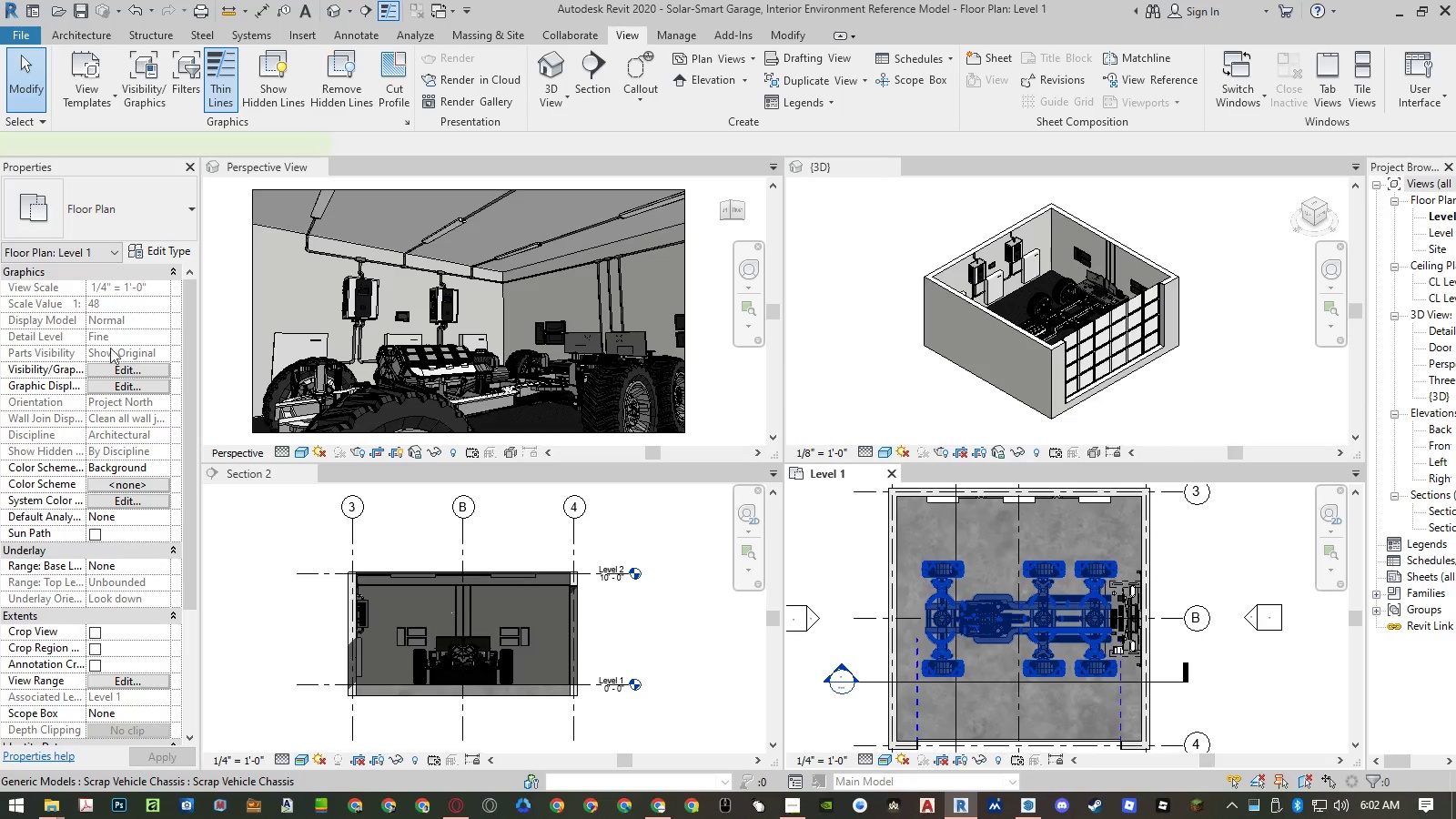 
mouse_move([166, 260])
 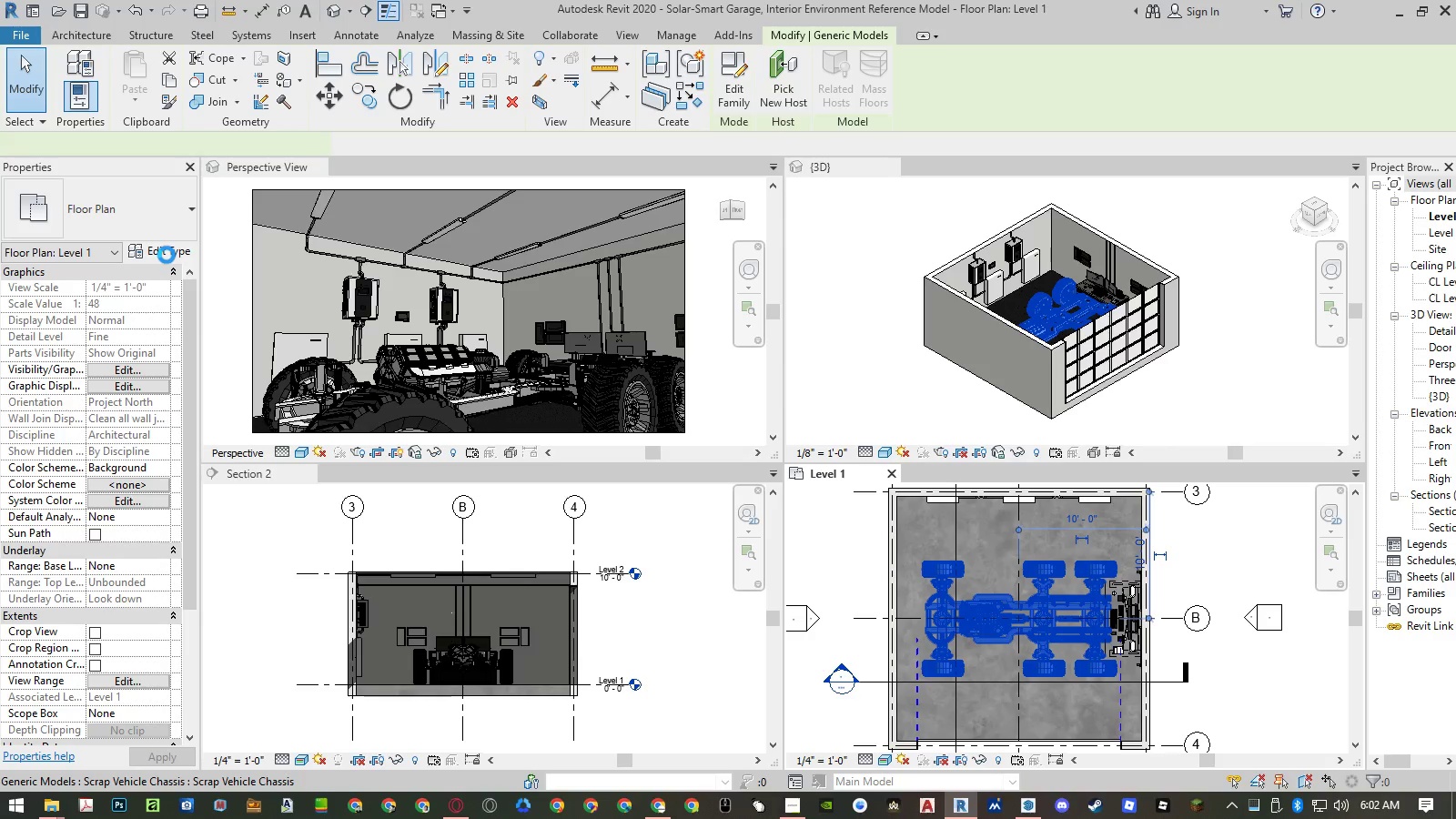 
wait(8.54)
 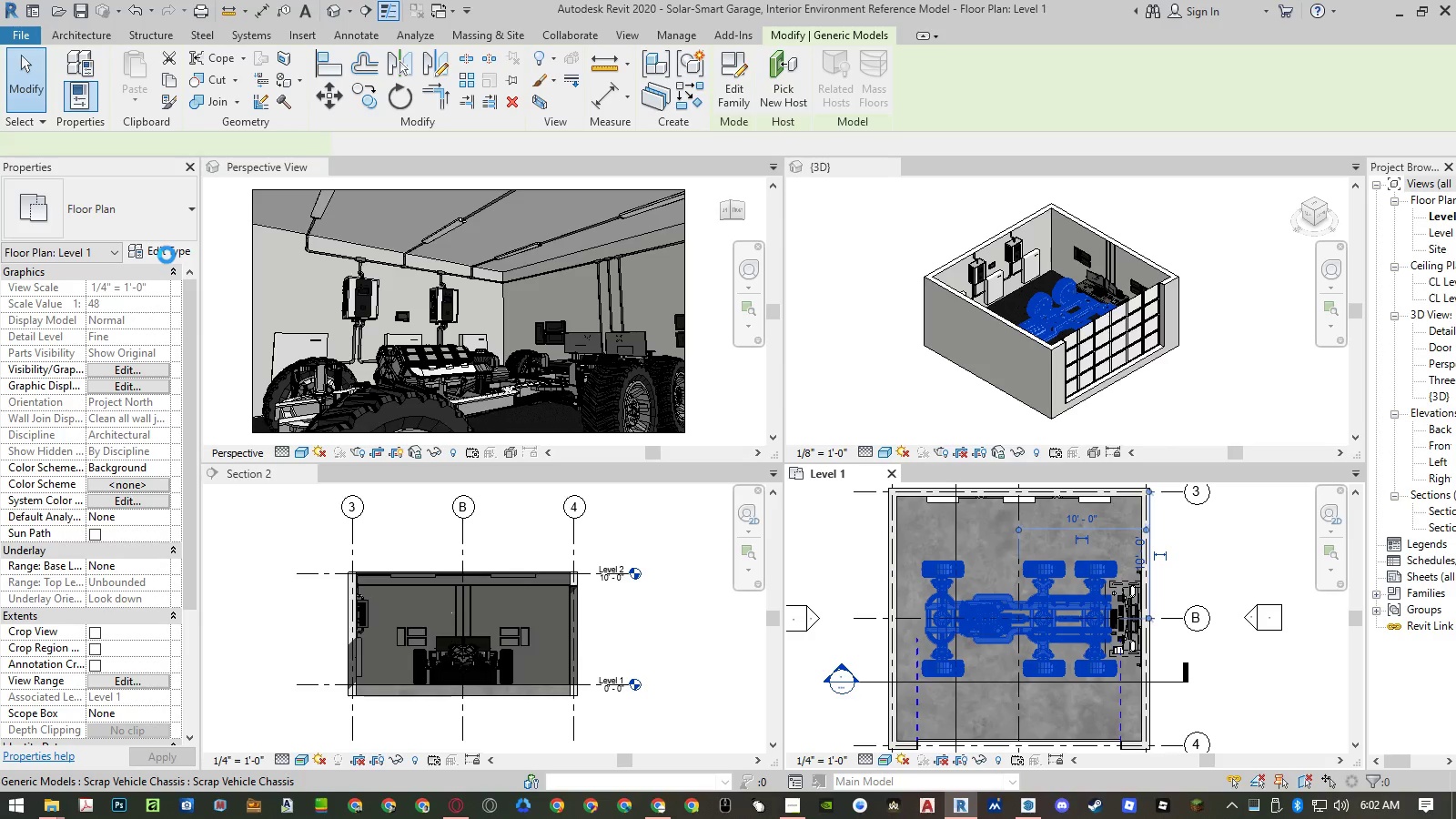 
left_click([167, 255])
 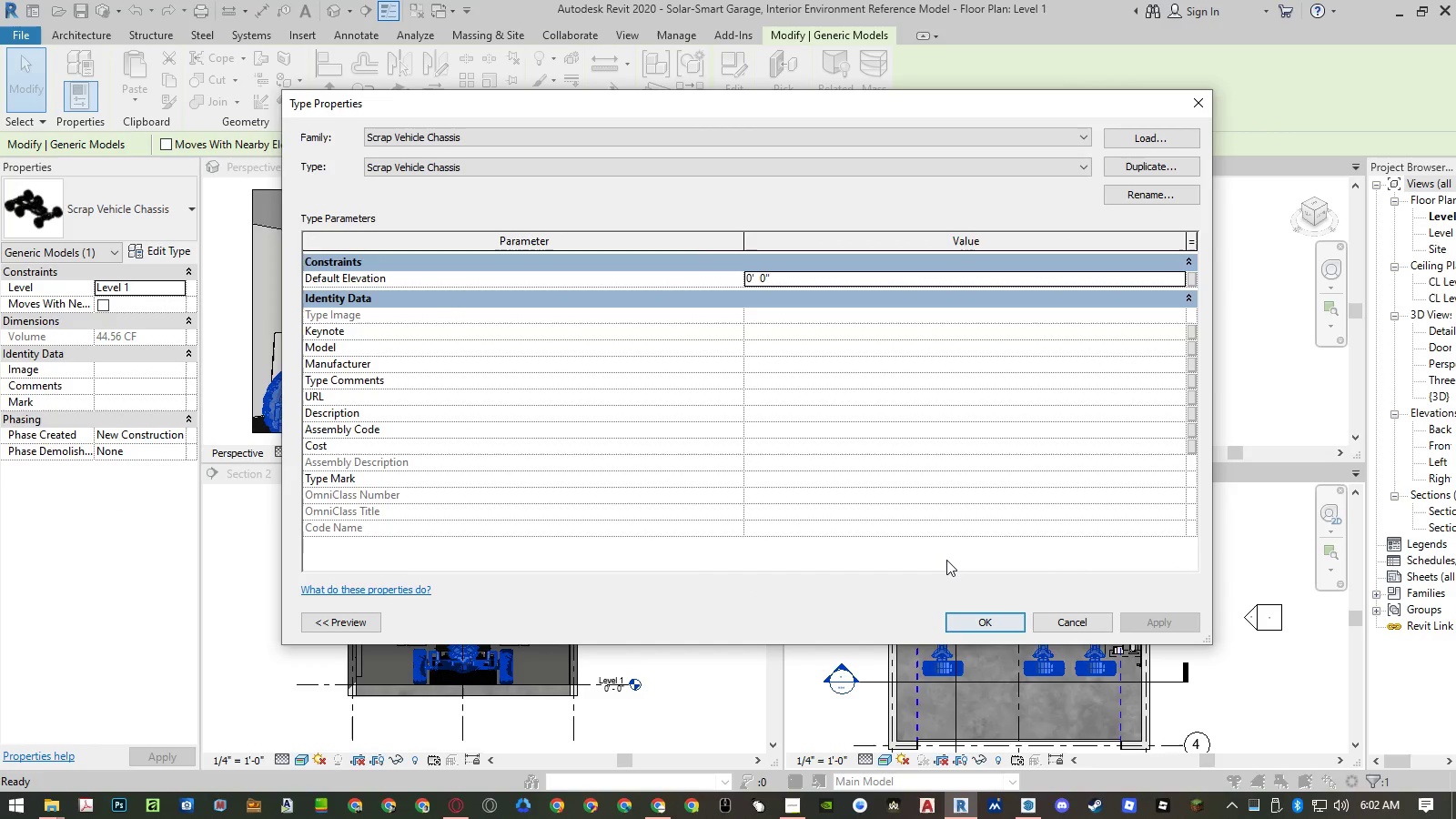 
scroll: coordinate [924, 450], scroll_direction: down, amount: 3.0
 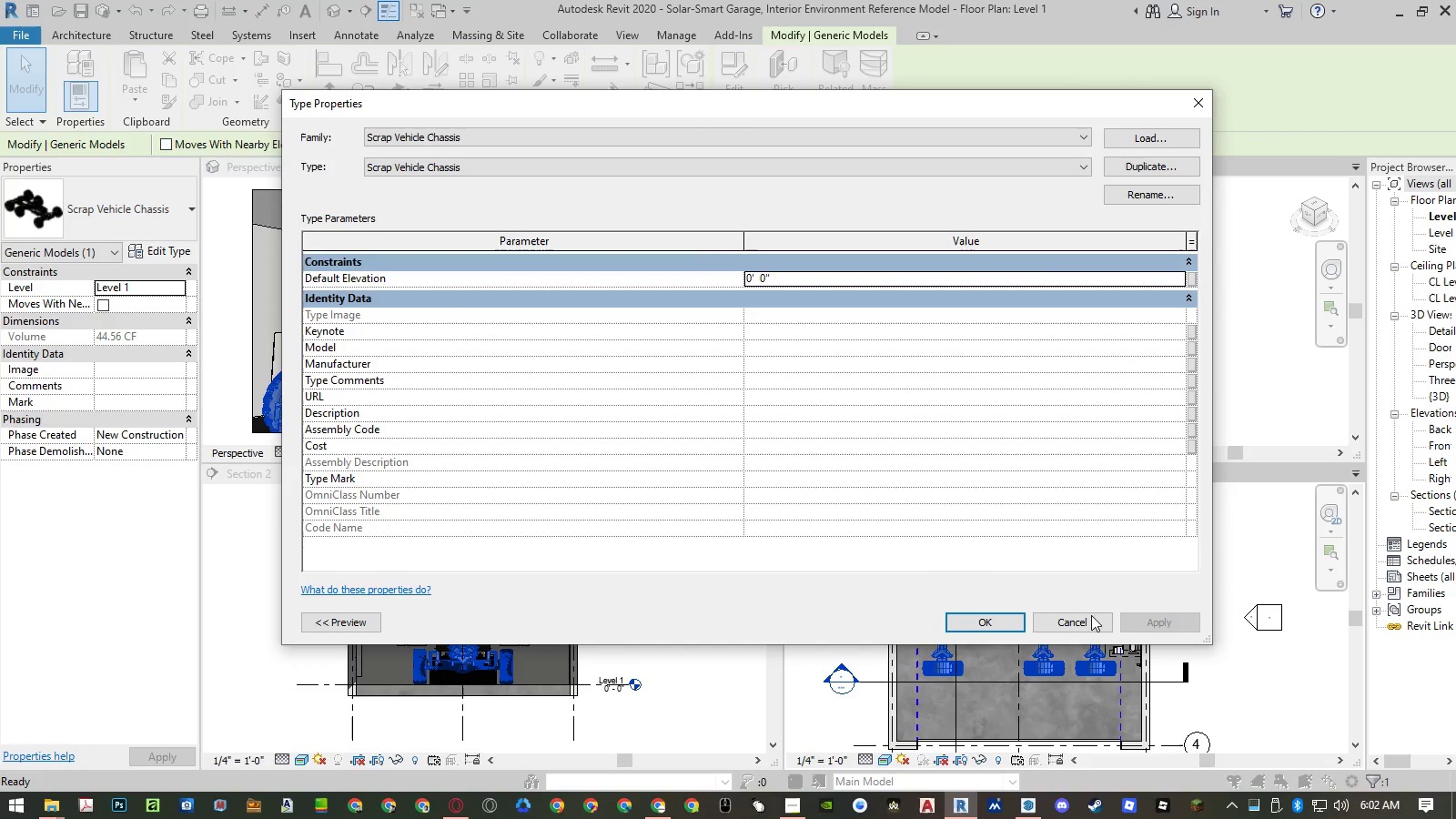 
left_click([1084, 625])
 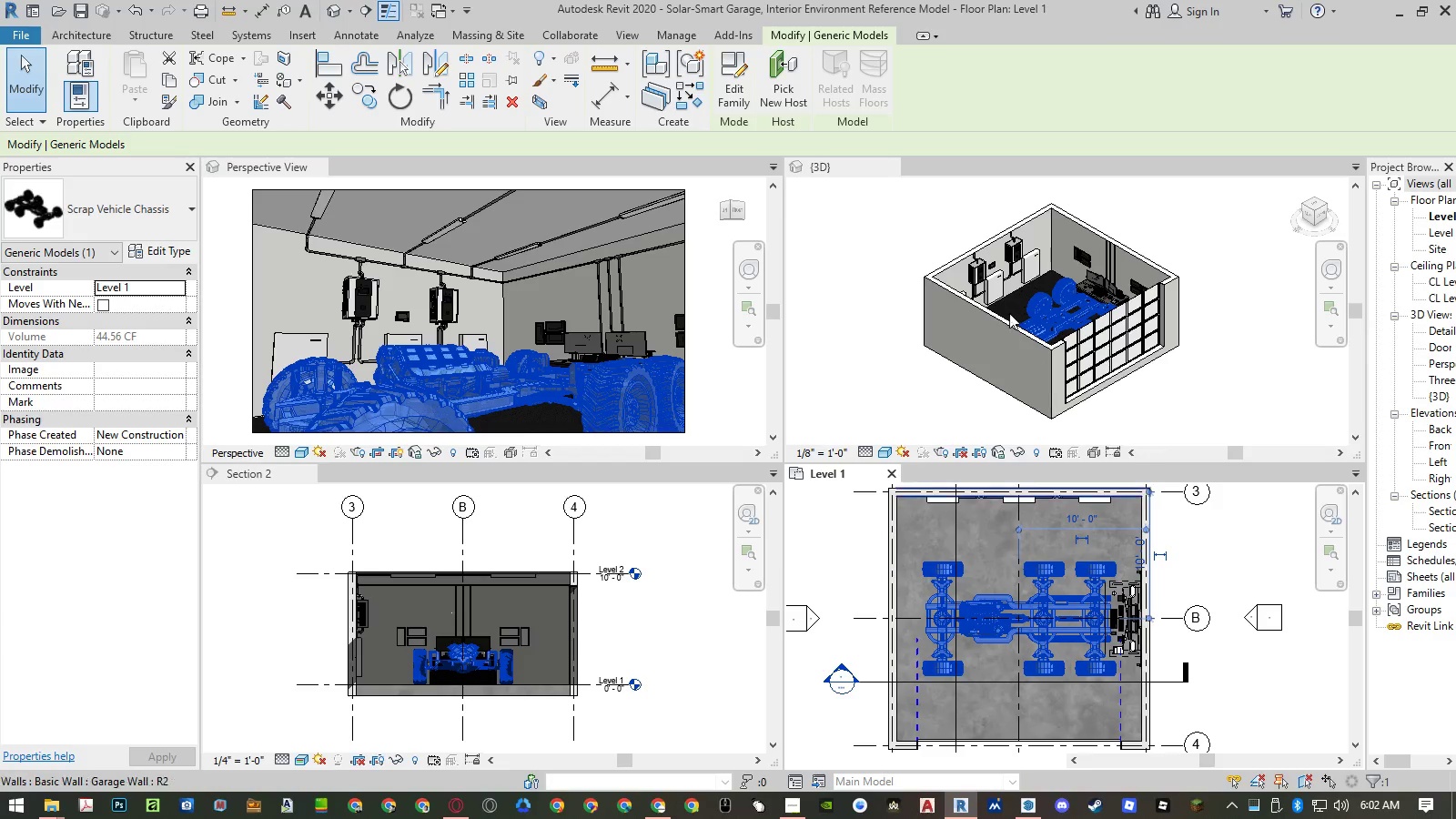 
left_click([731, 78])
 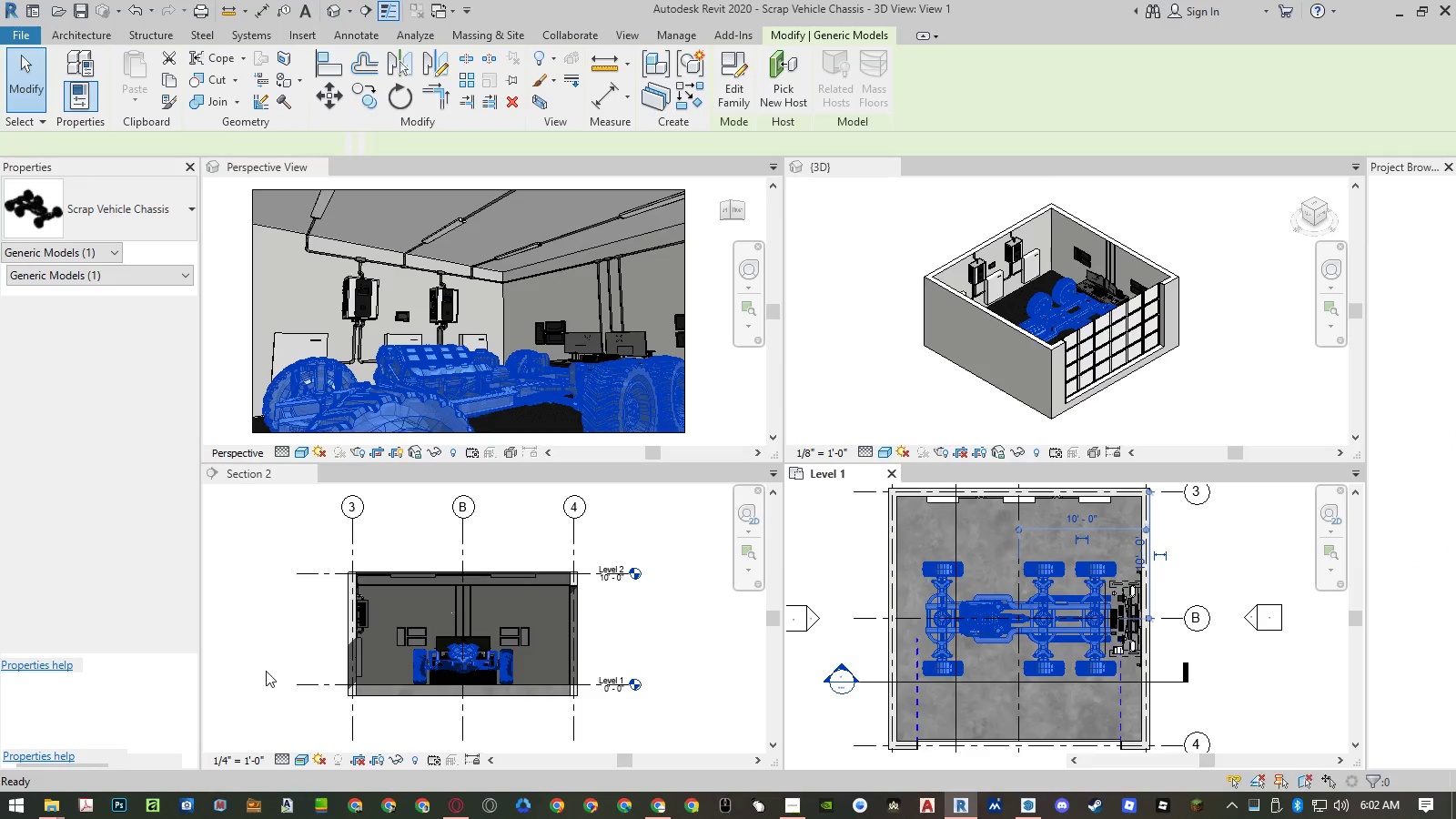 
wait(8.47)
 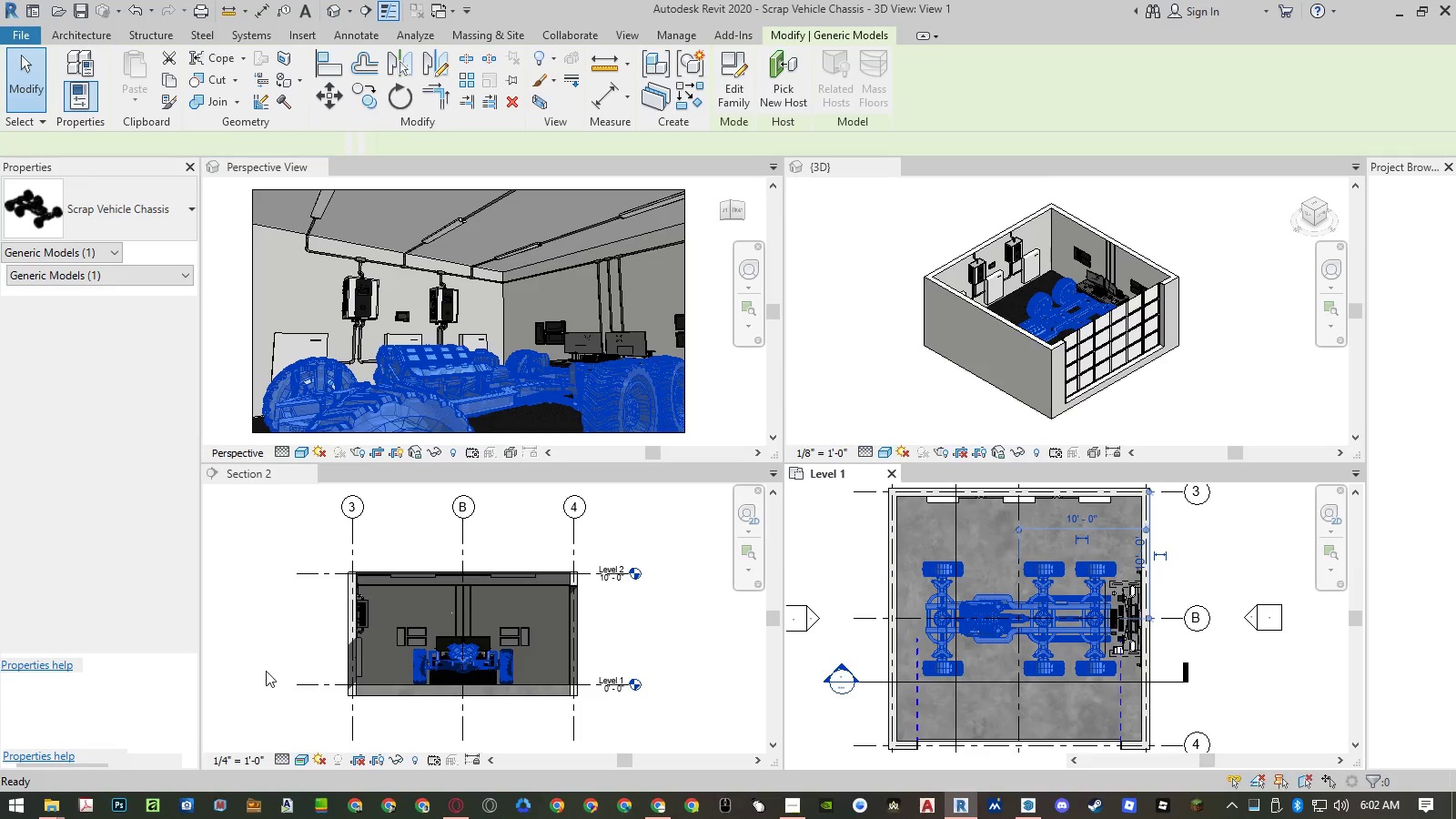 
double_click([1440, 301])
 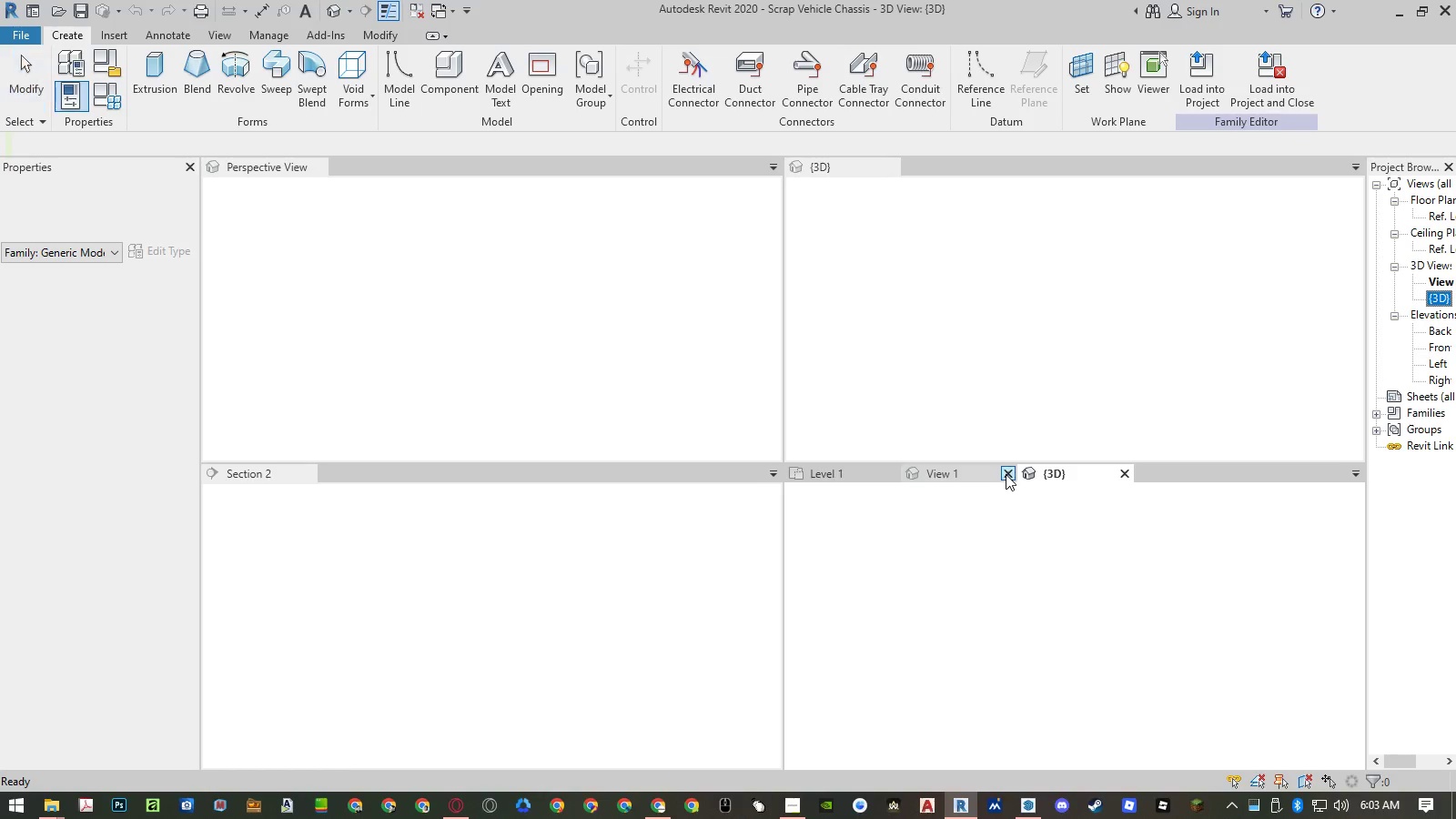 
left_click([1006, 474])
 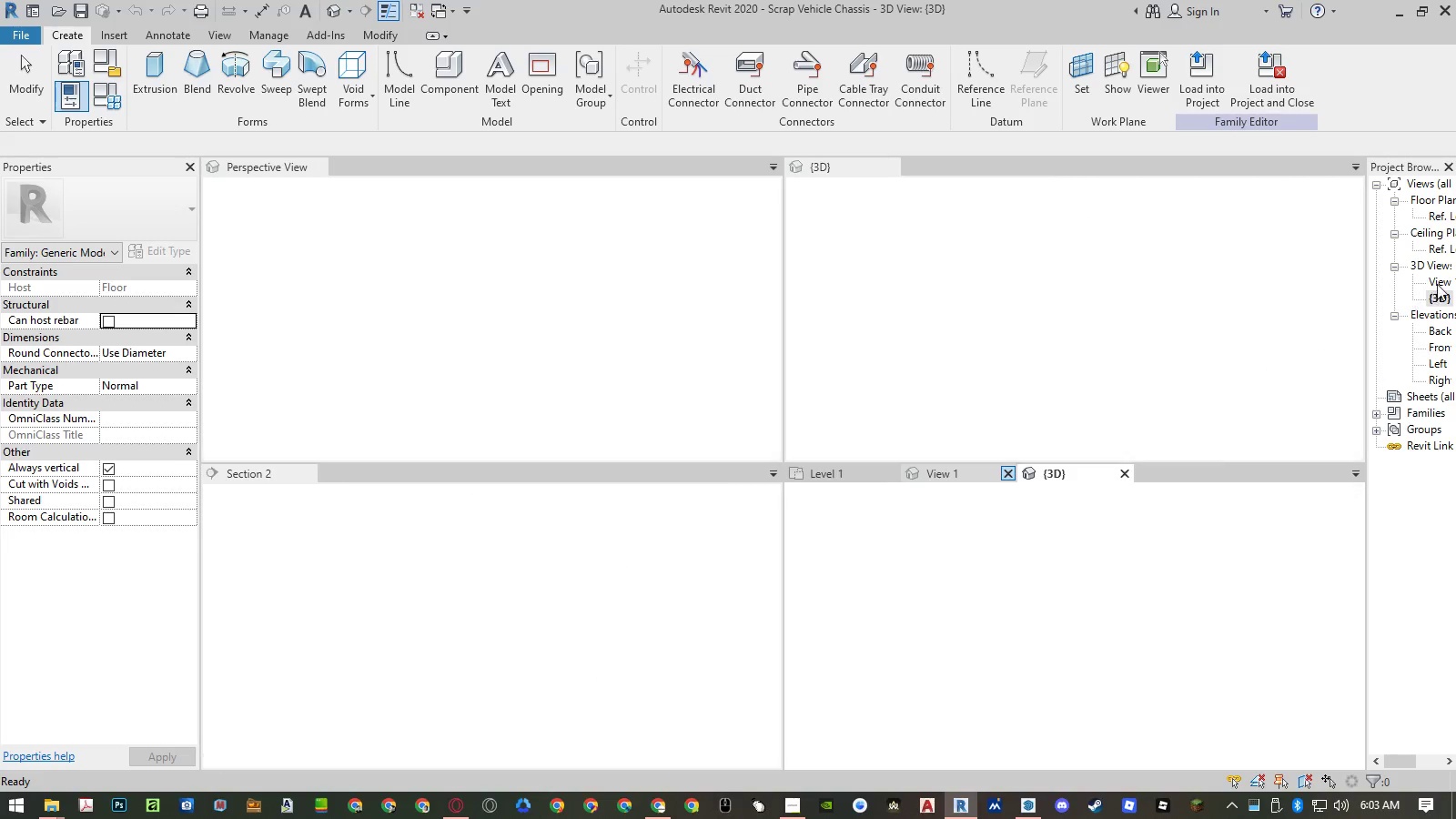 
right_click([1439, 281])
 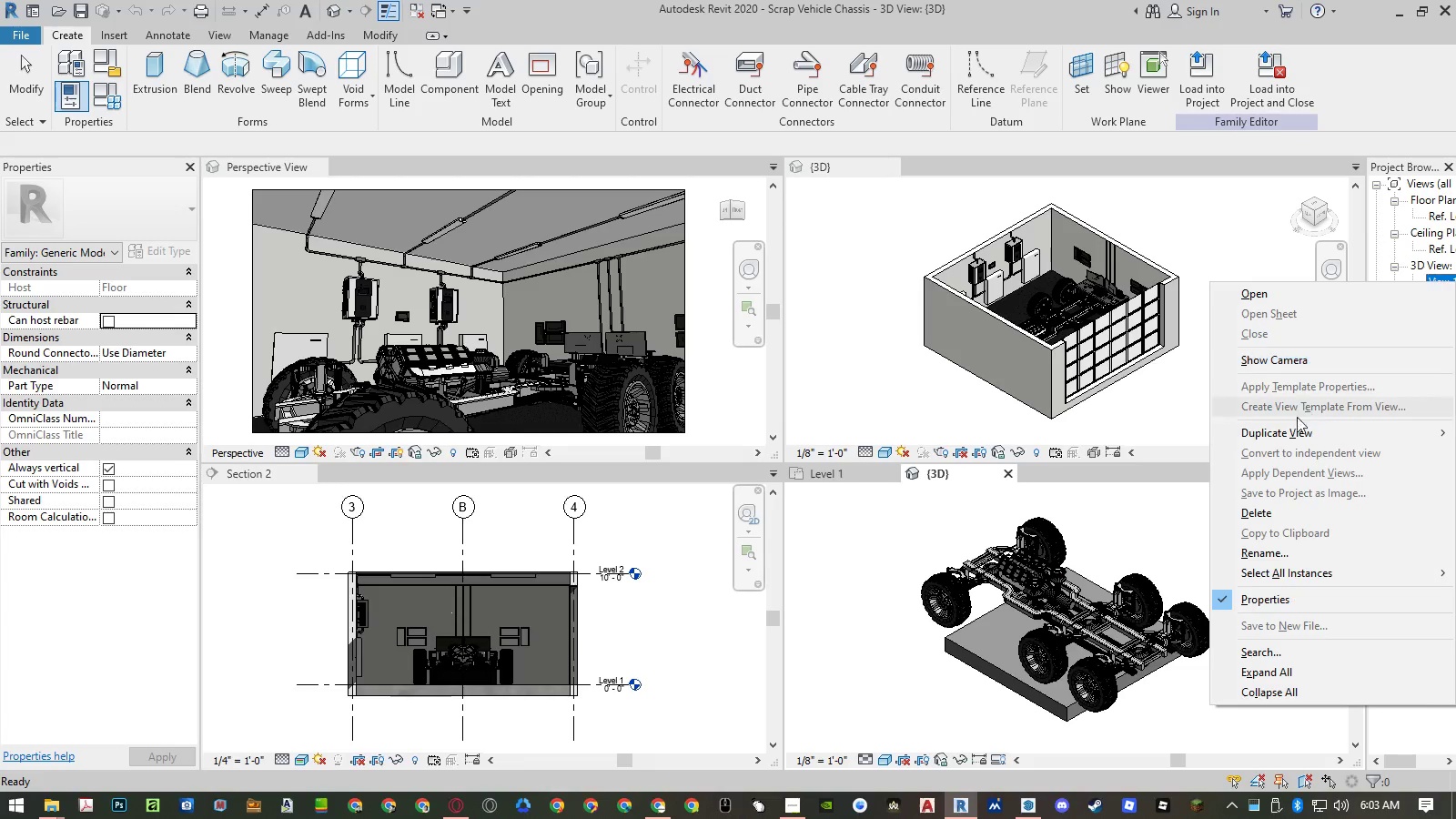 
left_click([1272, 513])
 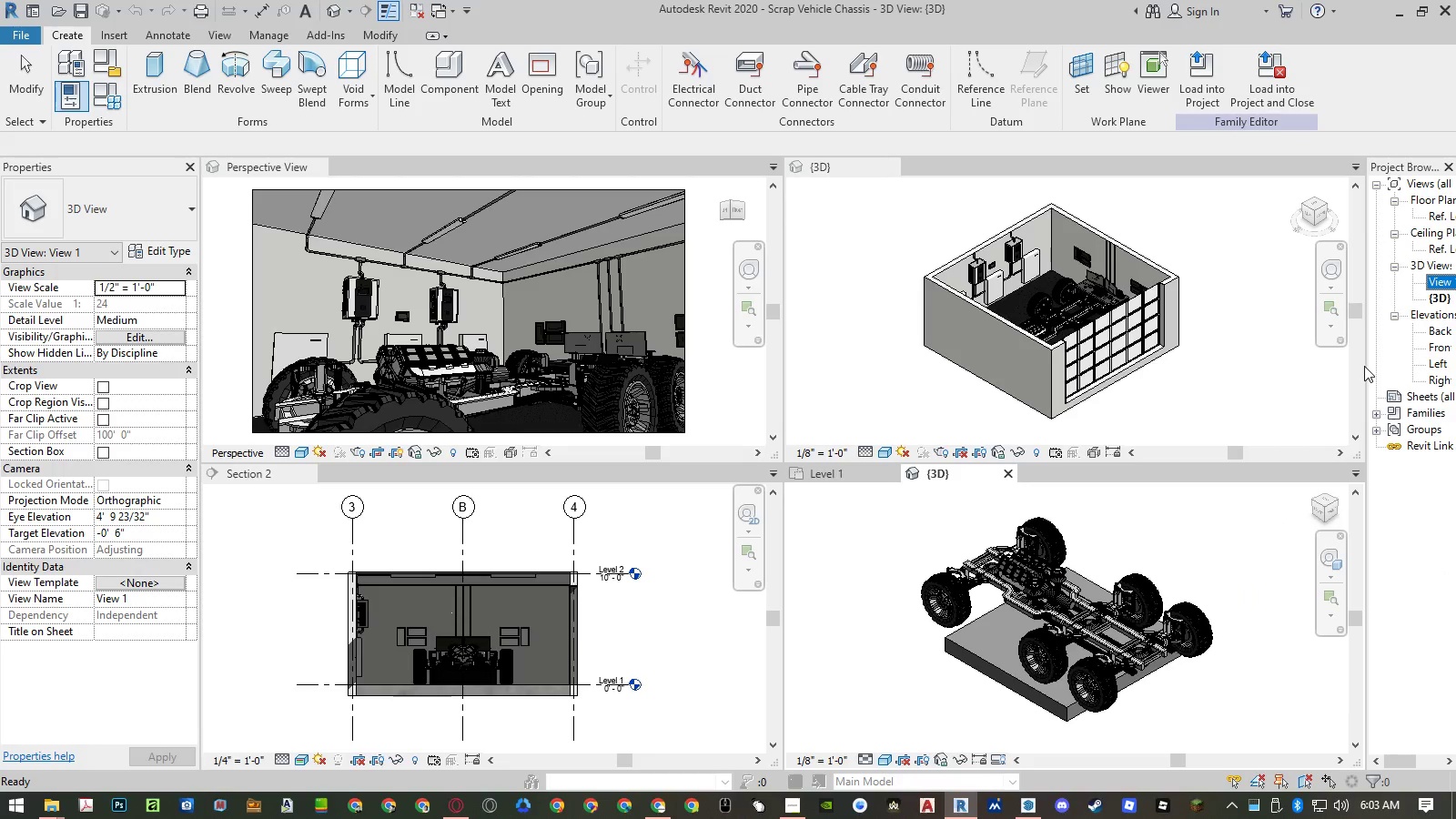 
left_click([1367, 366])
 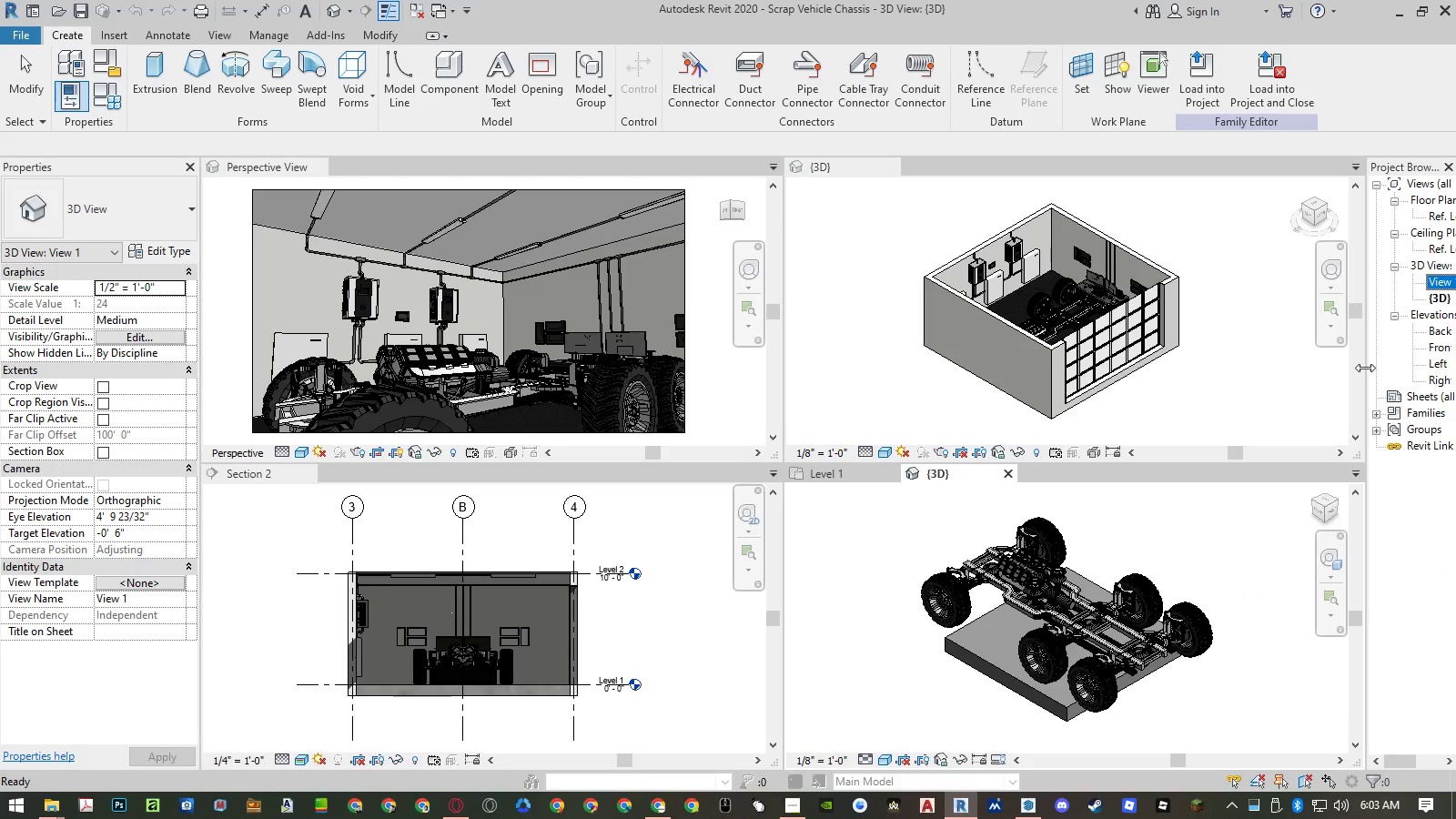 
left_click_drag(start_coordinate=[1365, 368], to_coordinate=[1286, 380])
 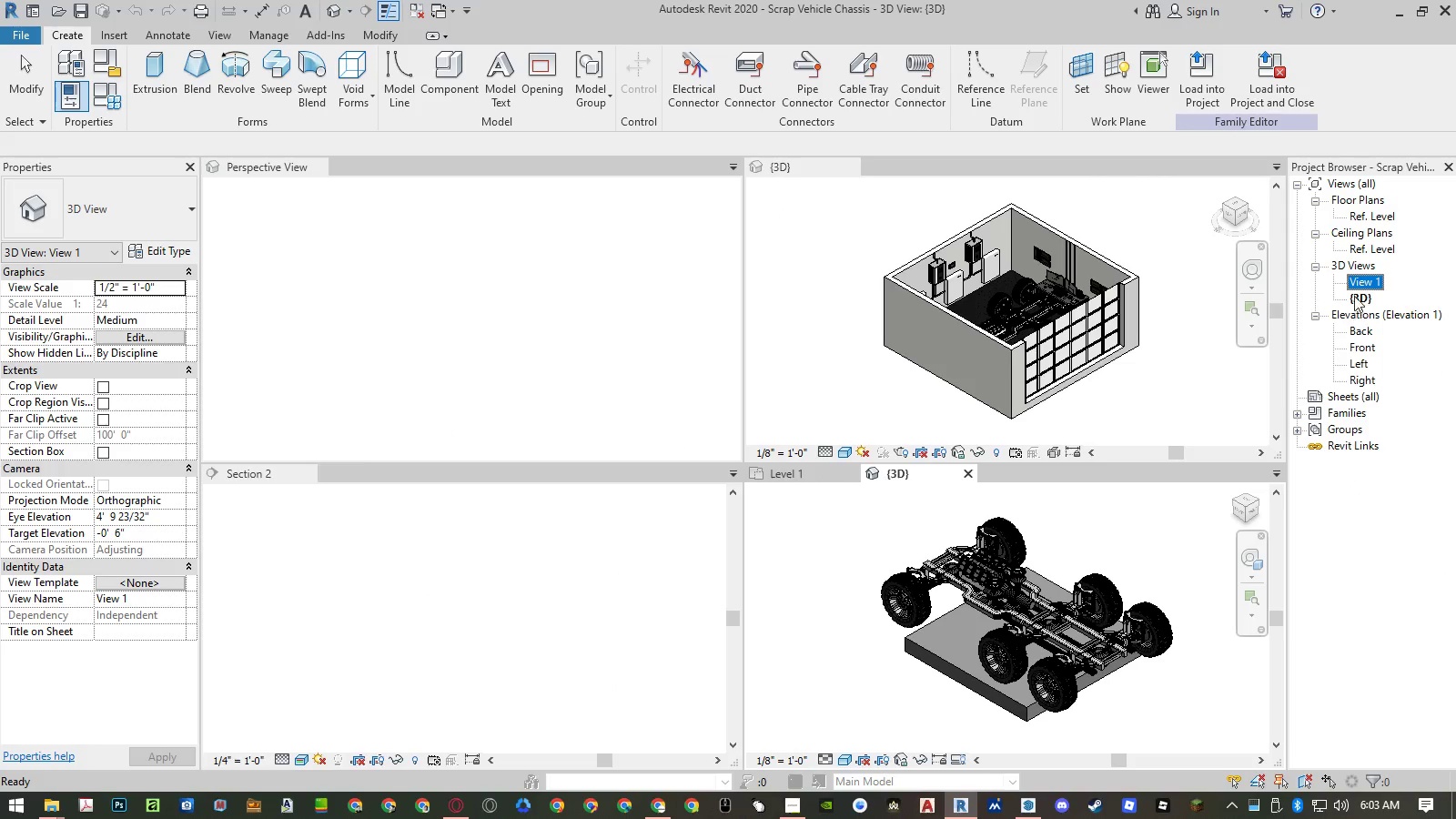 
right_click([1360, 281])
 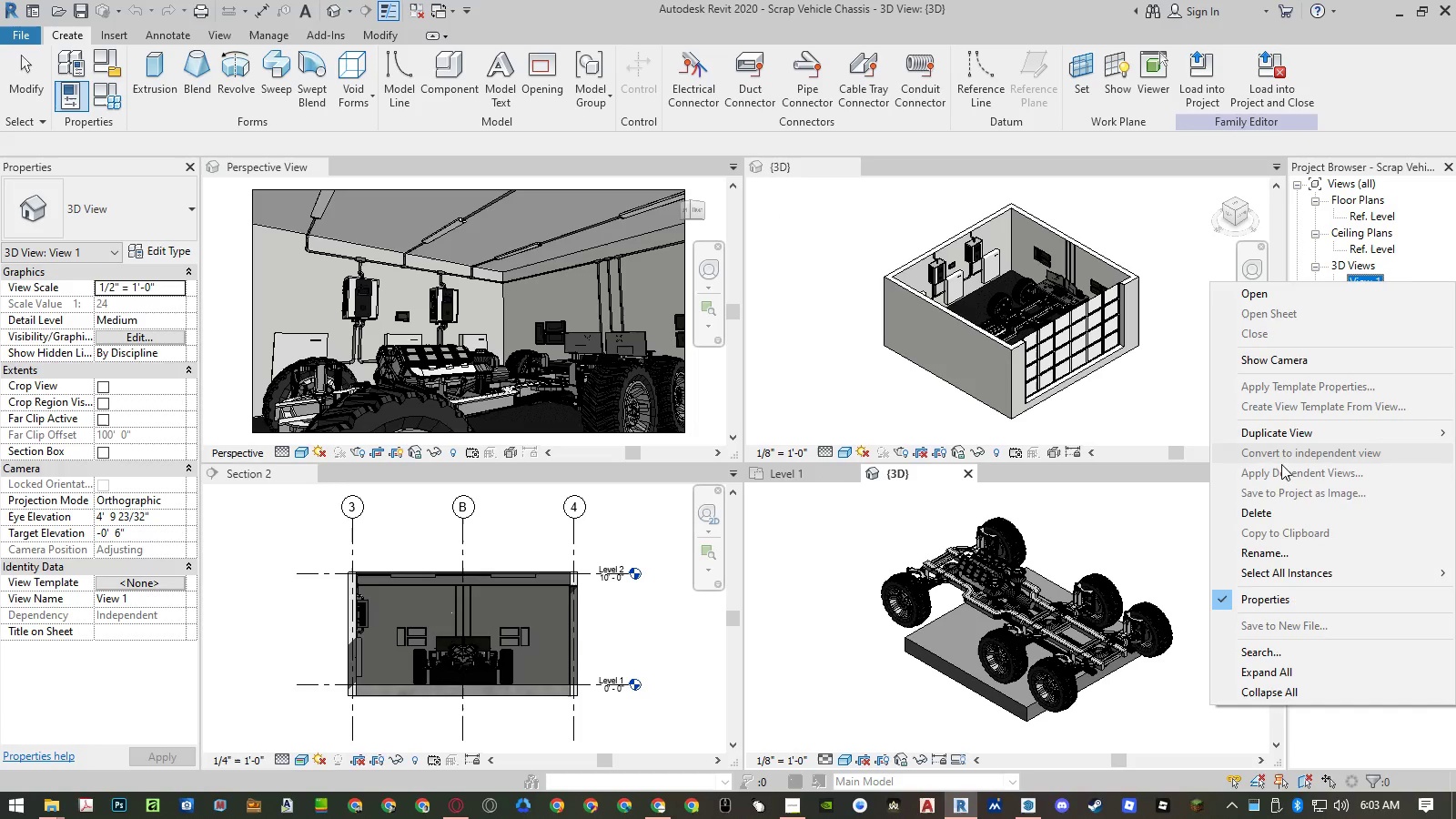 
left_click([1266, 508])
 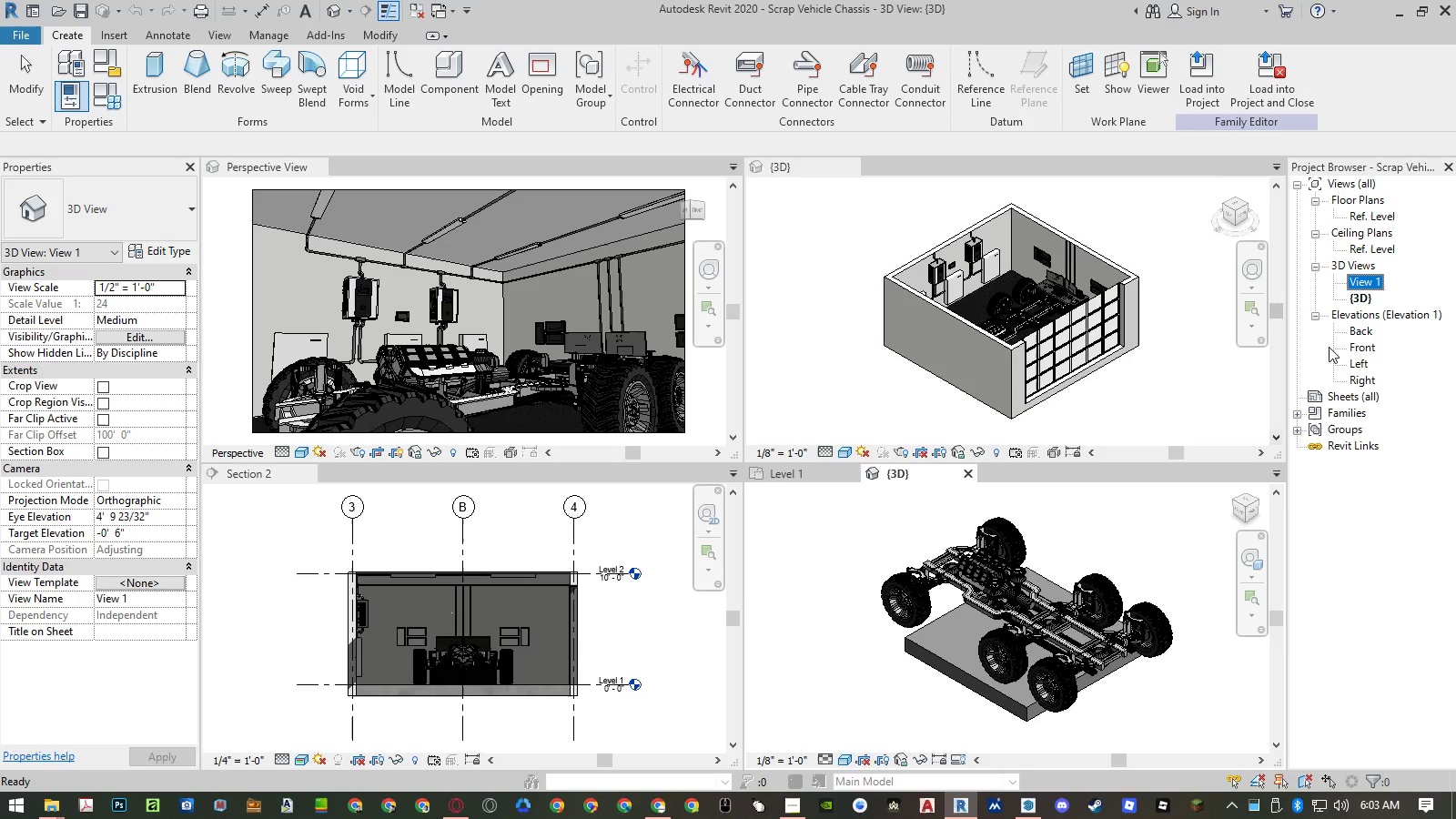 
left_click([1360, 299])
 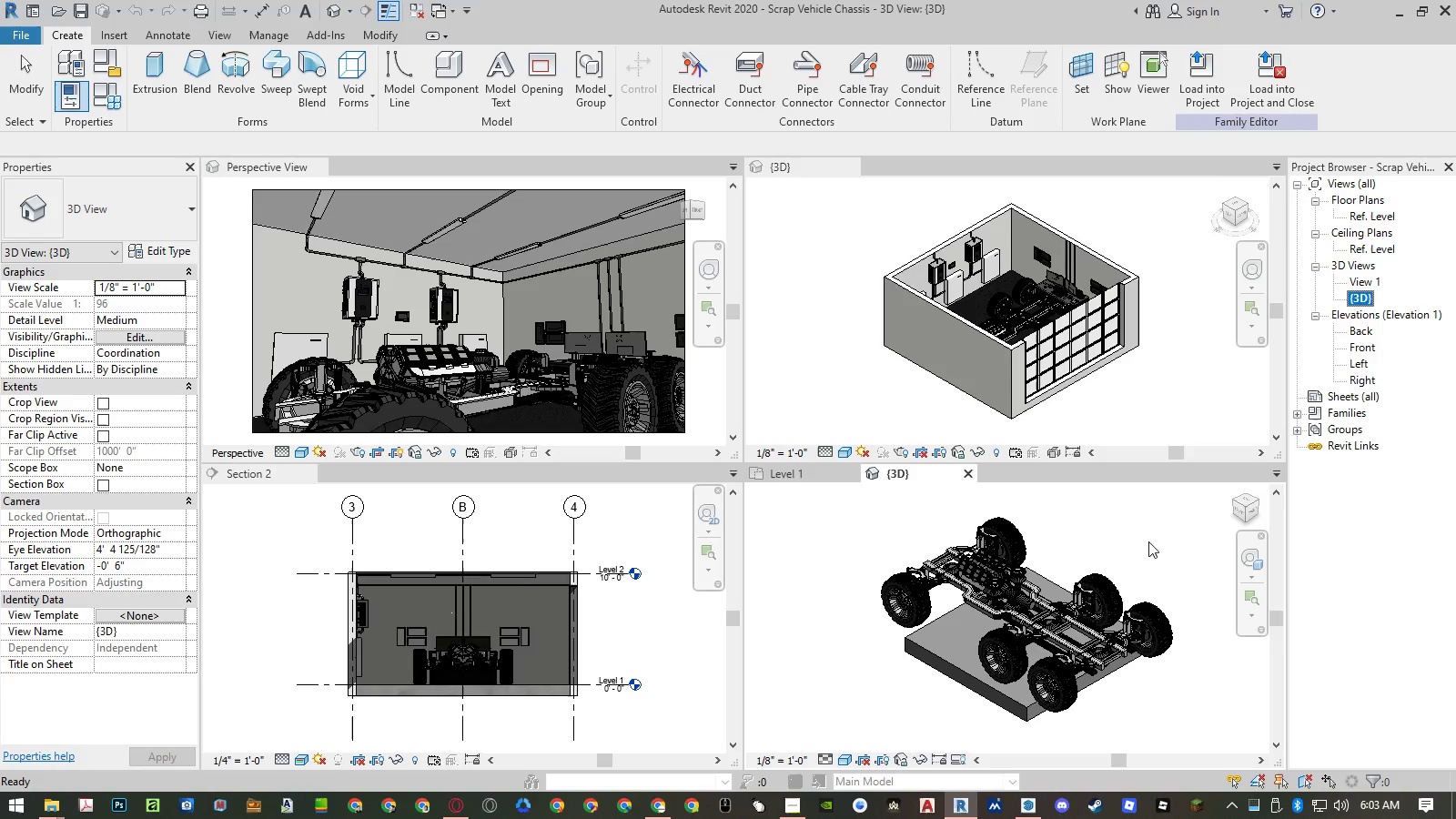 
left_click([1154, 533])
 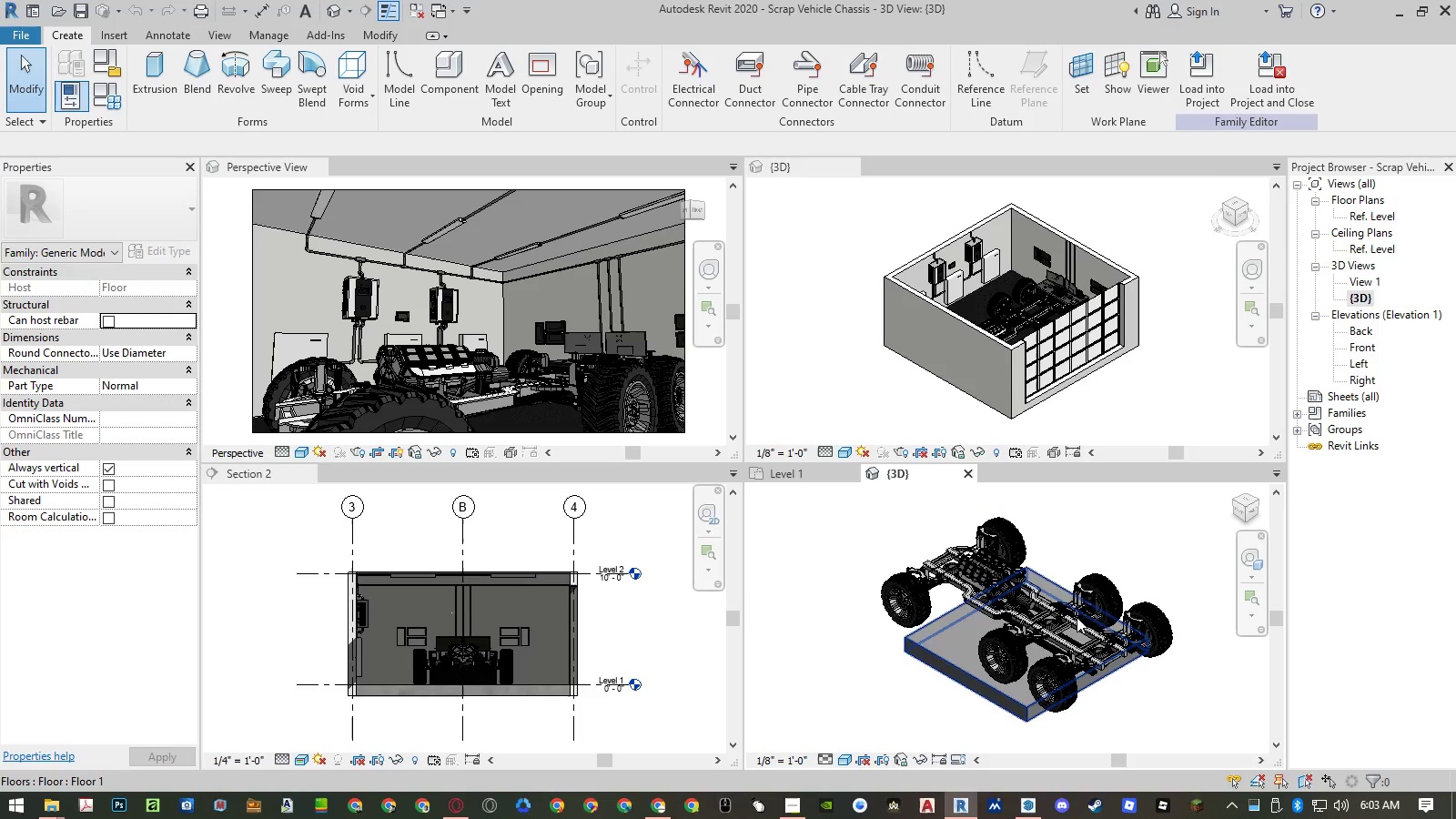 
left_click([1072, 622])
 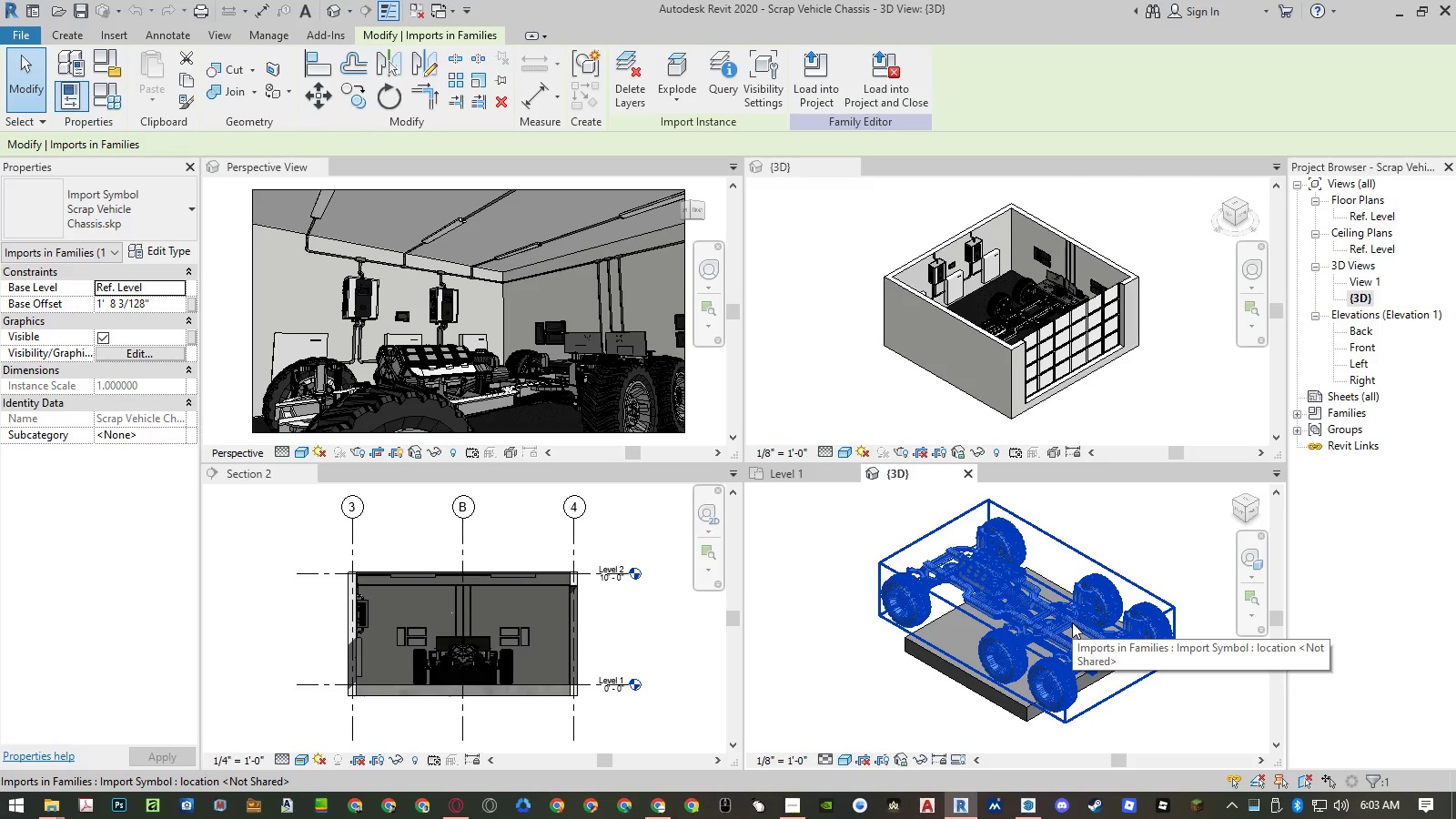 
type(re)
 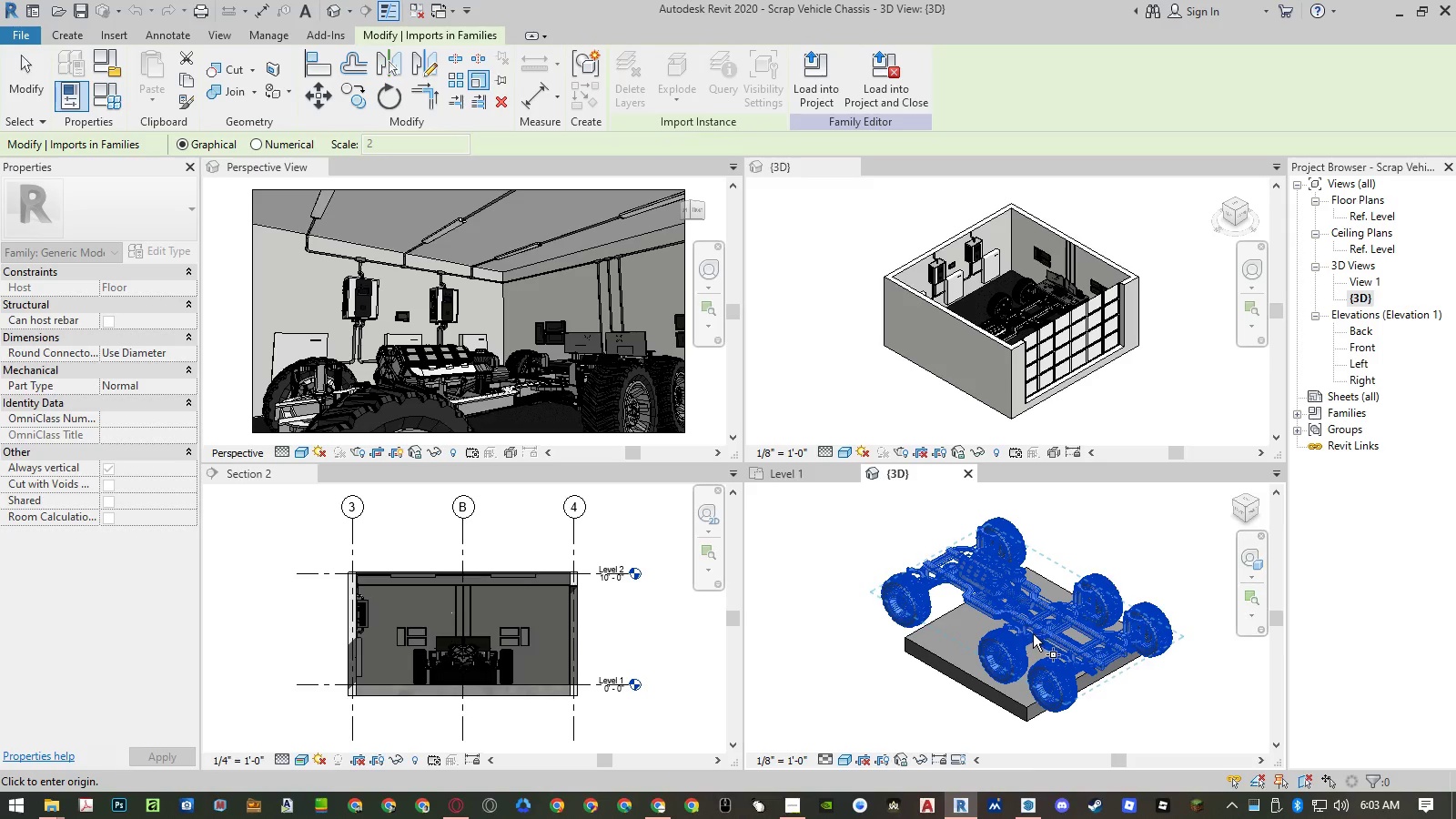 
scroll: coordinate [1033, 634], scroll_direction: up, amount: 3.0
 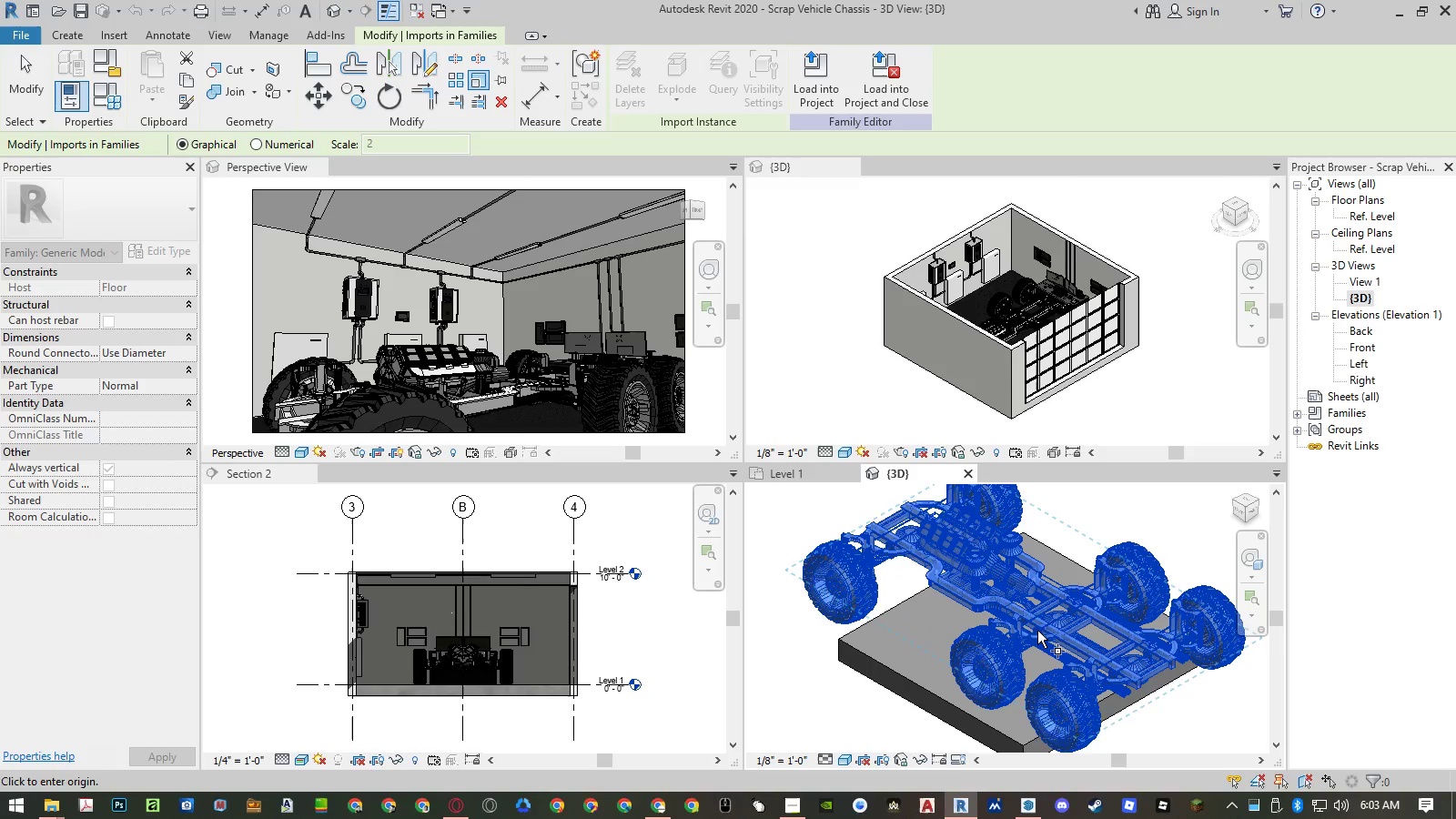 
key(Escape)
 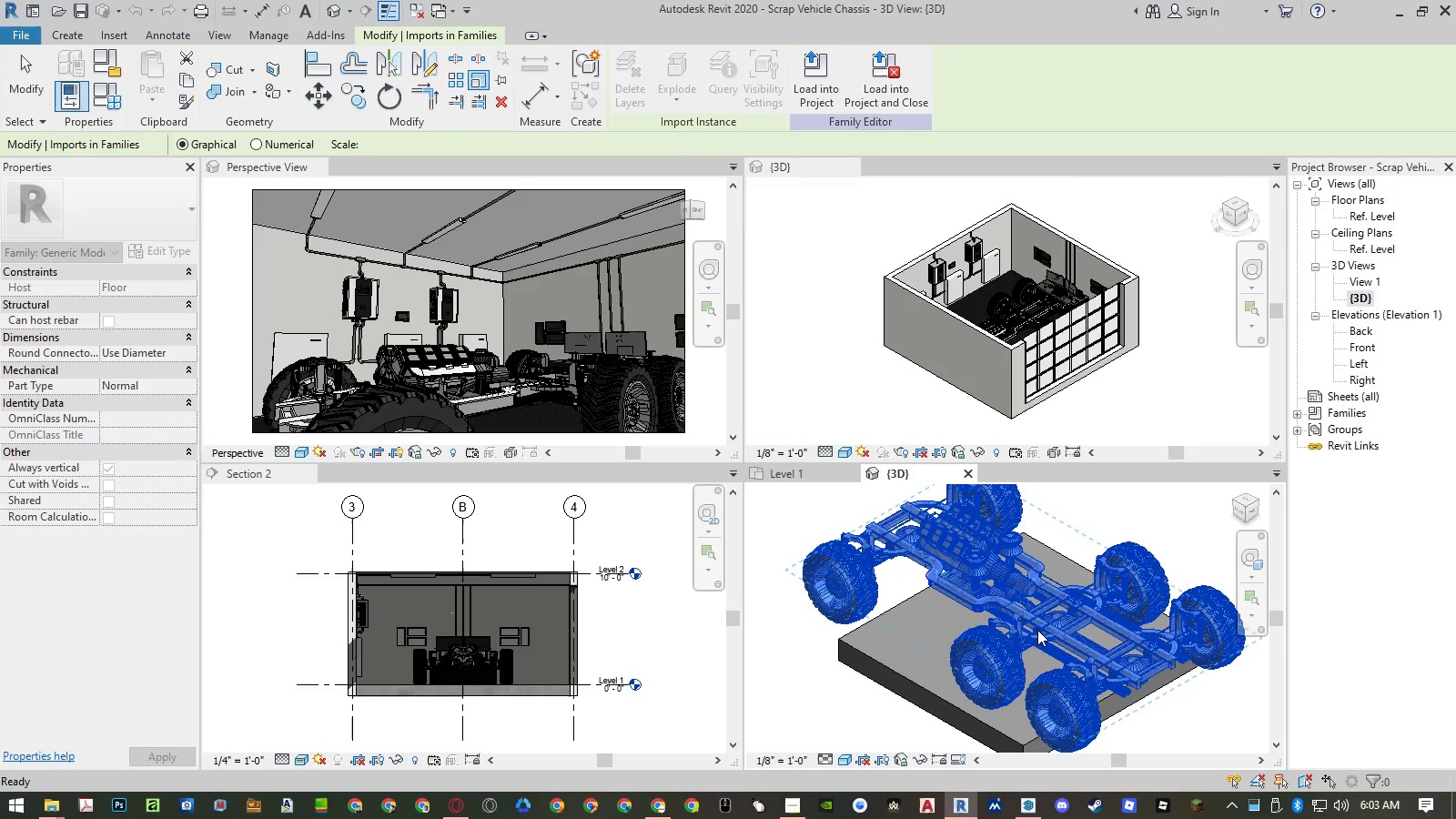 
key(Escape)
 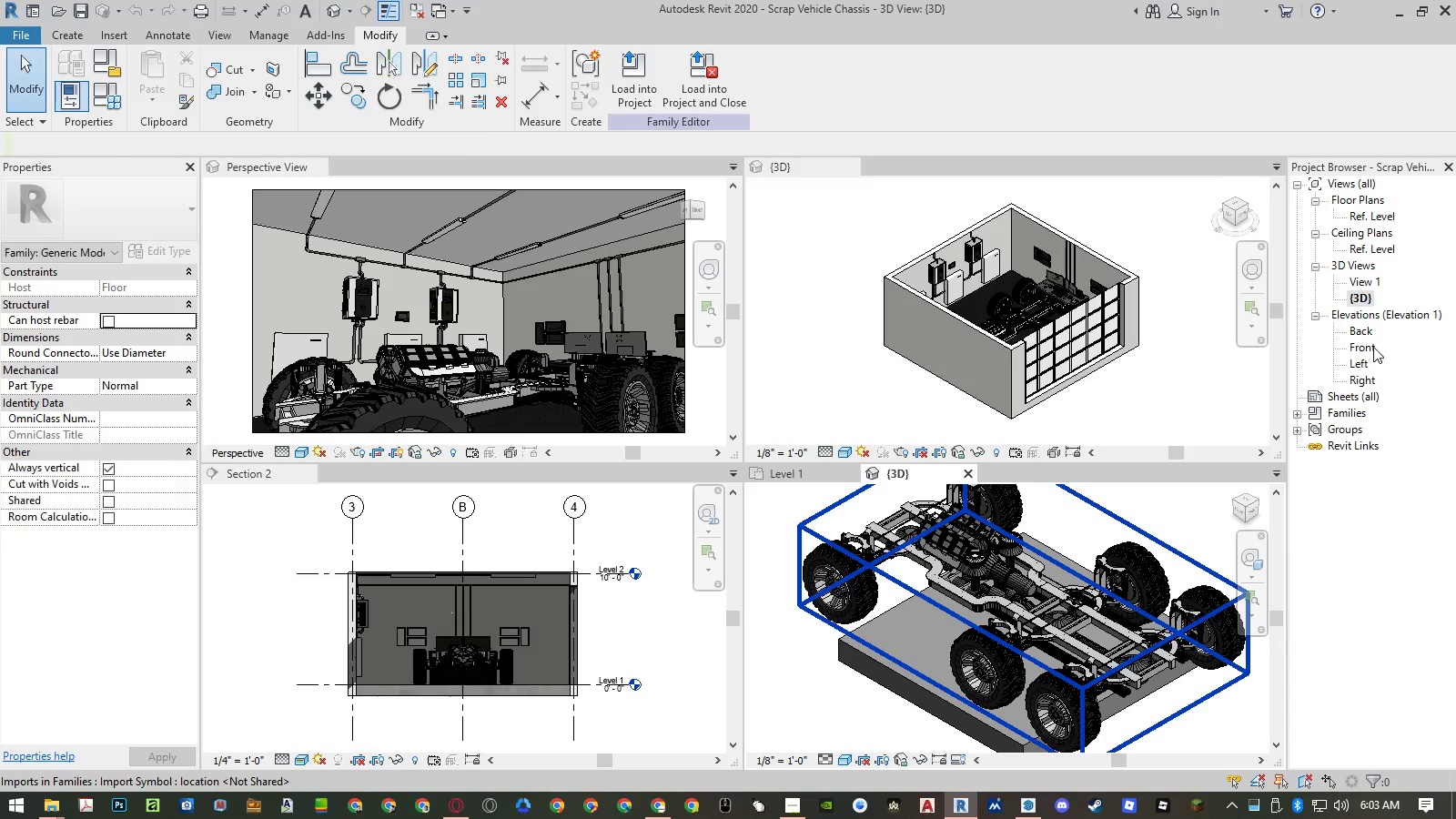 
left_click([1370, 348])
 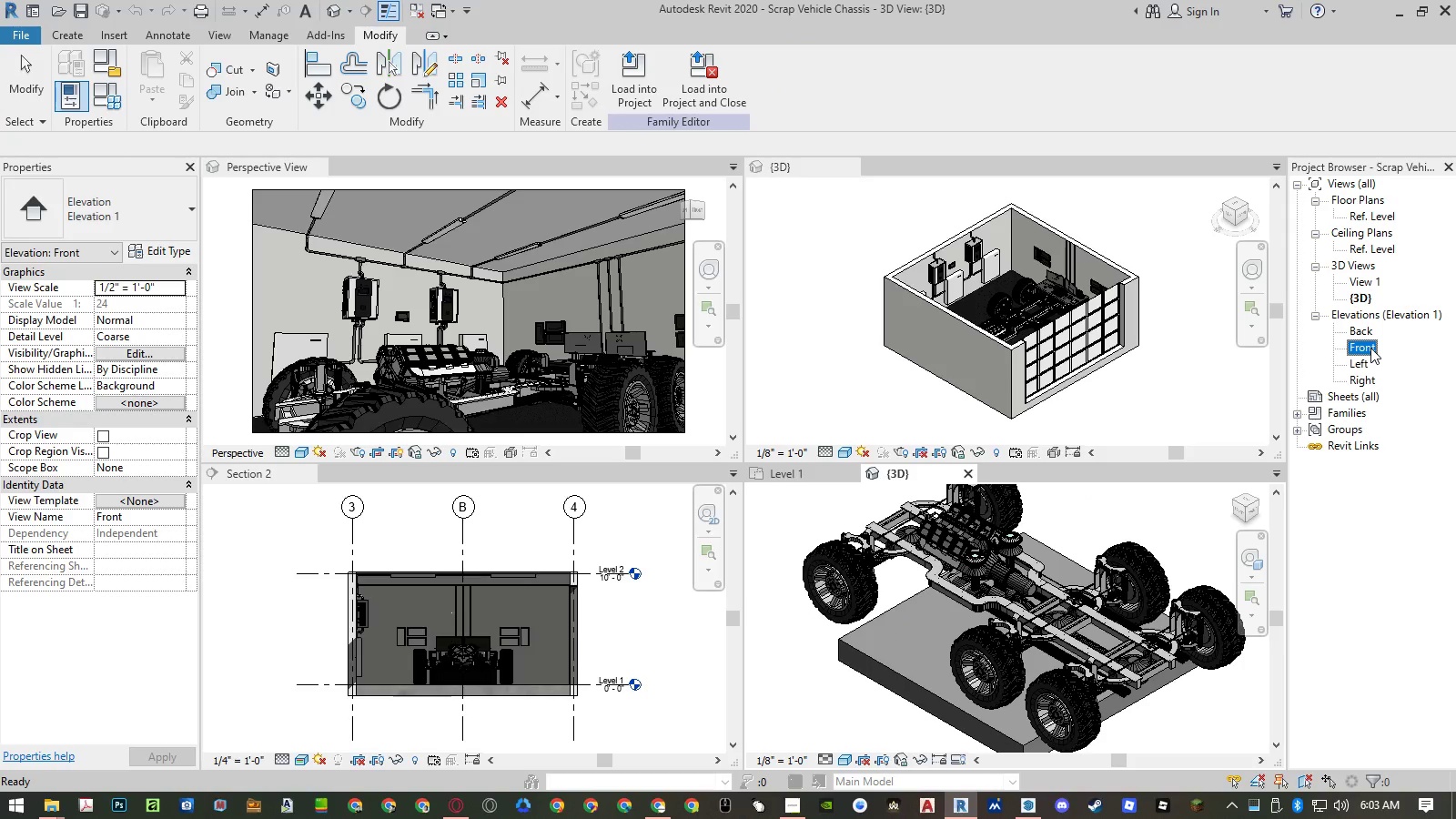 
left_click([1370, 348])
 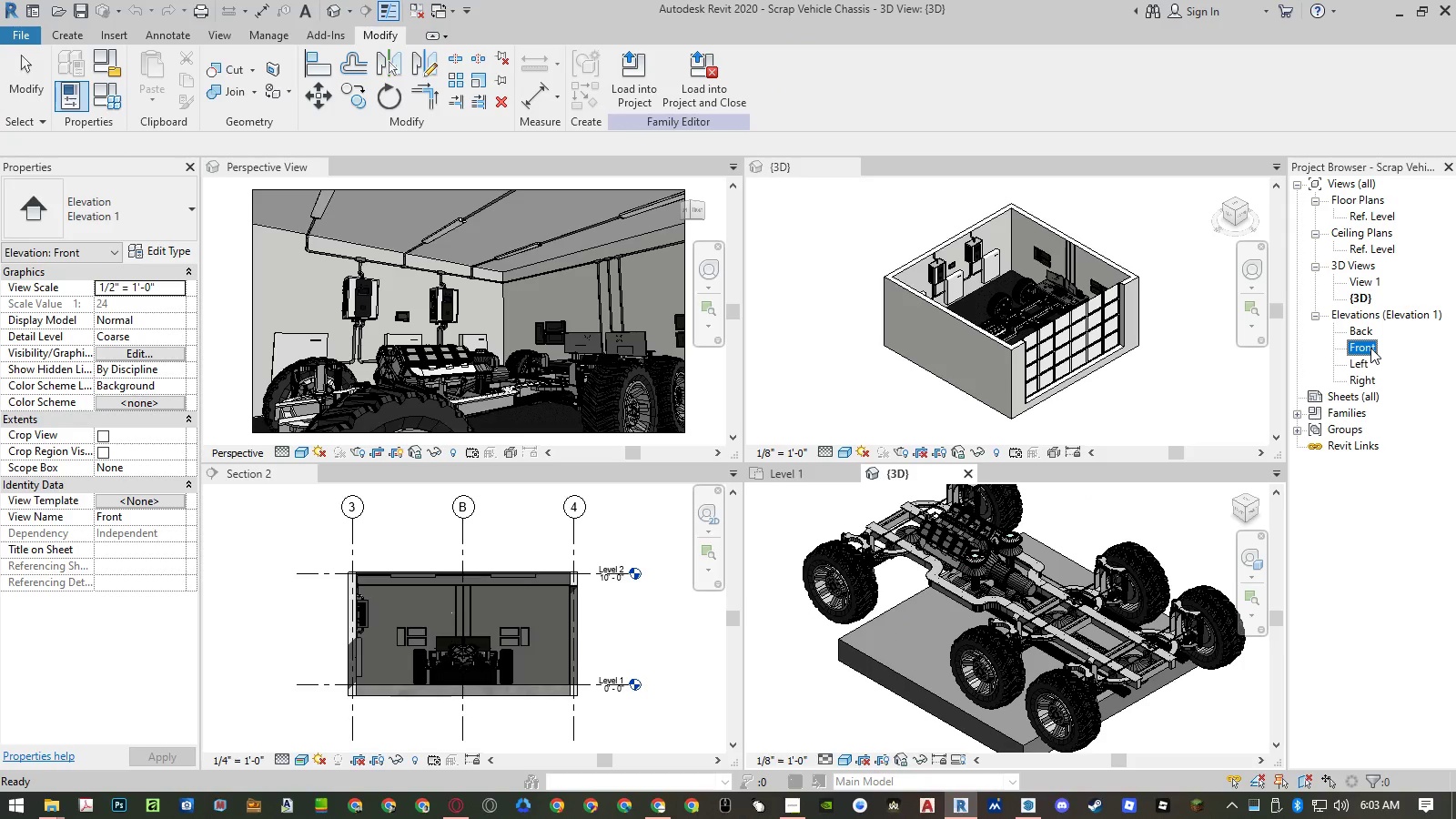 
left_click_drag(start_coordinate=[1370, 348], to_coordinate=[1055, 636])
 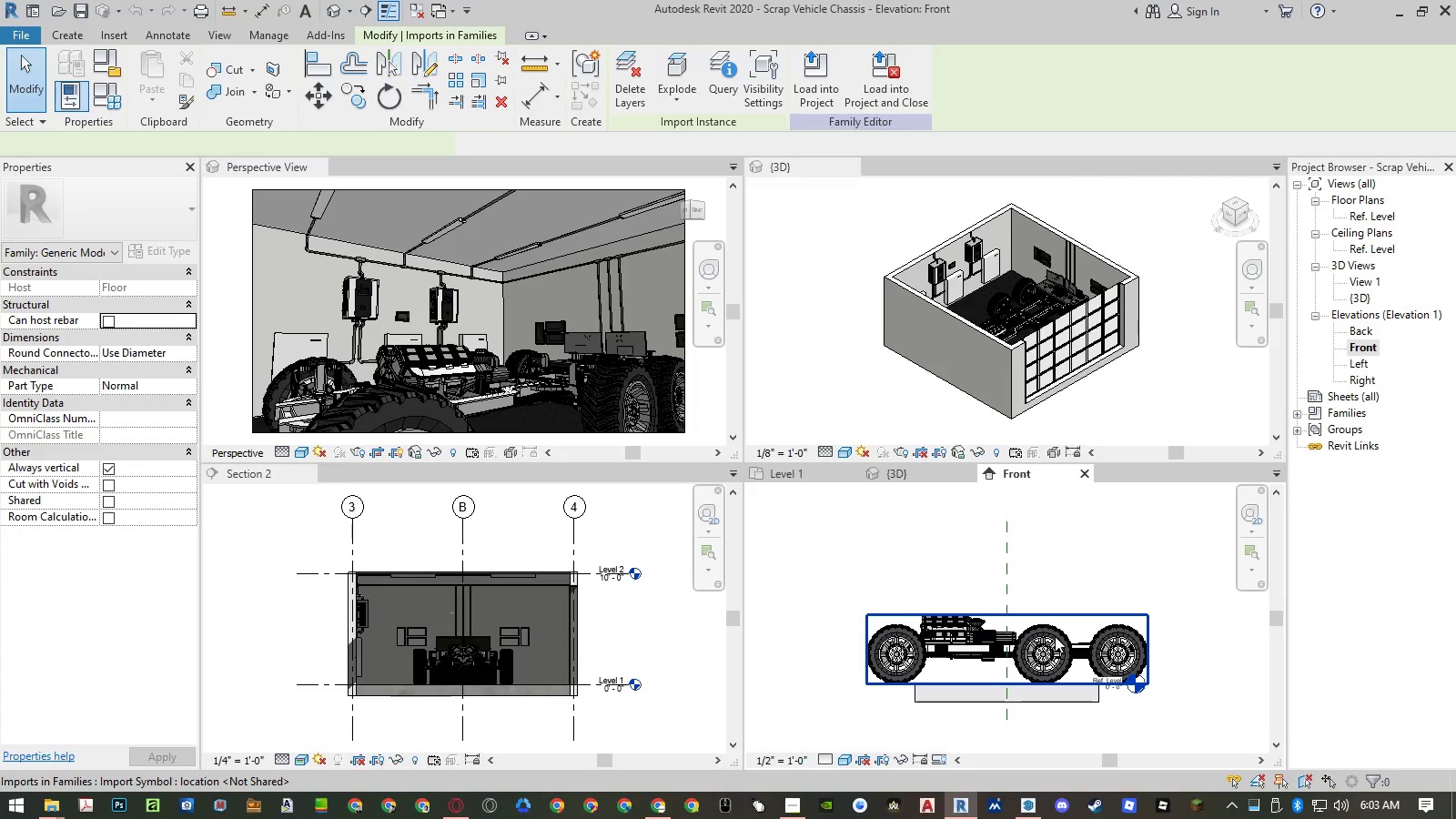 
left_click([1055, 636])
 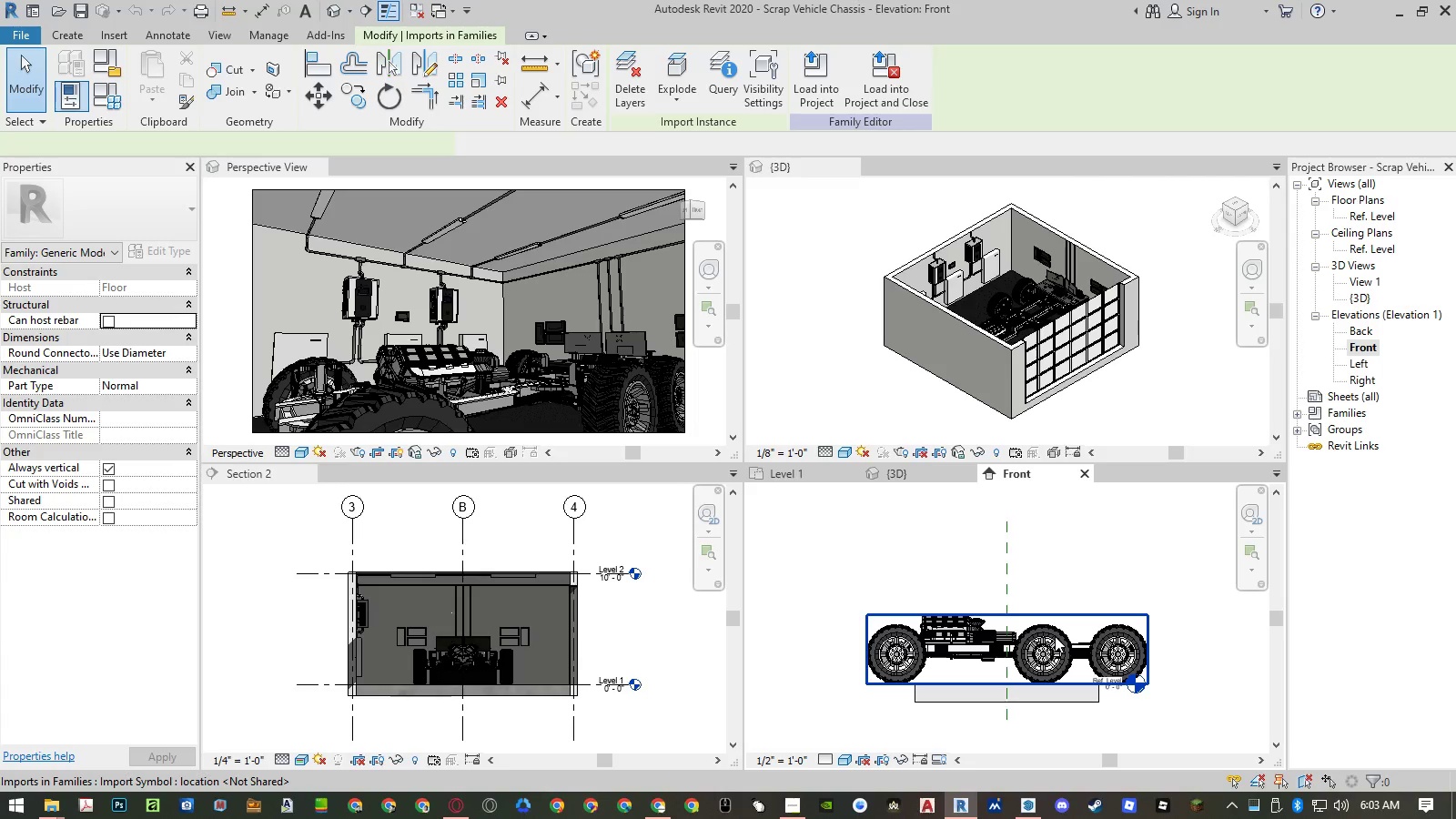 
type(re)
 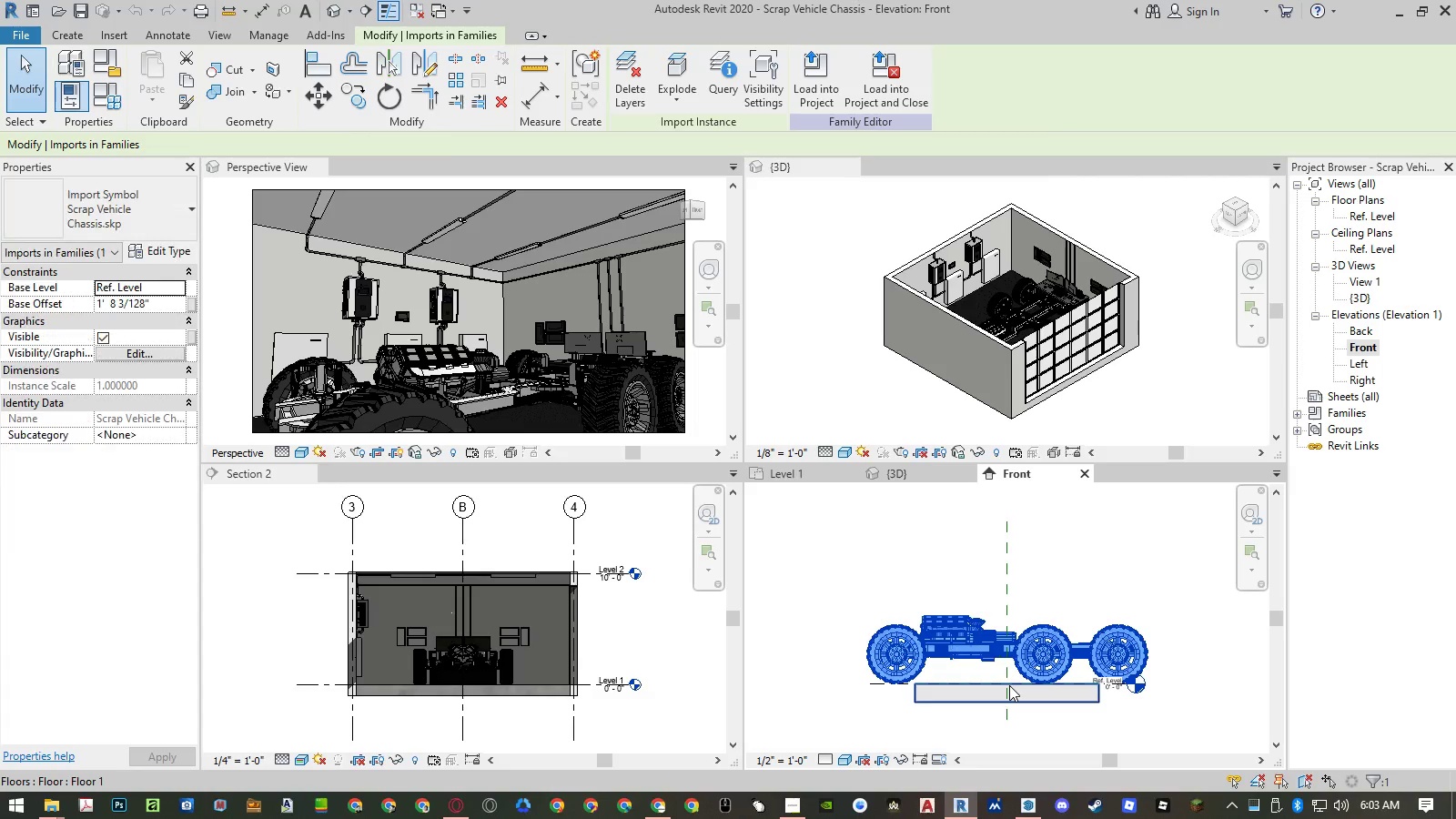 
scroll: coordinate [1008, 685], scroll_direction: up, amount: 8.0
 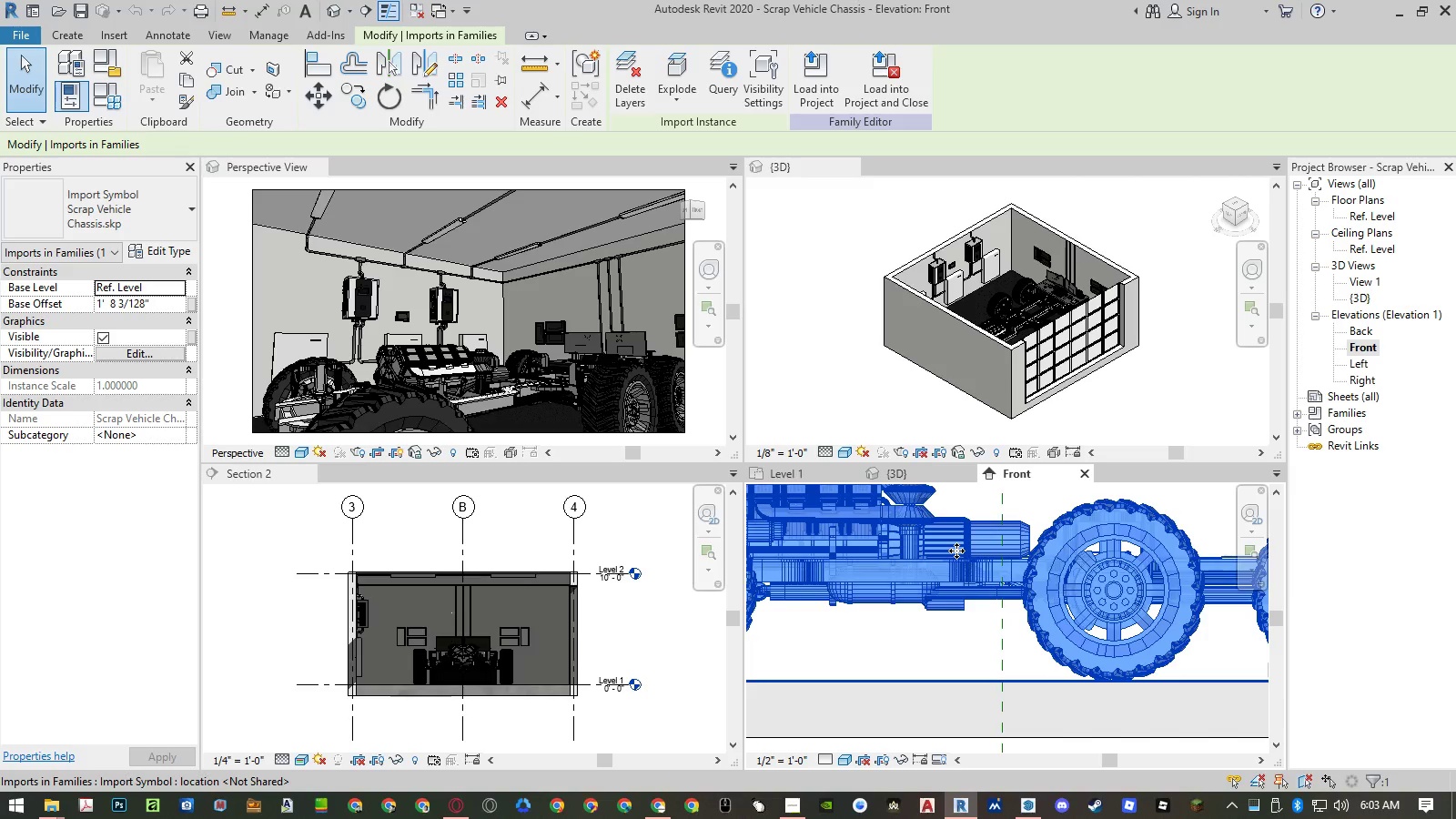 
wait(6.66)
 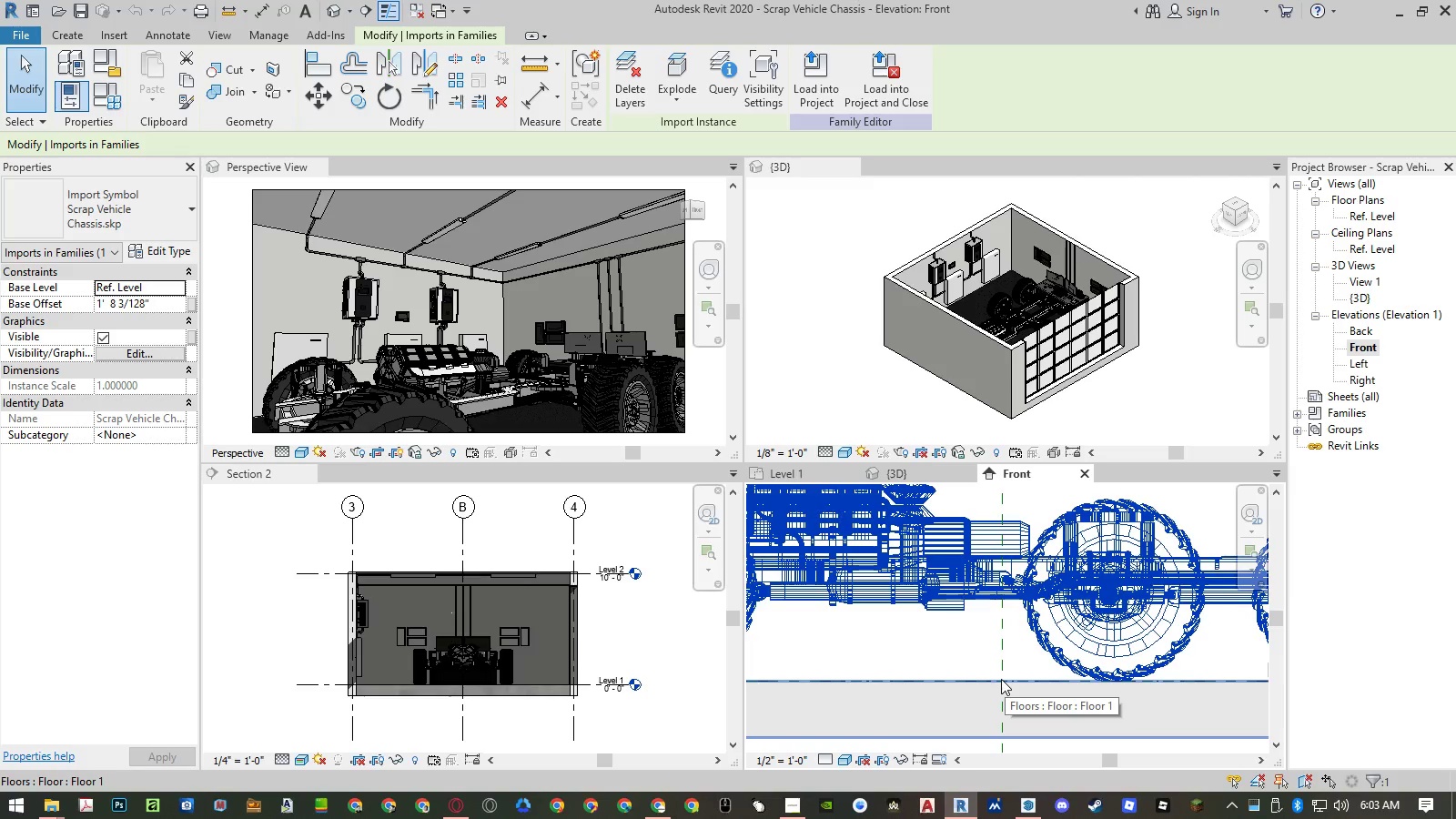 
key(Escape)
 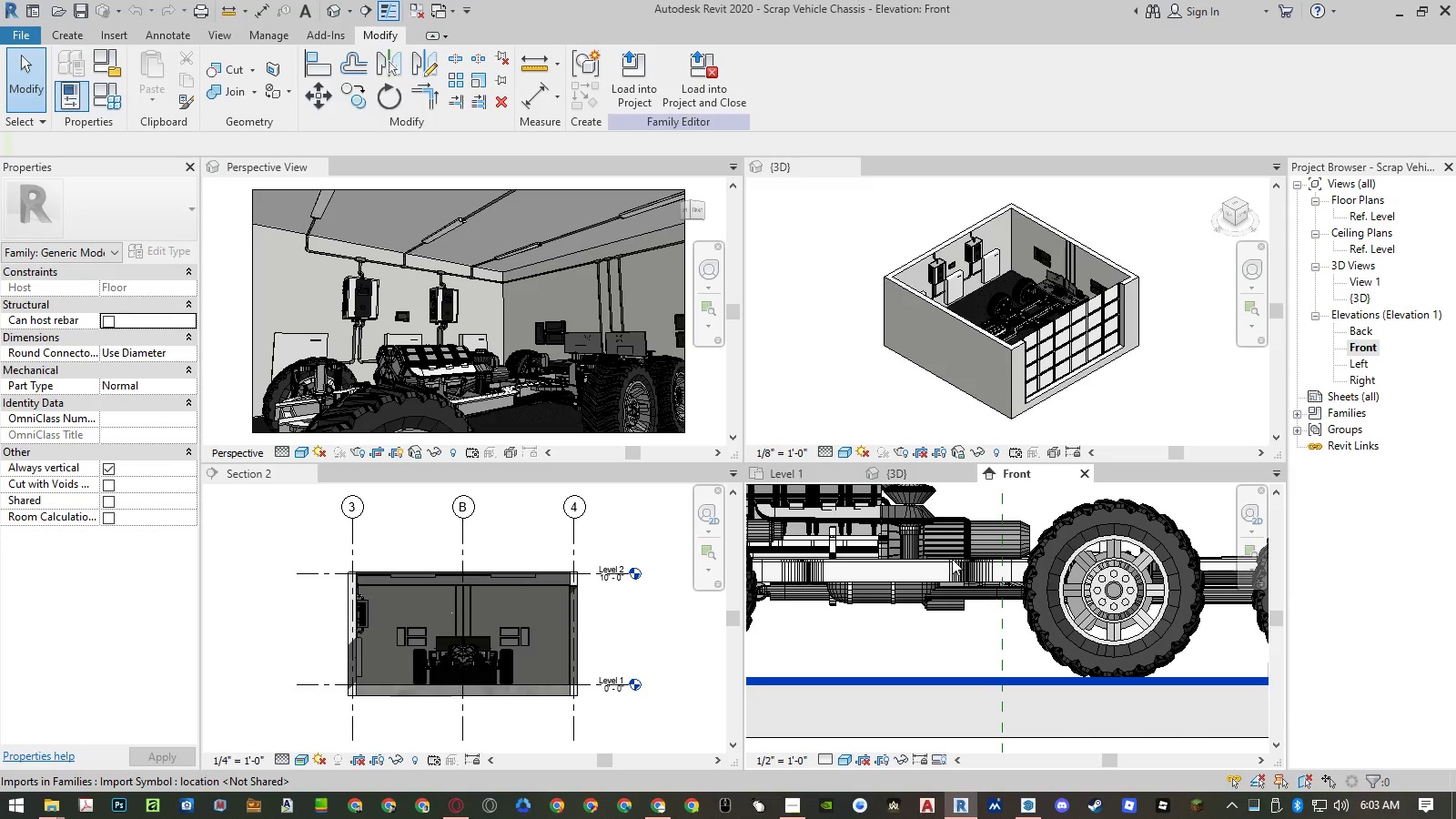 
left_click([952, 559])
 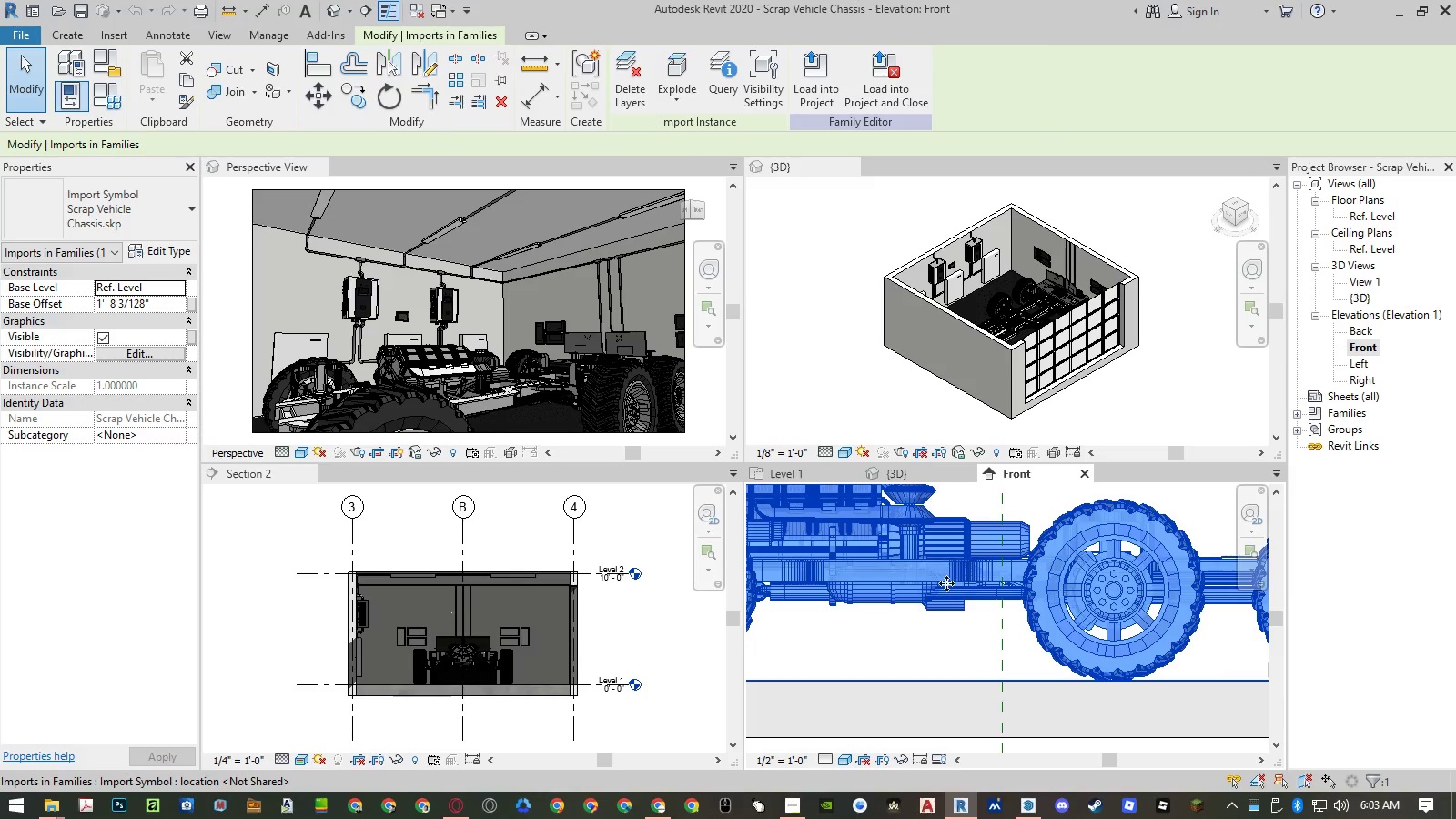 
type(re)
 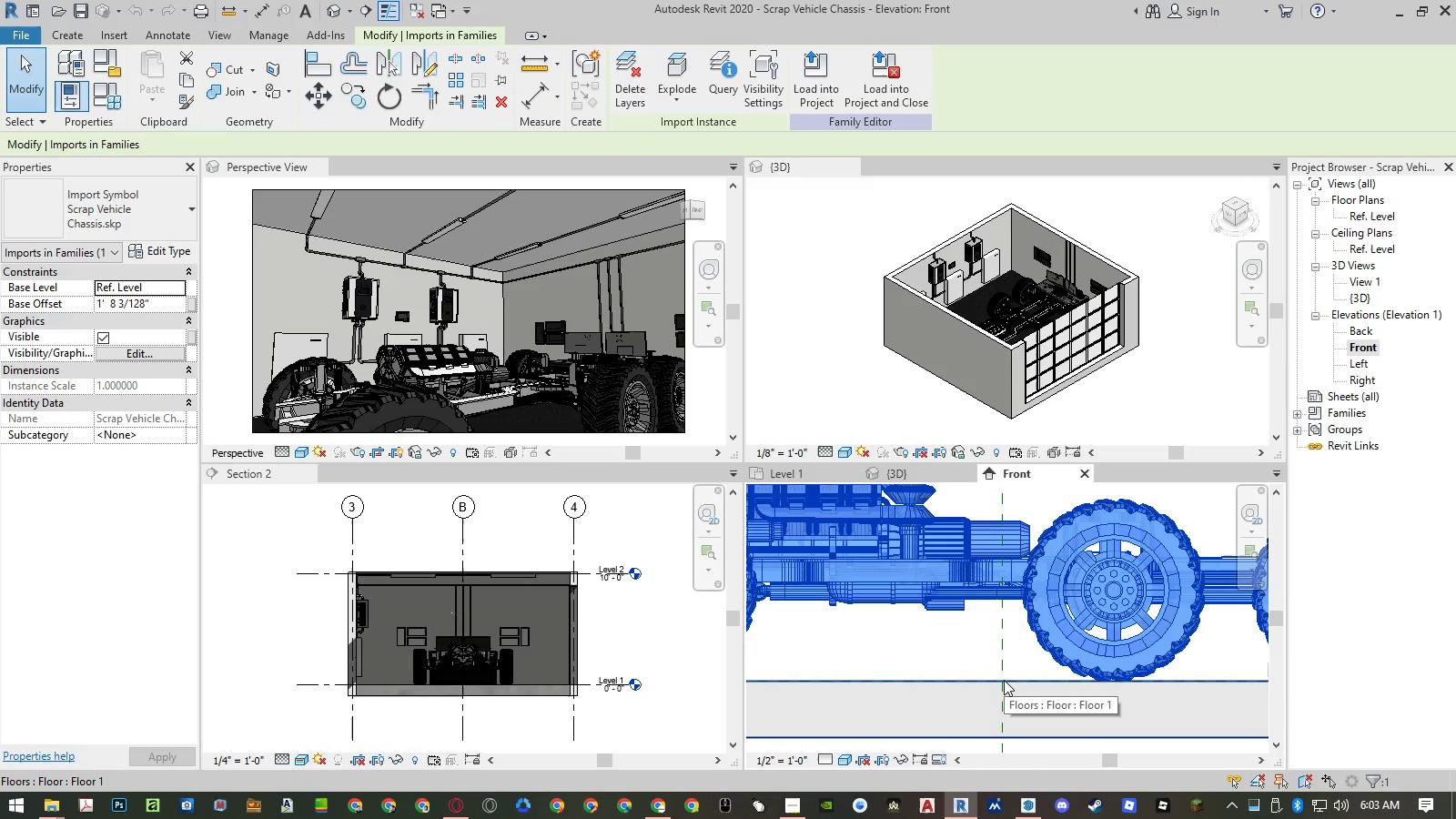 
wait(6.02)
 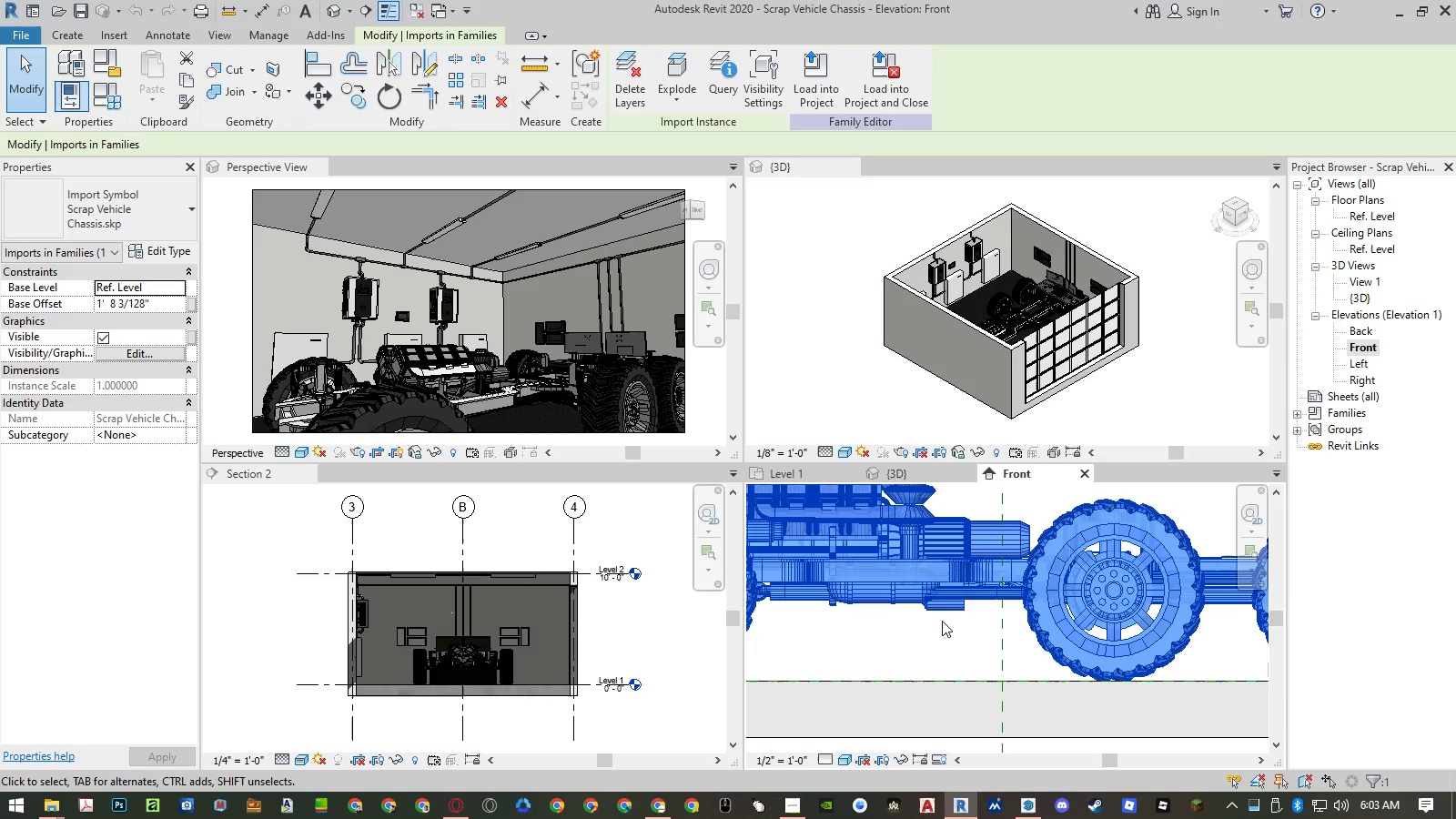 
left_click([1004, 680])
 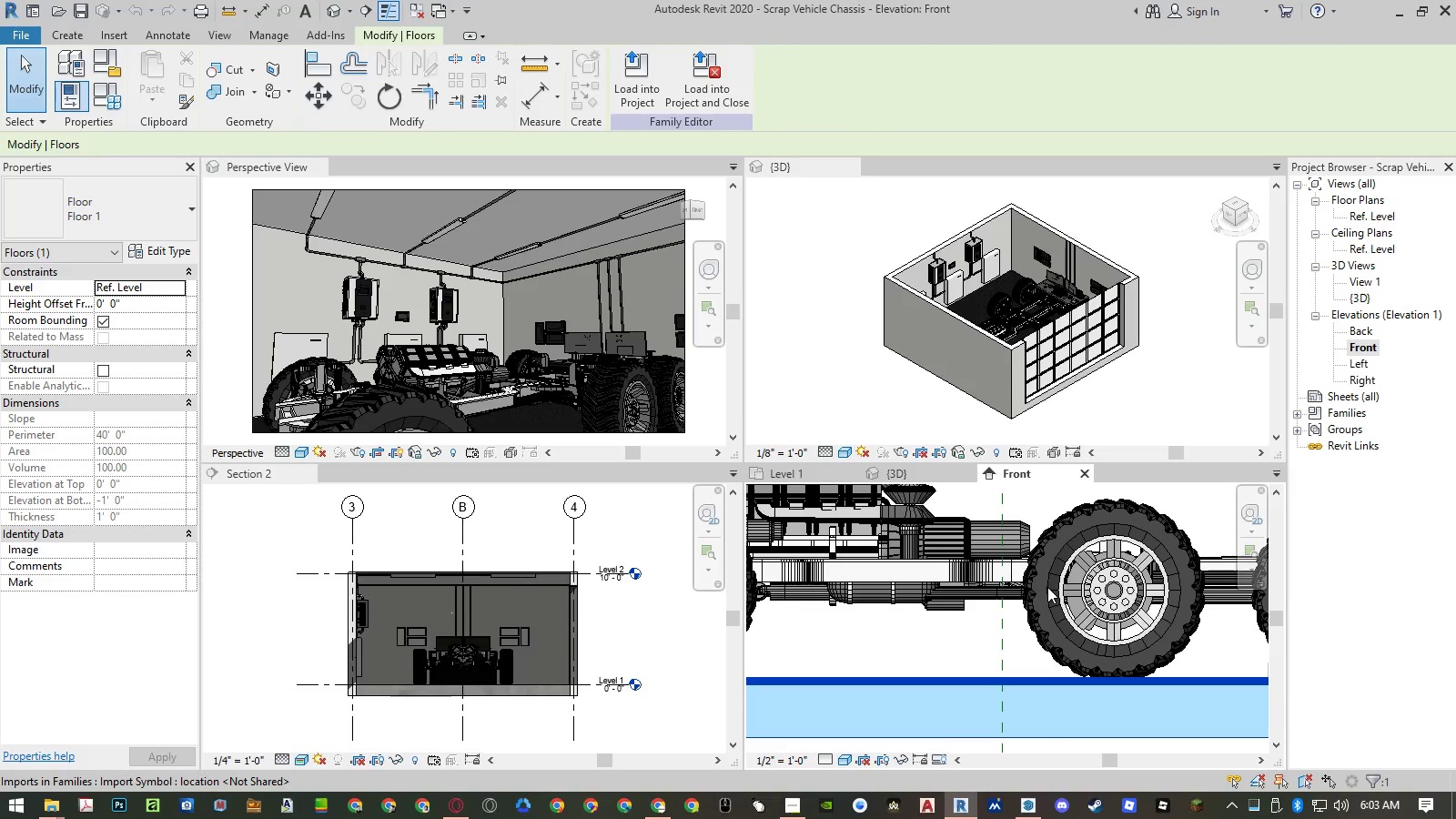 
key(Escape)
 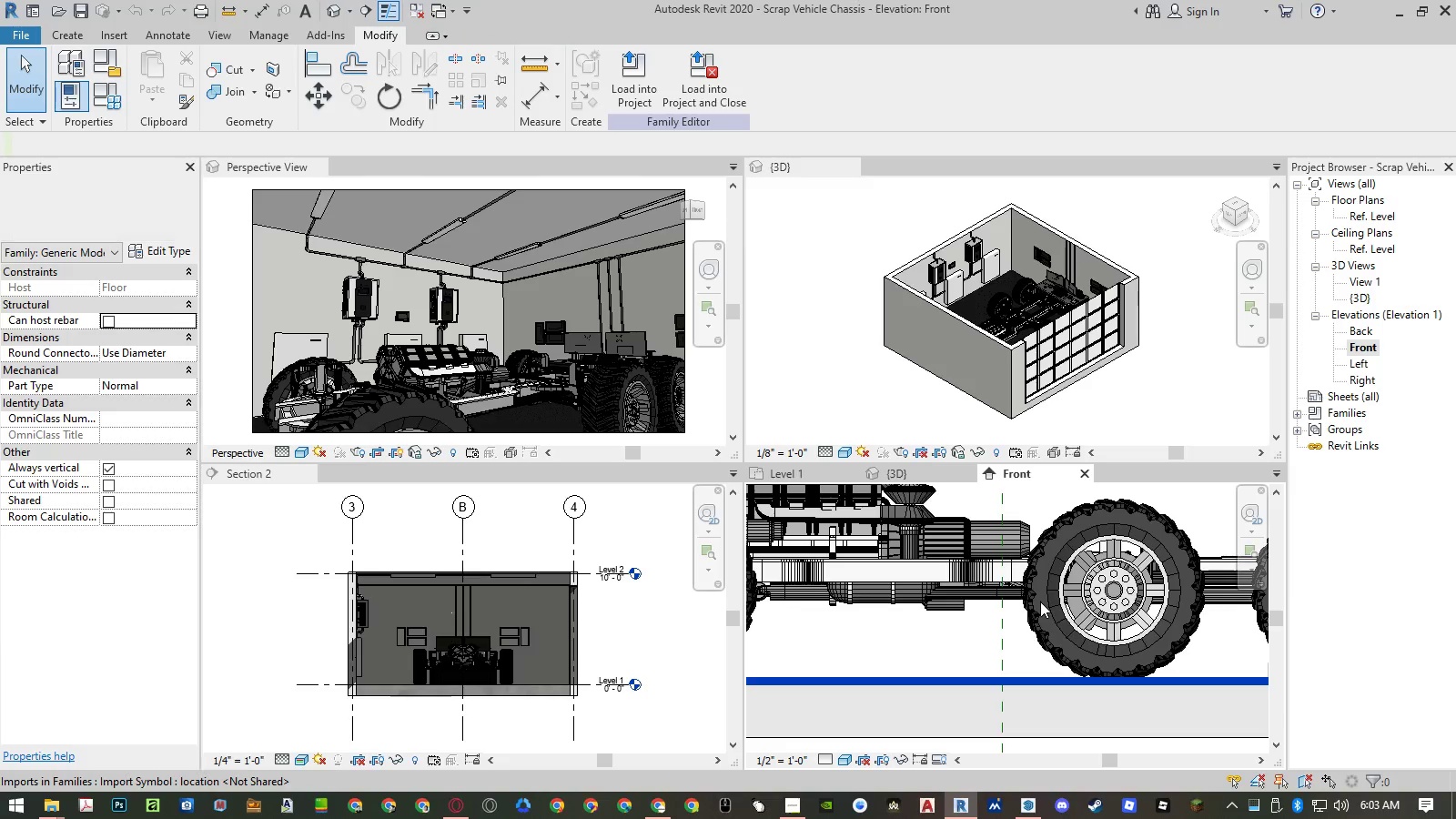 
left_click([1040, 602])
 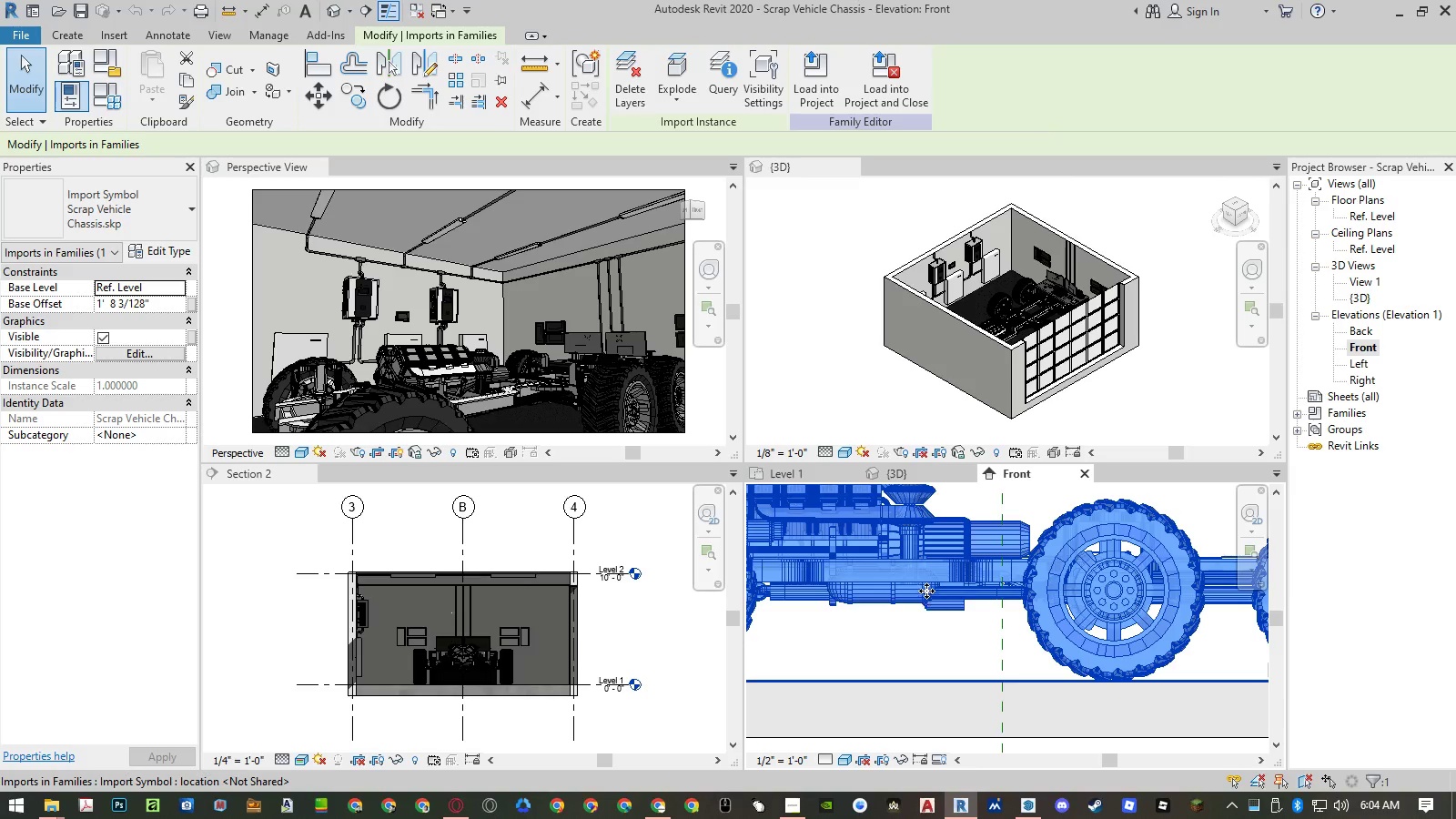 
wait(13.08)
 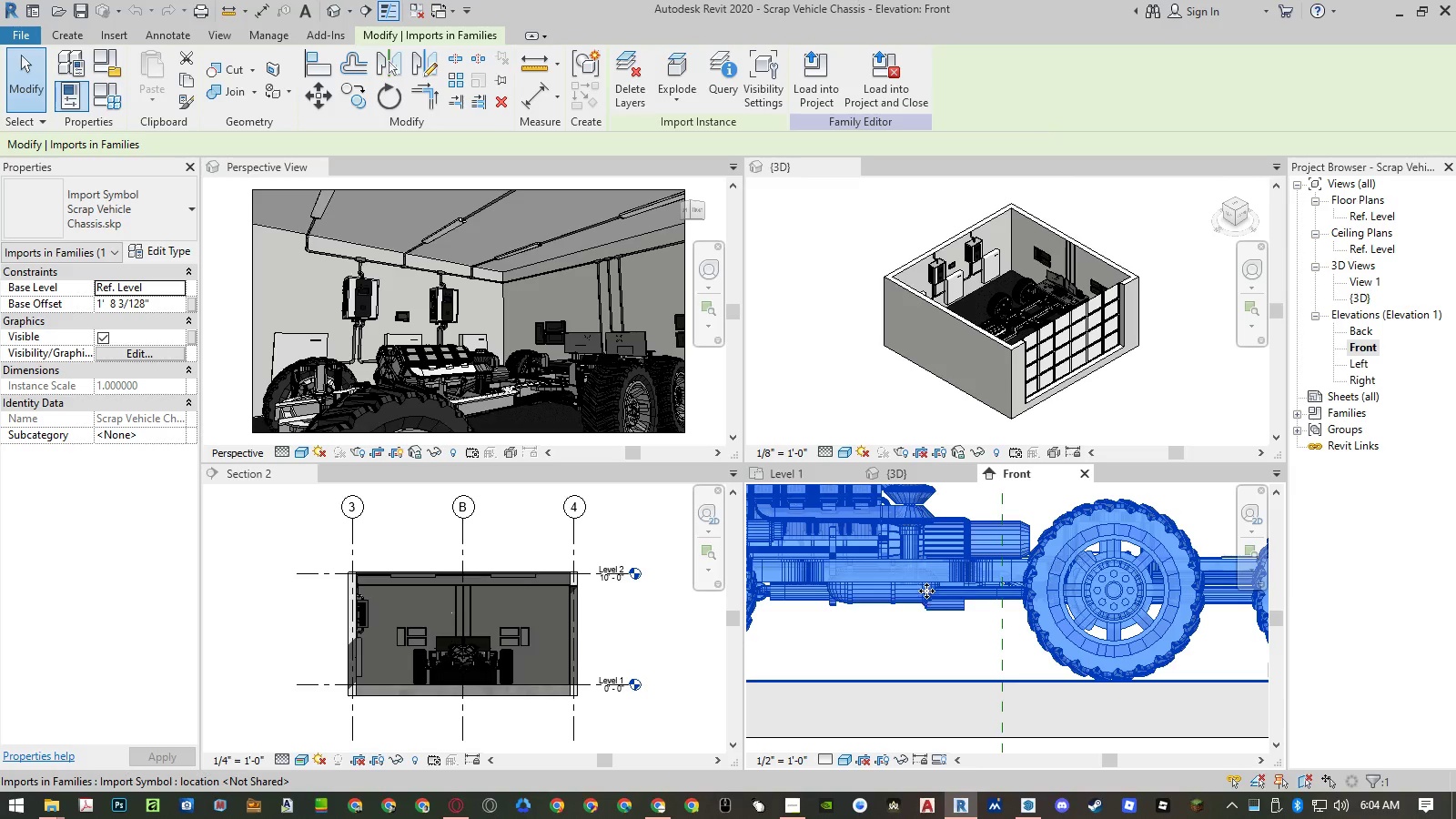 
left_click([1089, 476])
 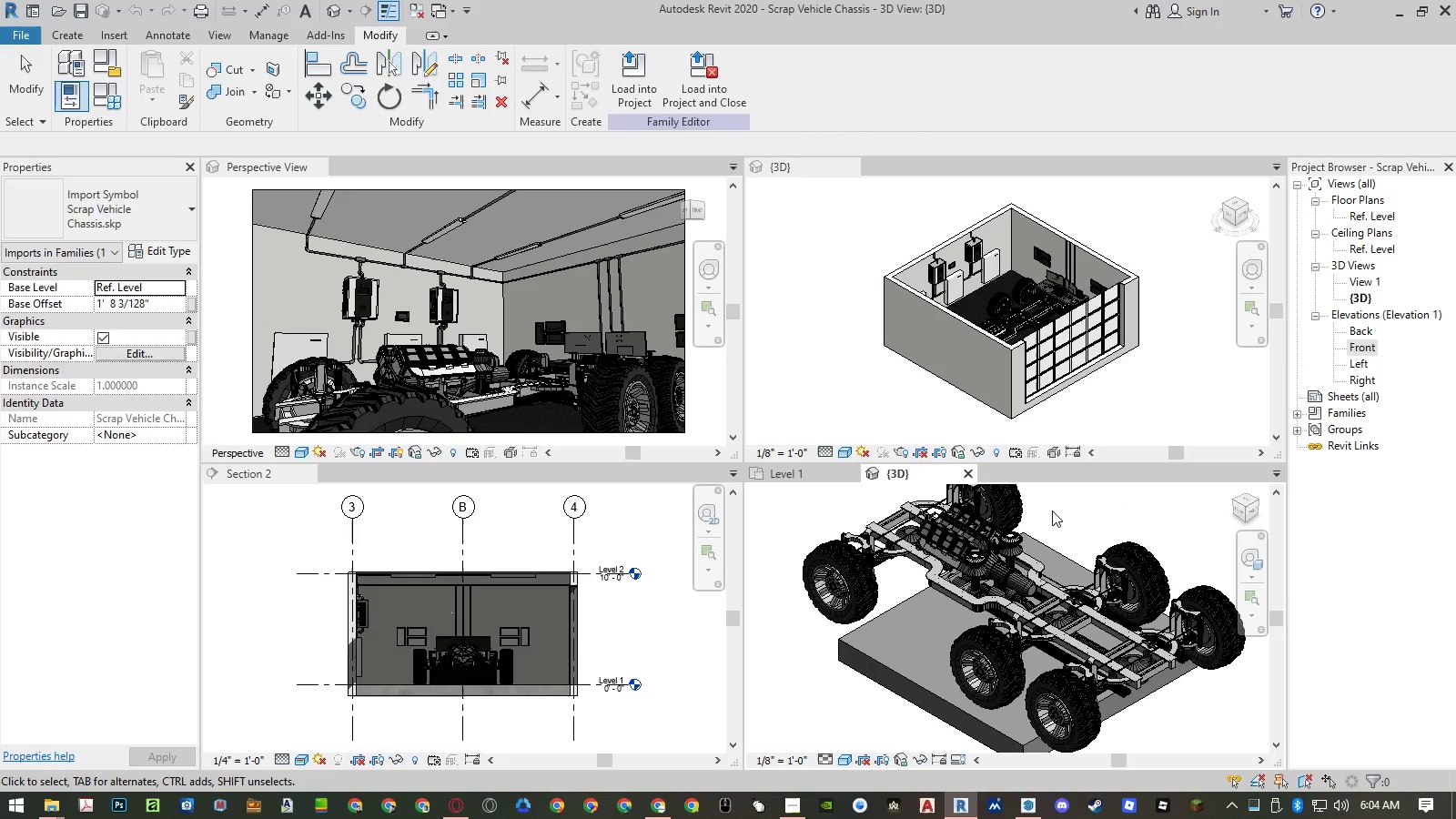 
left_click([1035, 569])
 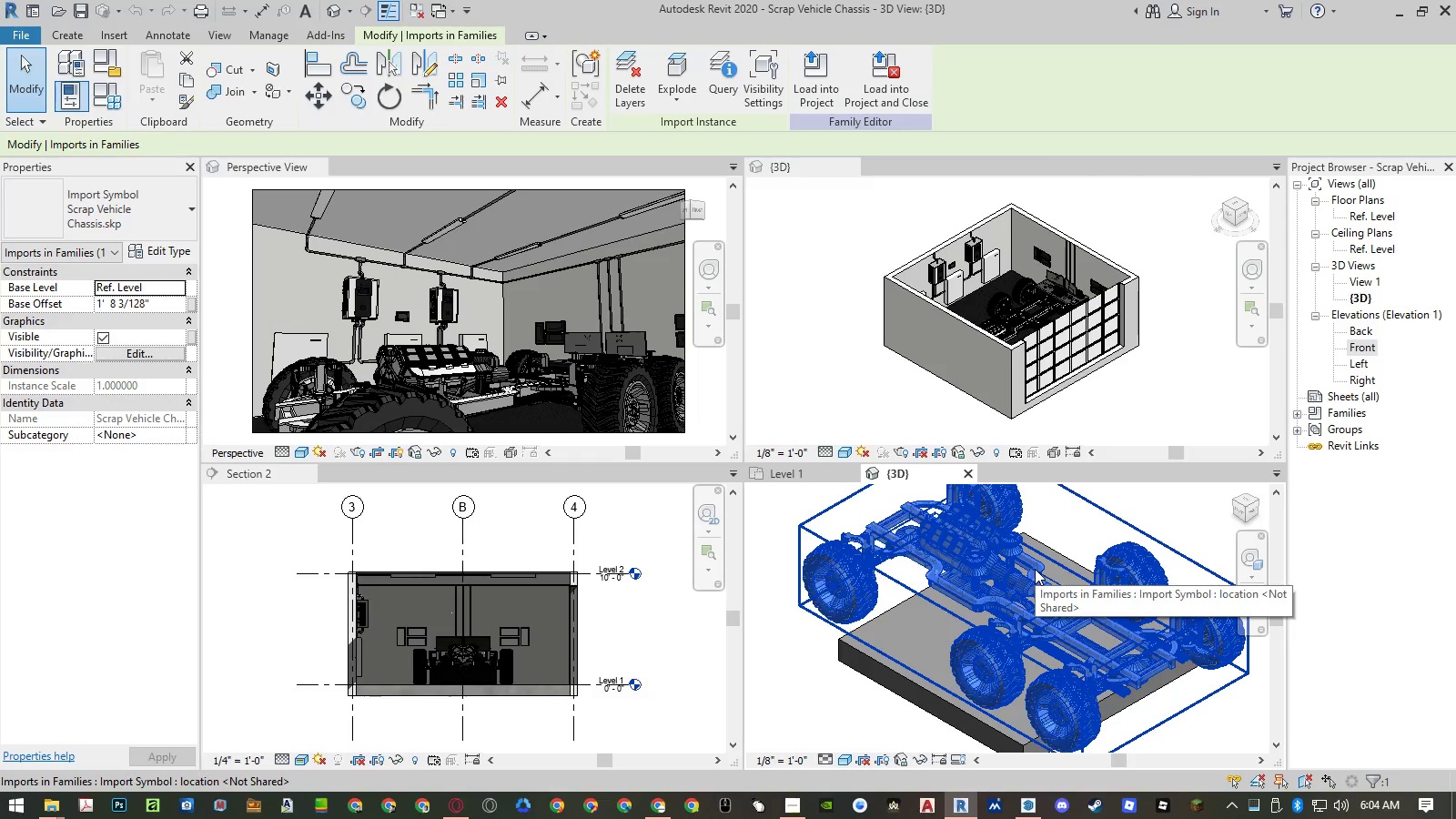 
wait(8.33)
 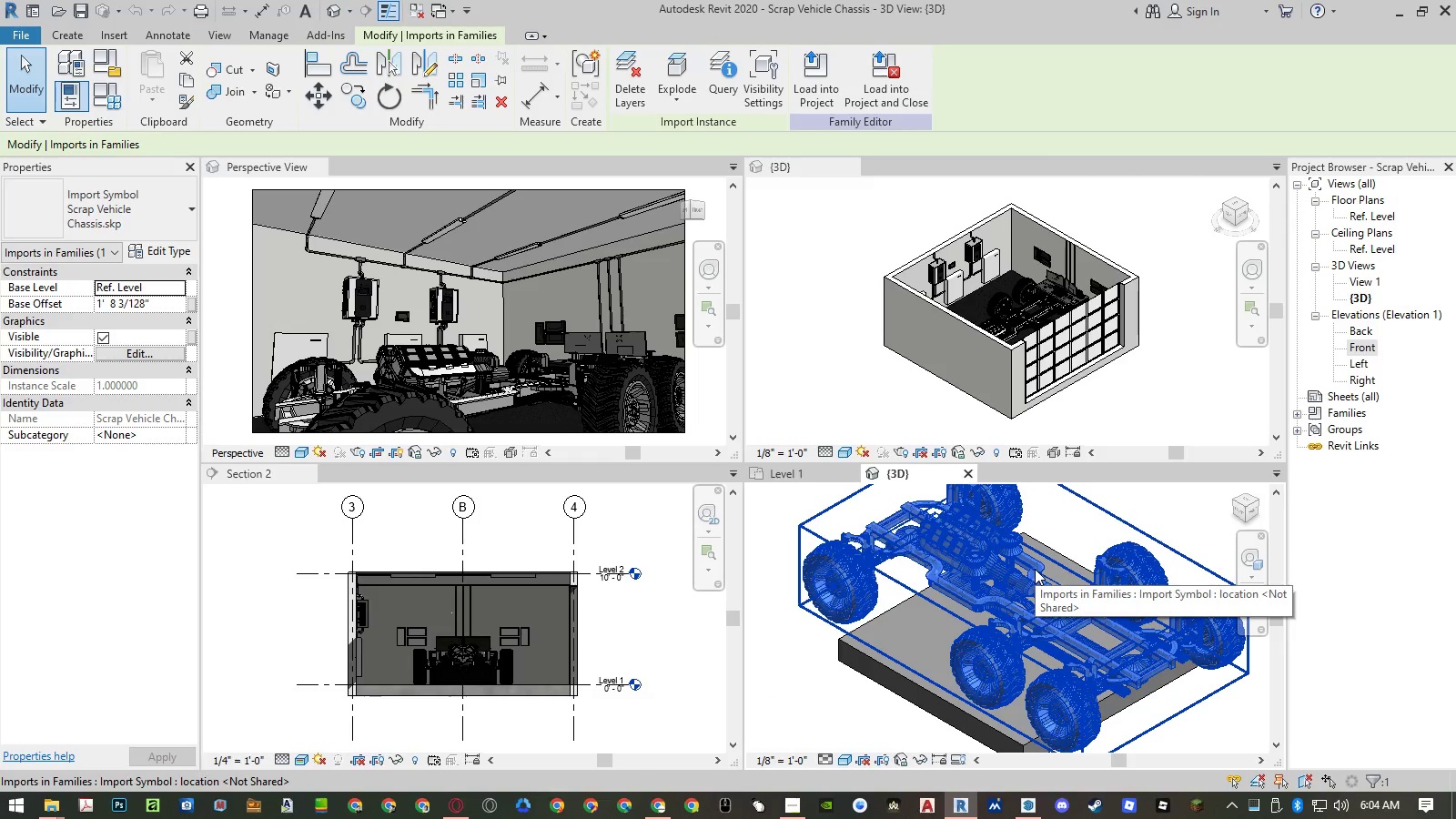 
key(Delete)
 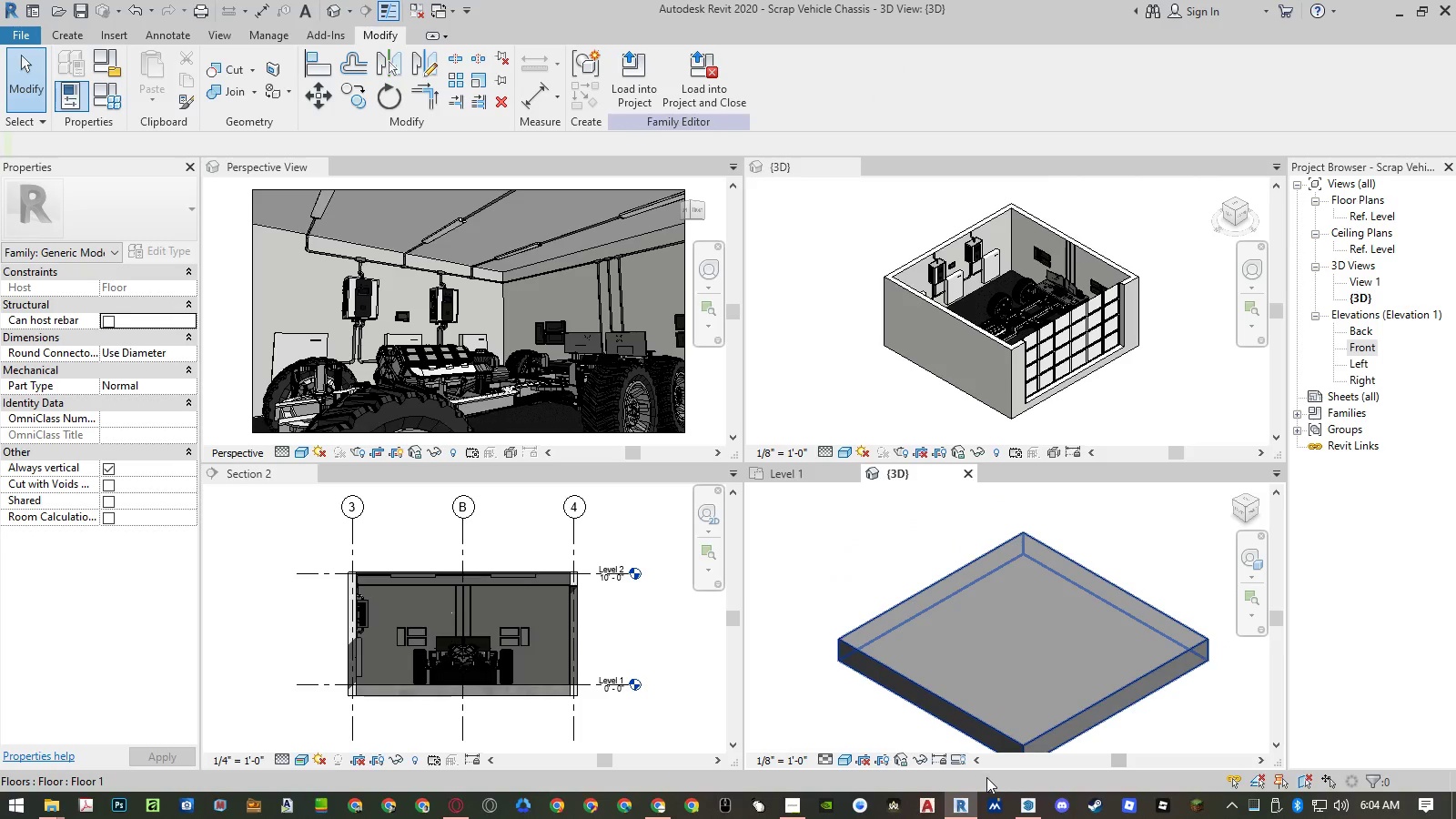 
left_click([1033, 805])
 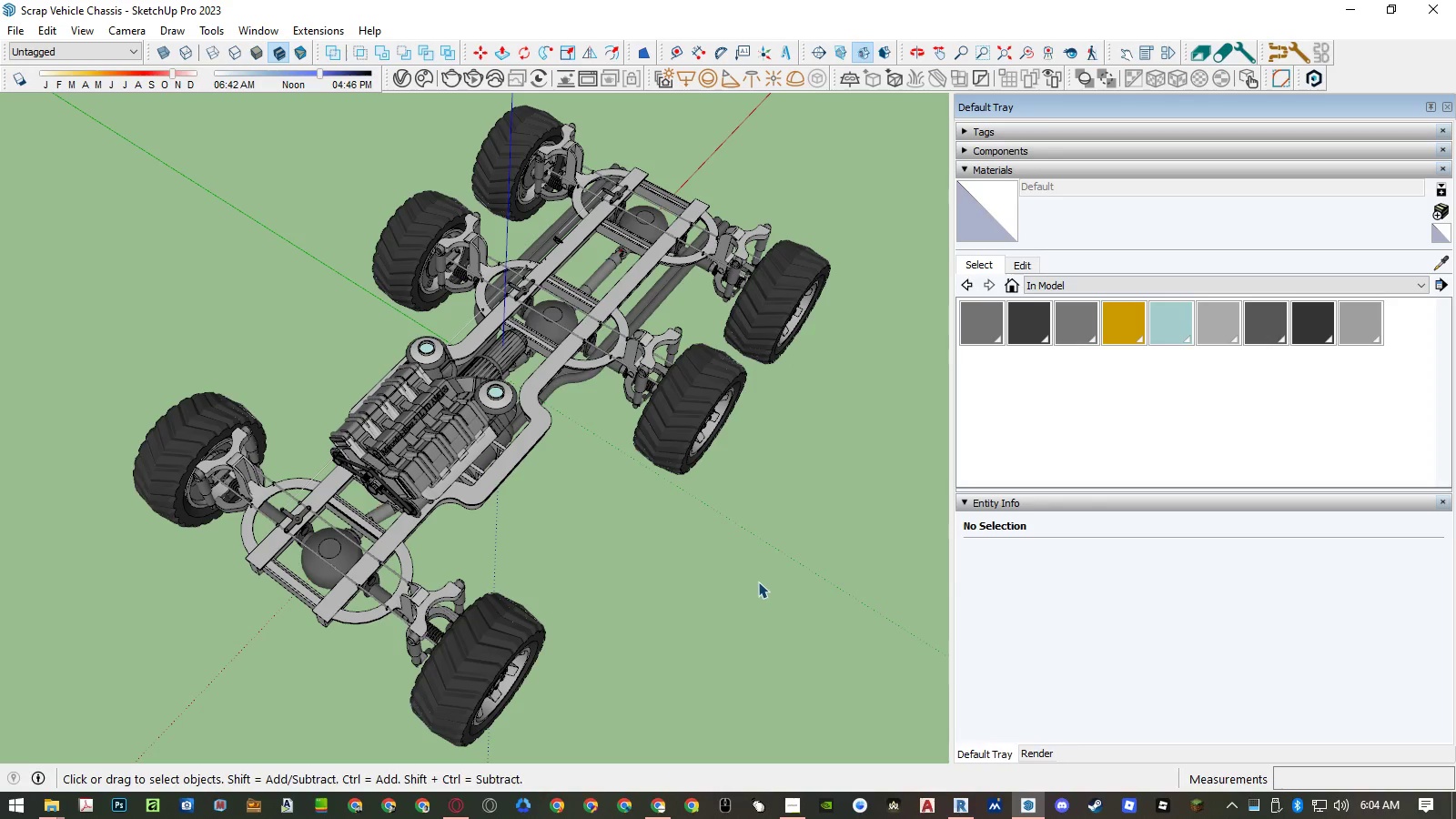 
left_click([758, 581])
 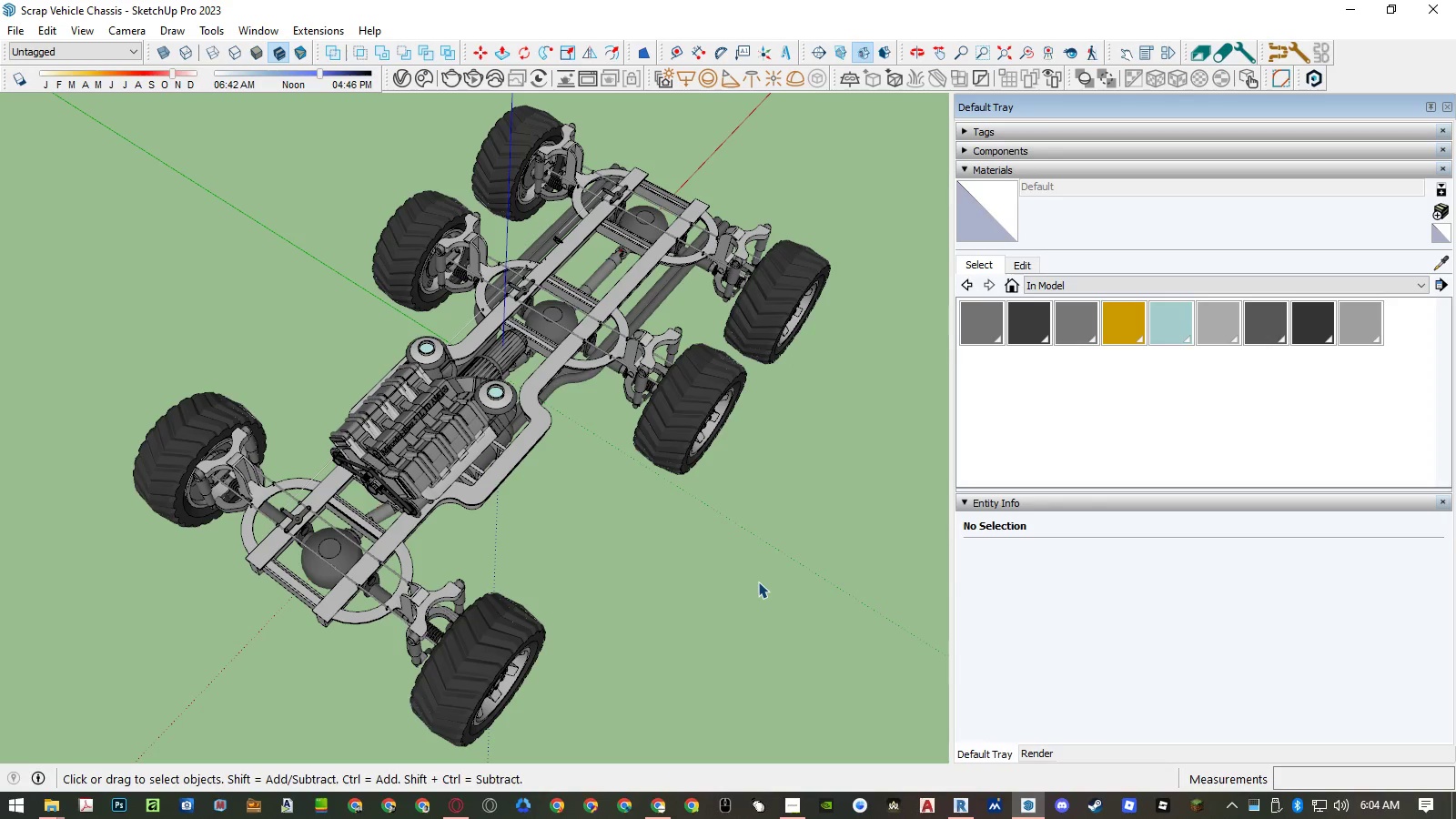 
key(Control+S)
 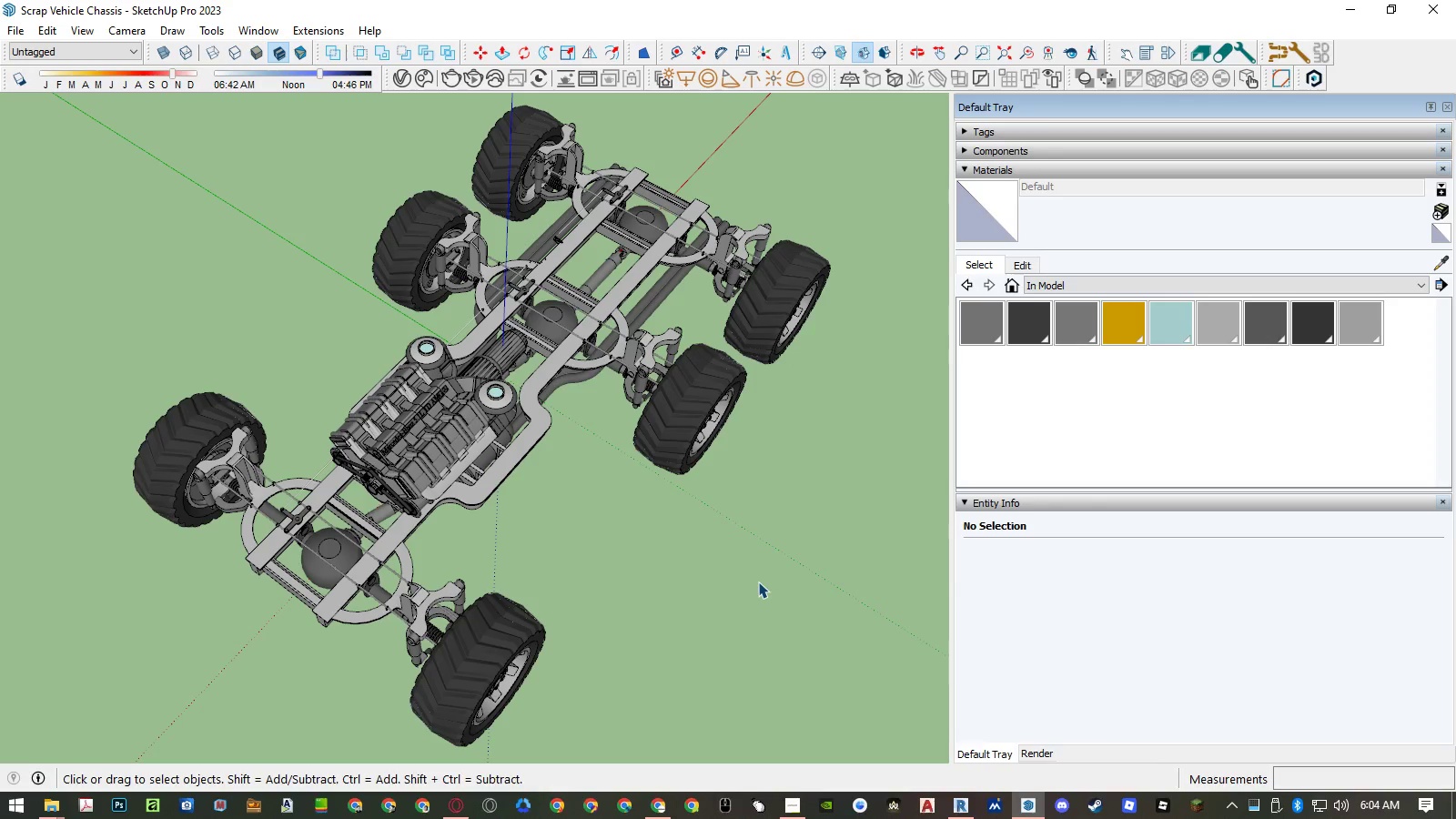 
key(Control+Shift+S)
 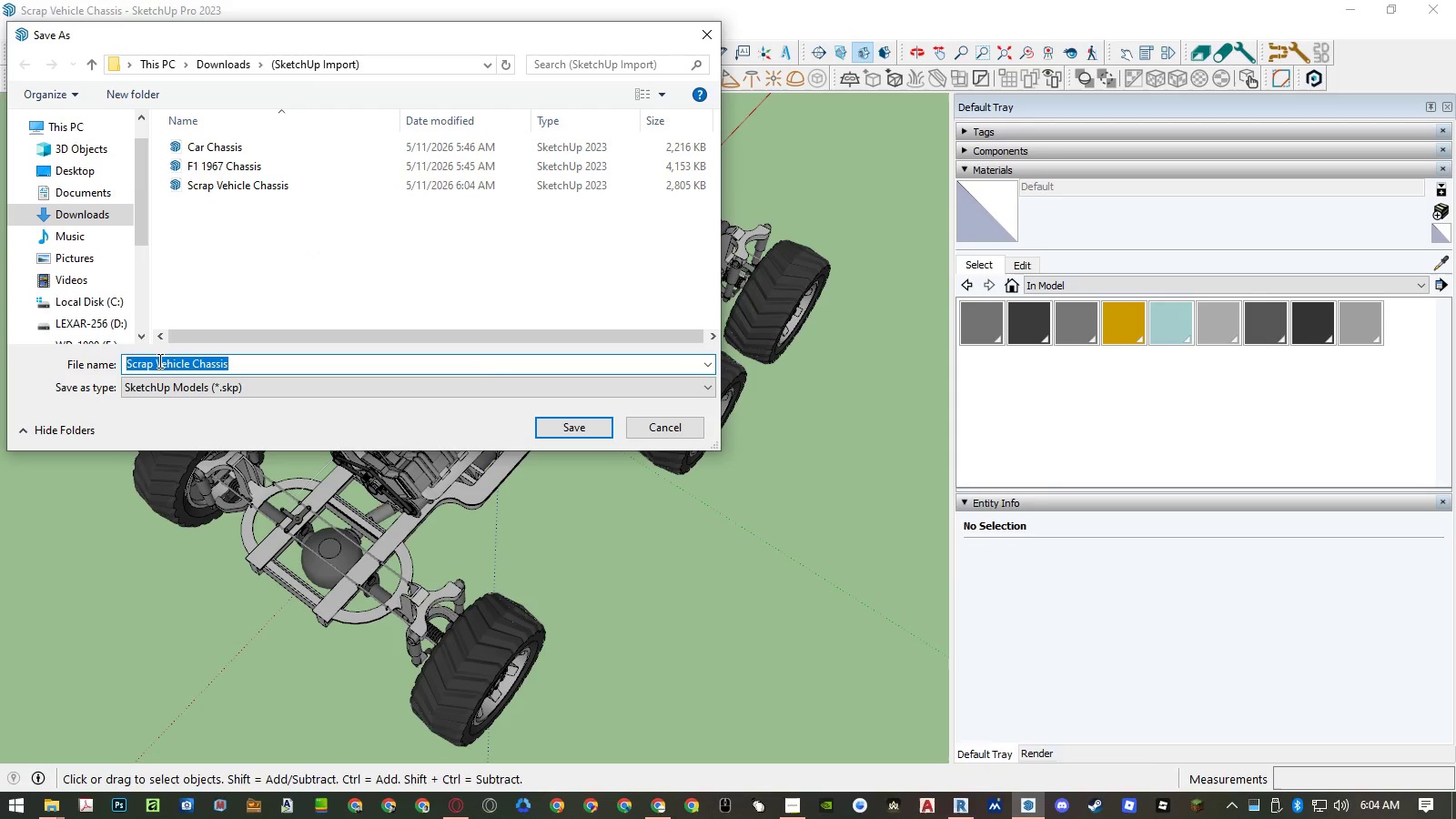 
left_click([157, 360])
 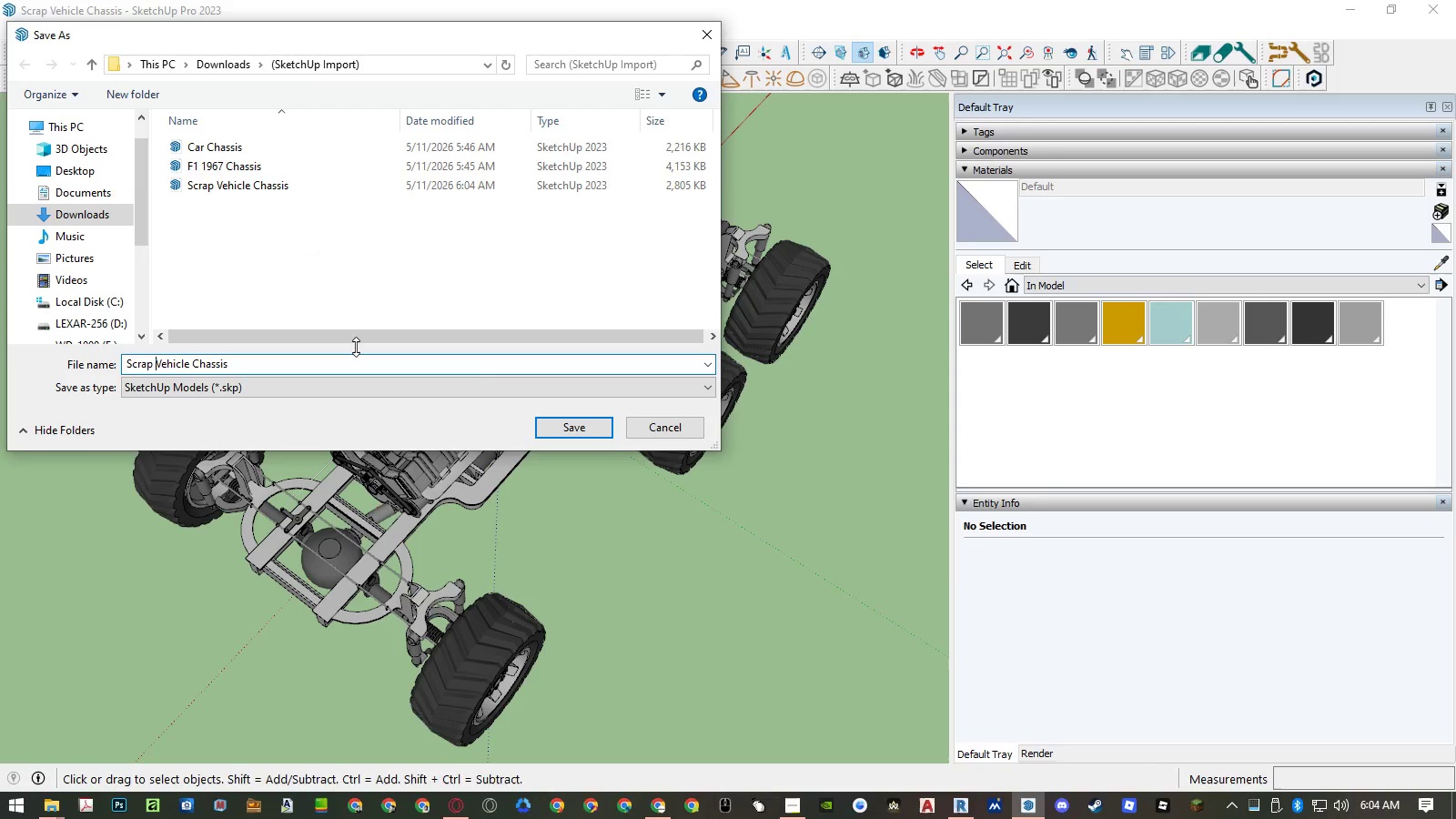 
wait(6.8)
 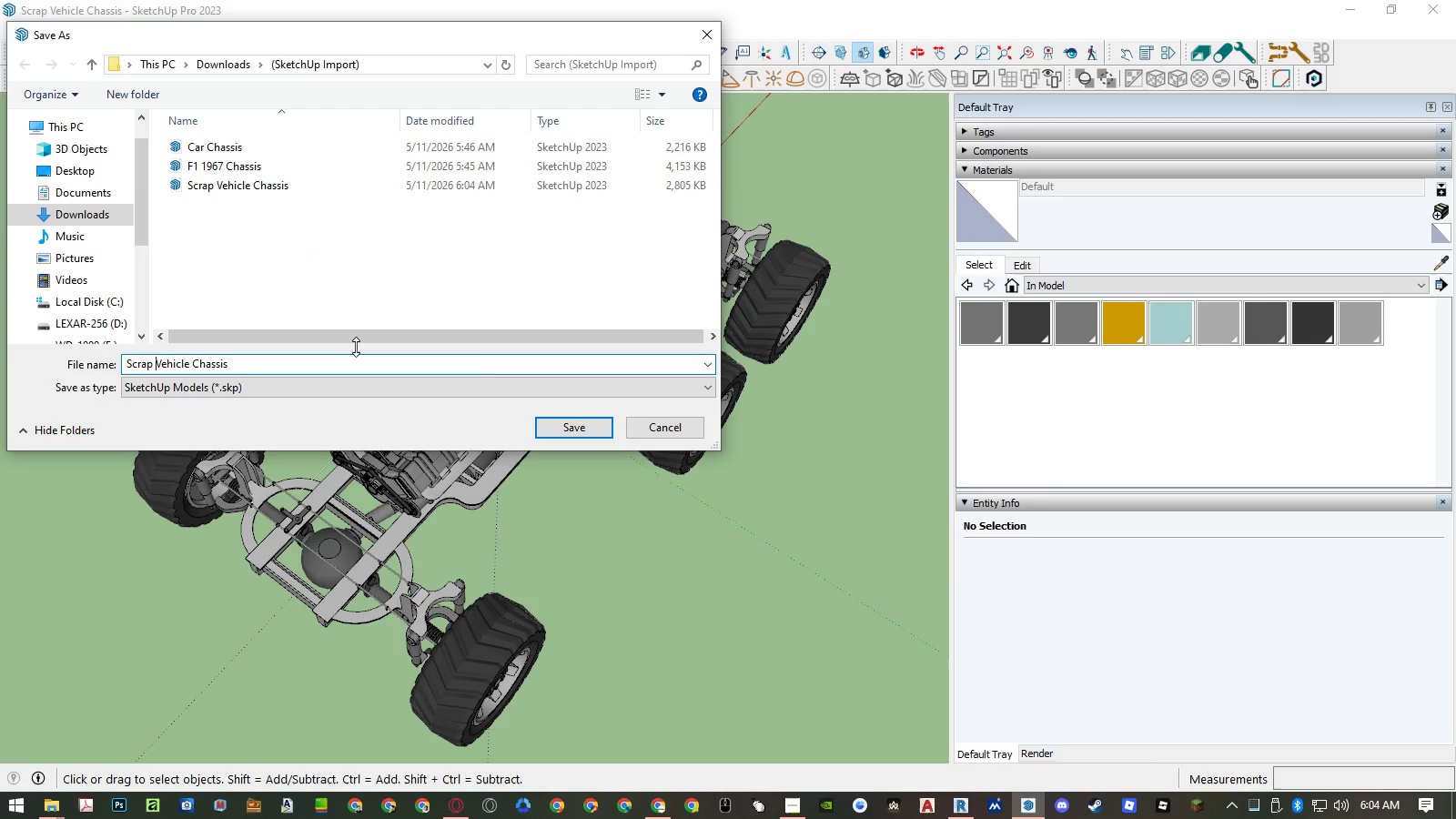 
type(Mini )
 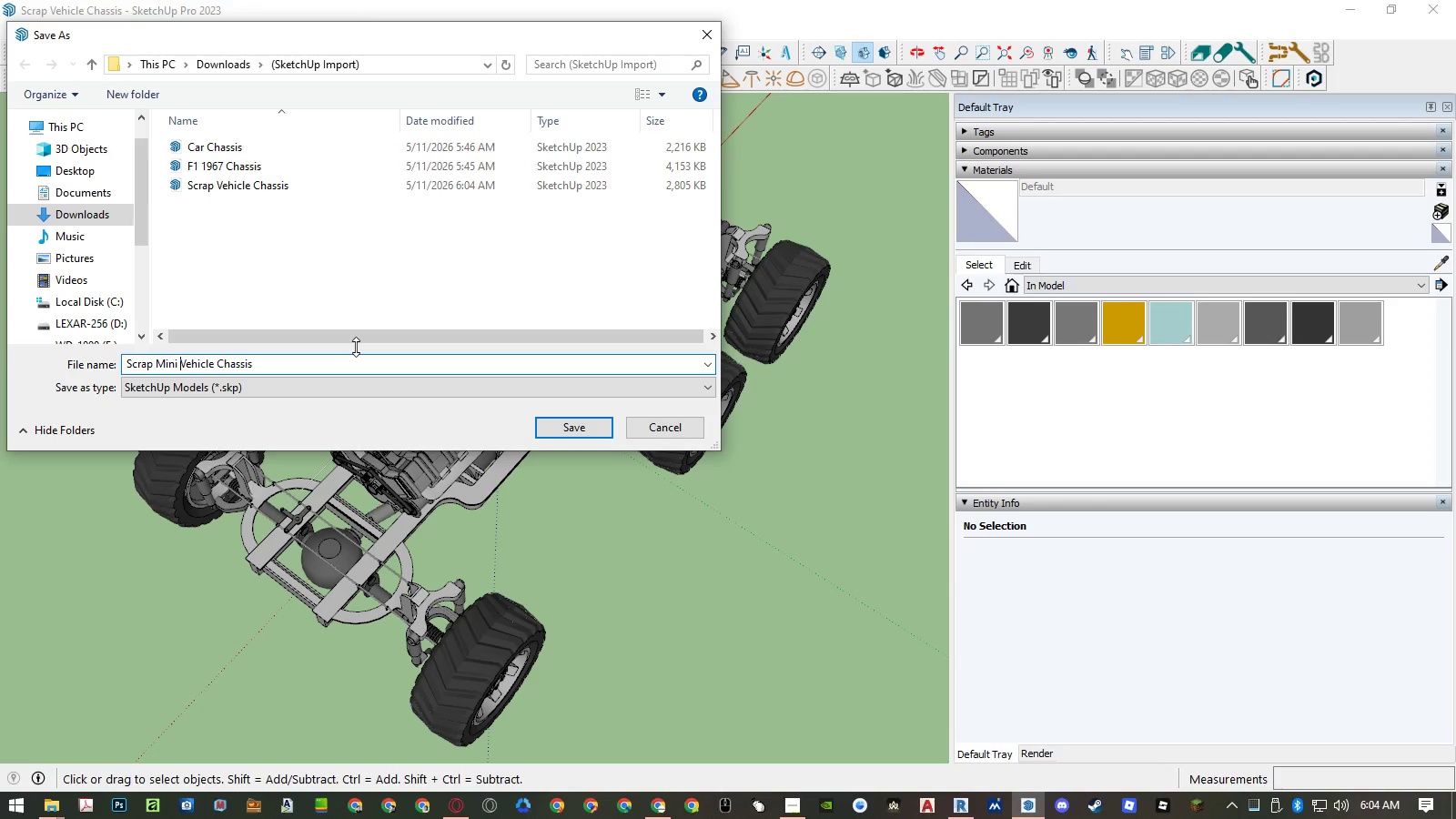 
key(Enter)
 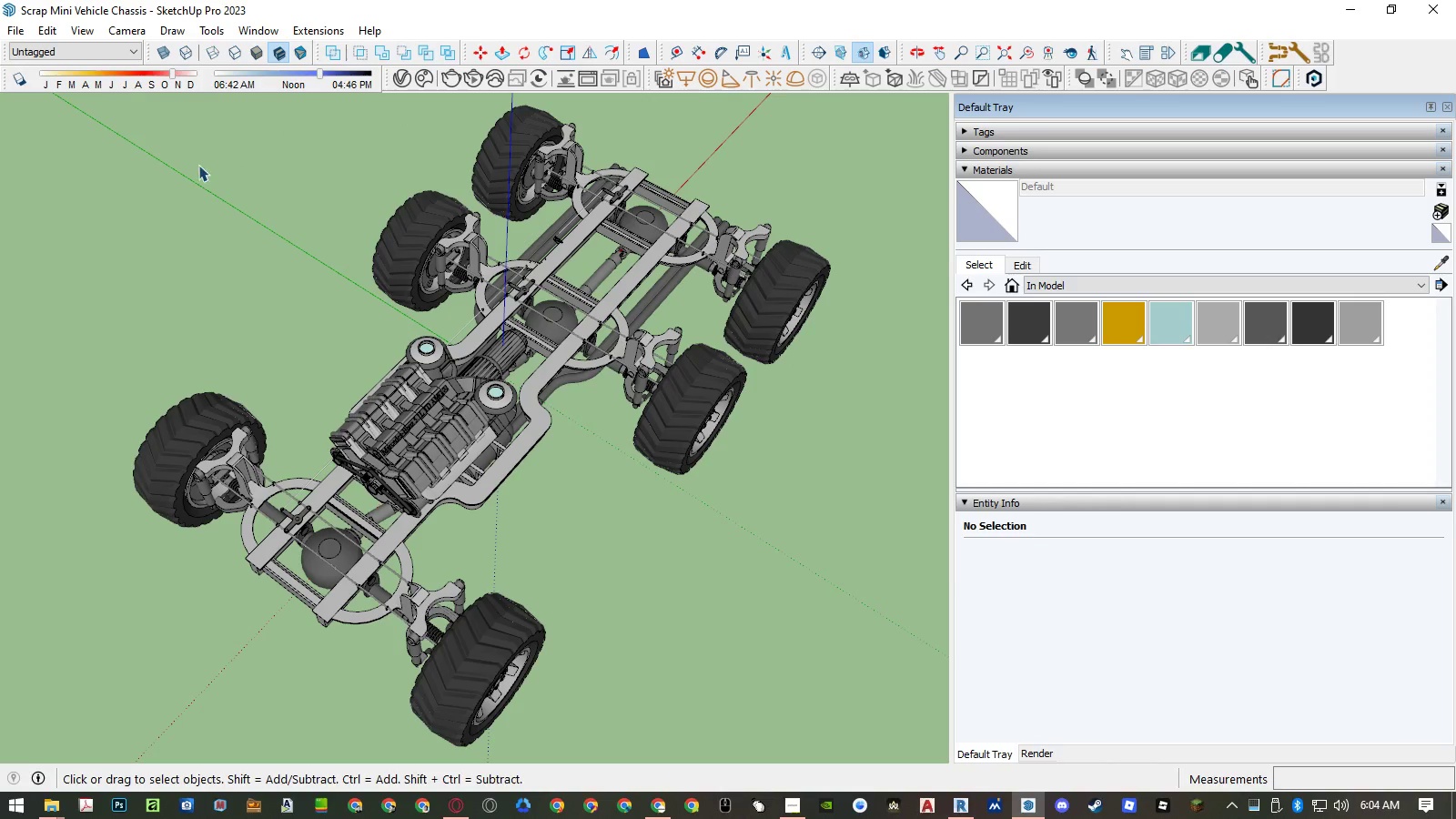 
left_click([462, 364])
 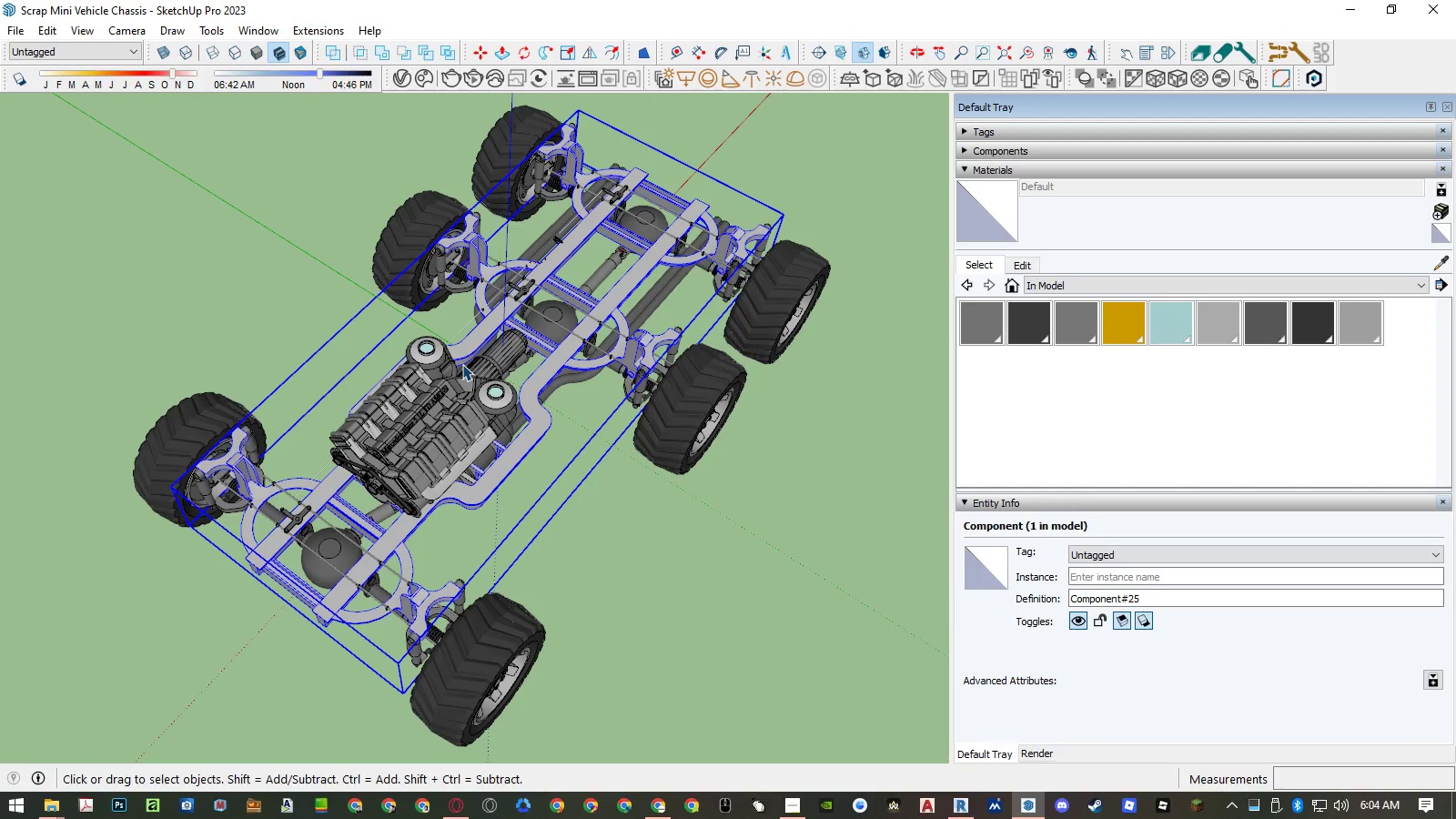 
key(Control+A)
 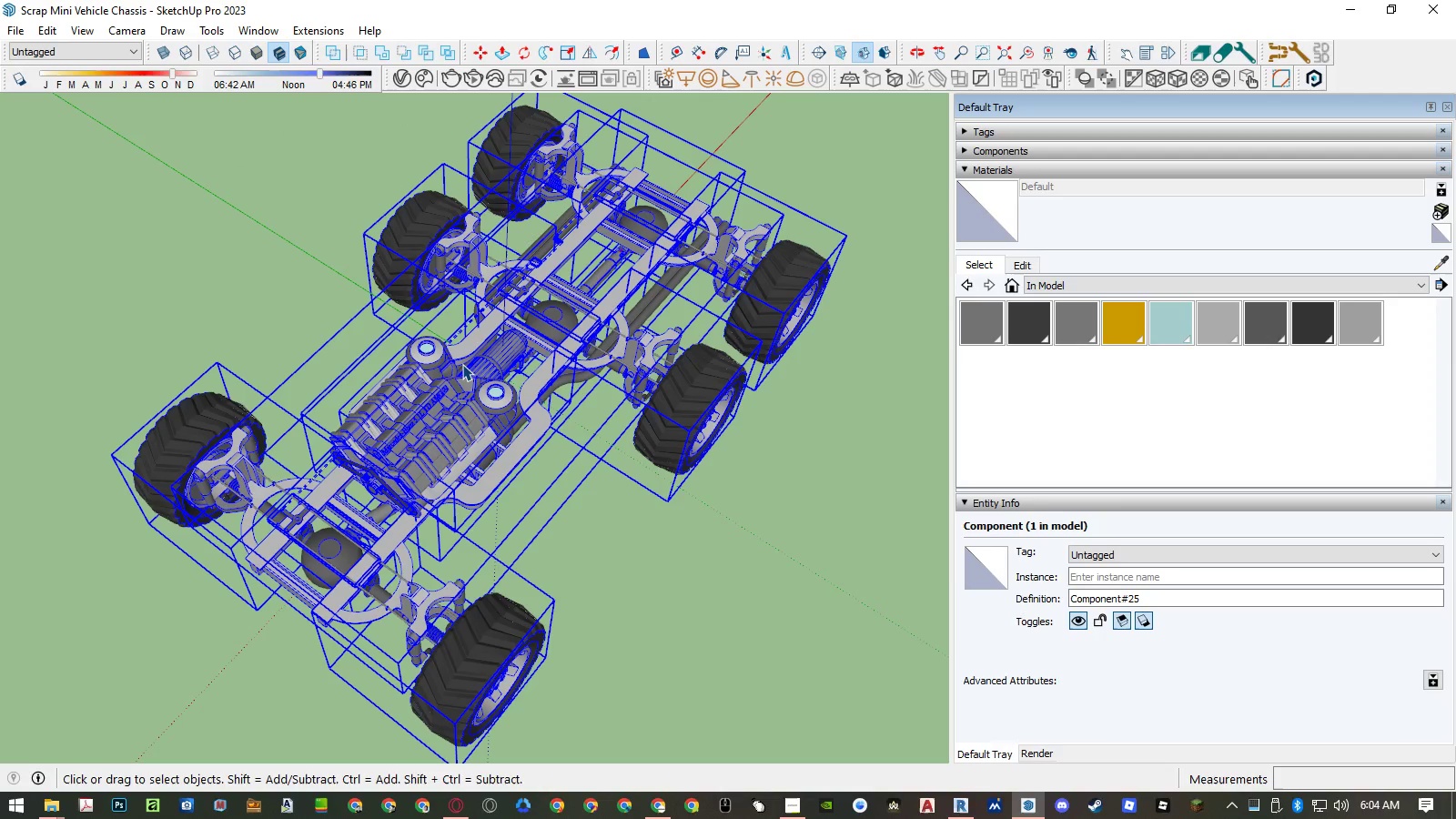 
key(Control+G)
 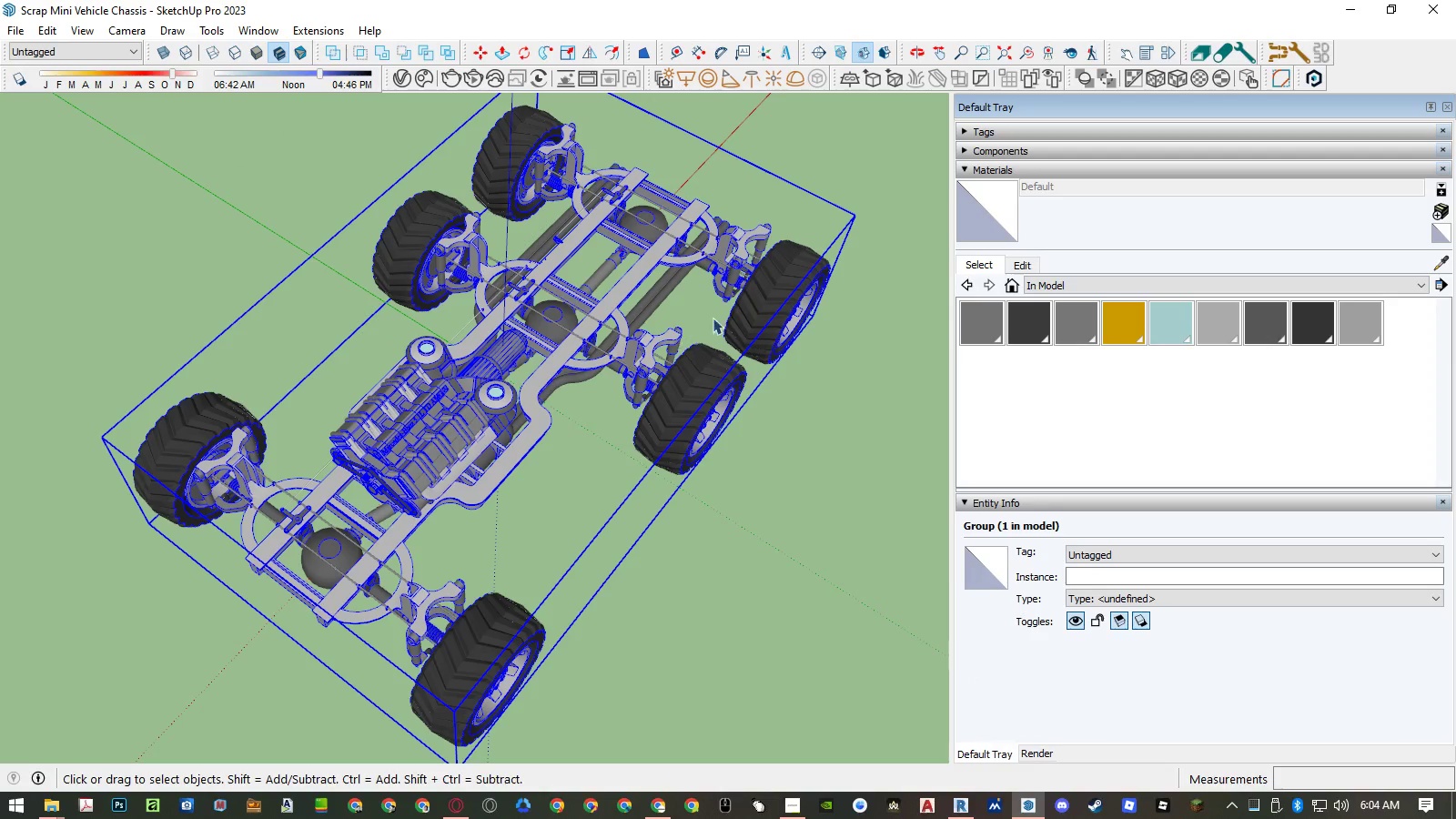 
key(S)
 